 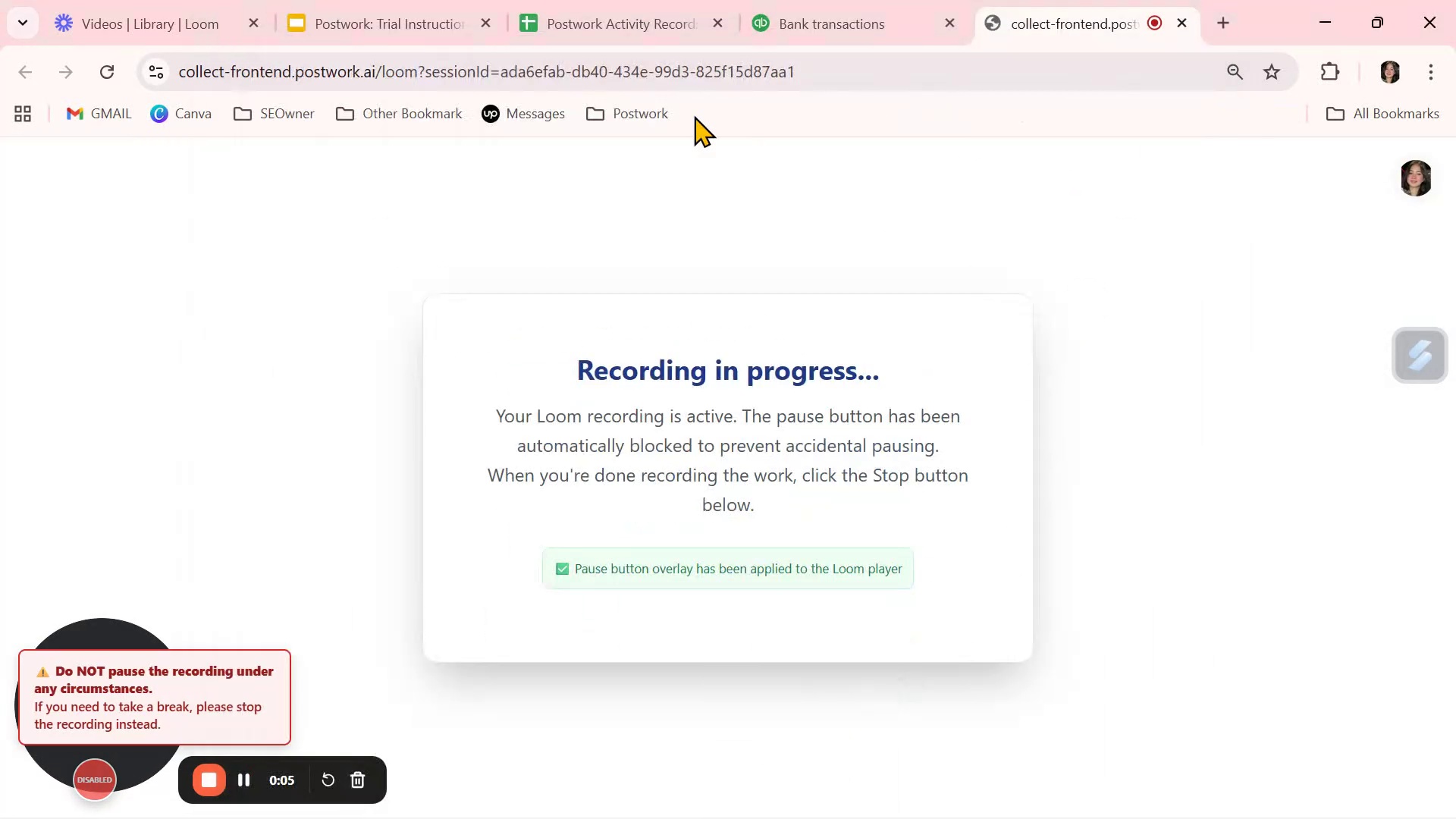 
left_click([820, 24])
 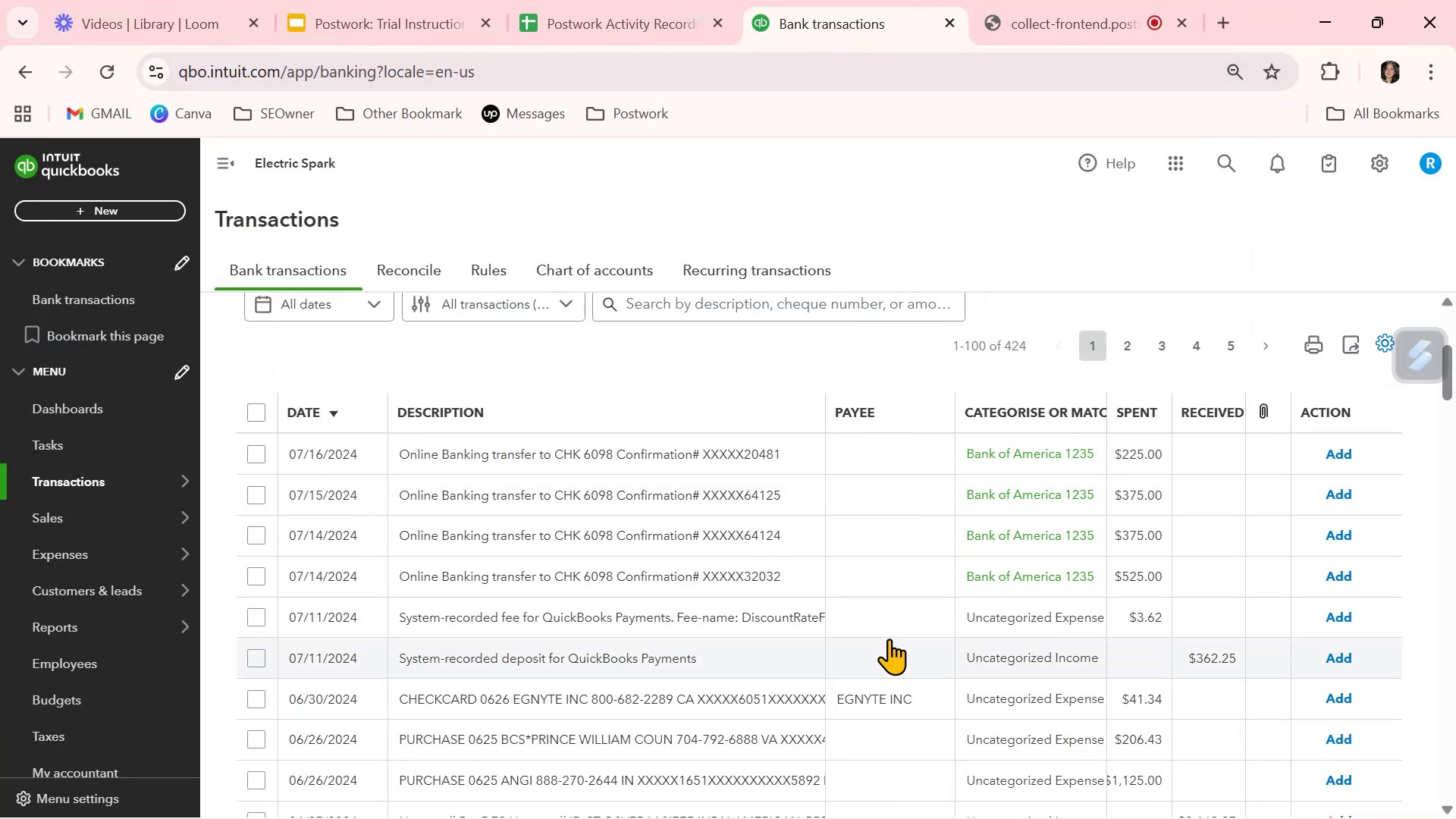 
scroll: coordinate [887, 648], scroll_direction: down, amount: 1.0
 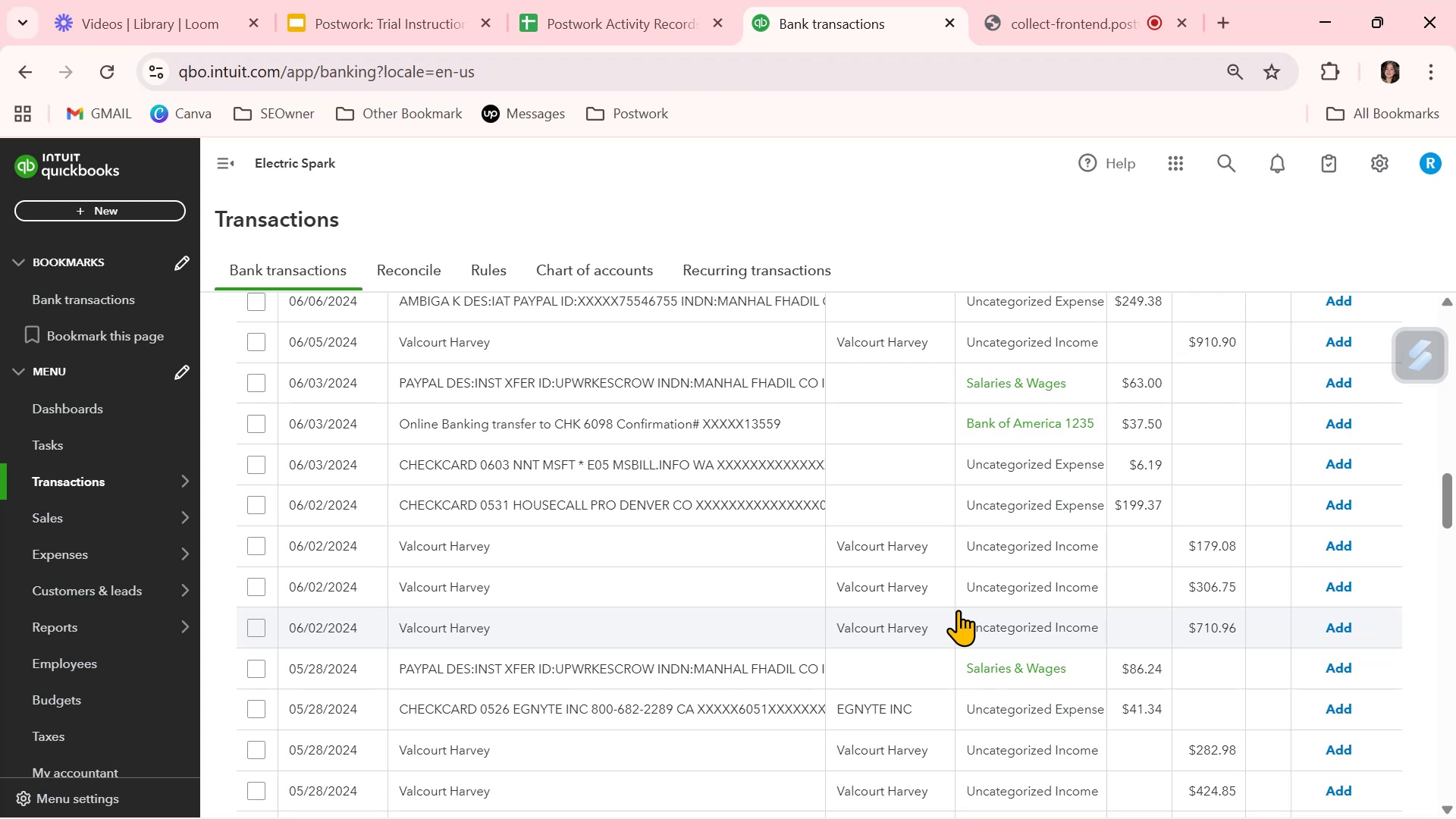 
wait(46.34)
 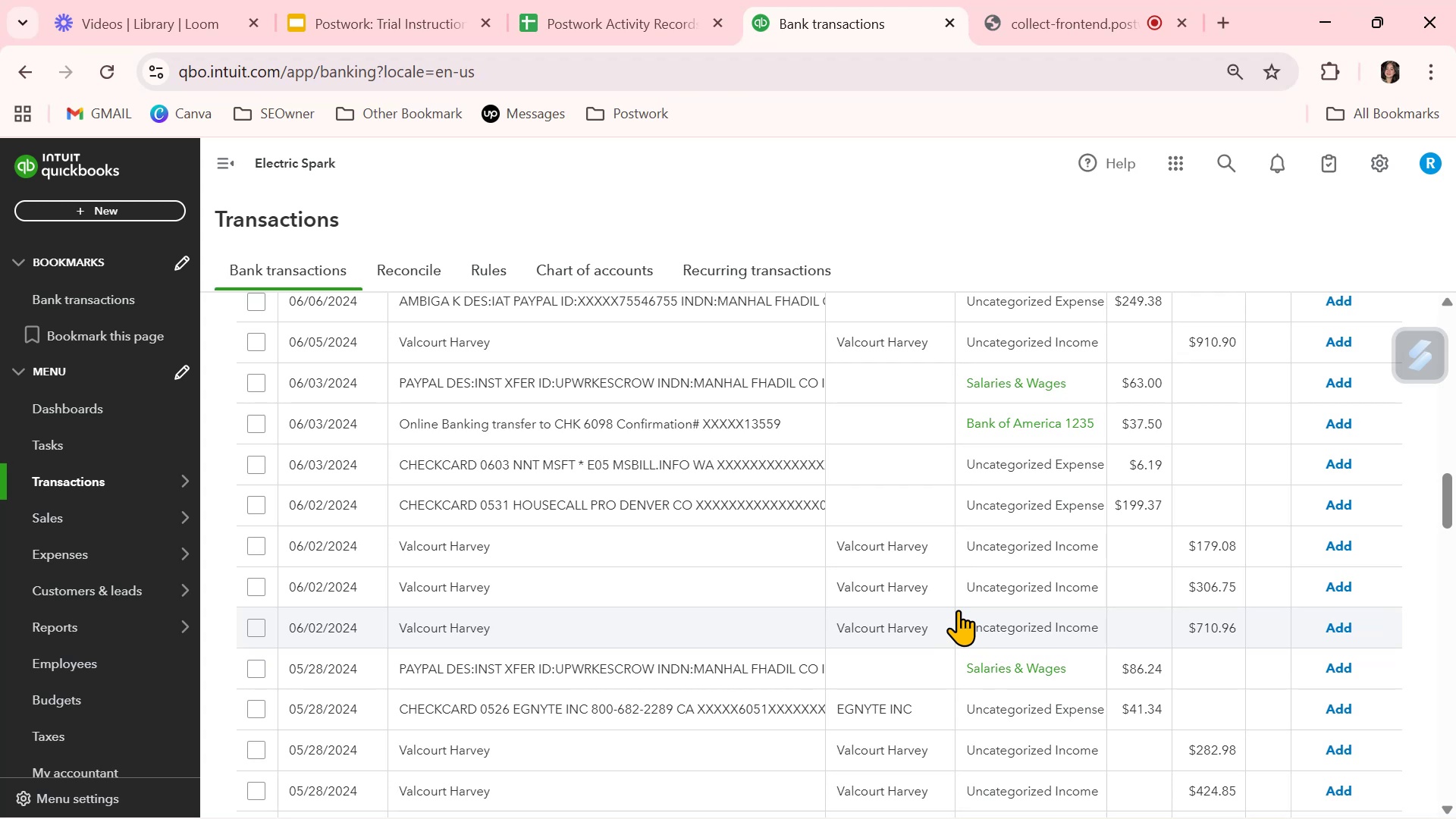 
left_click([1032, 548])
 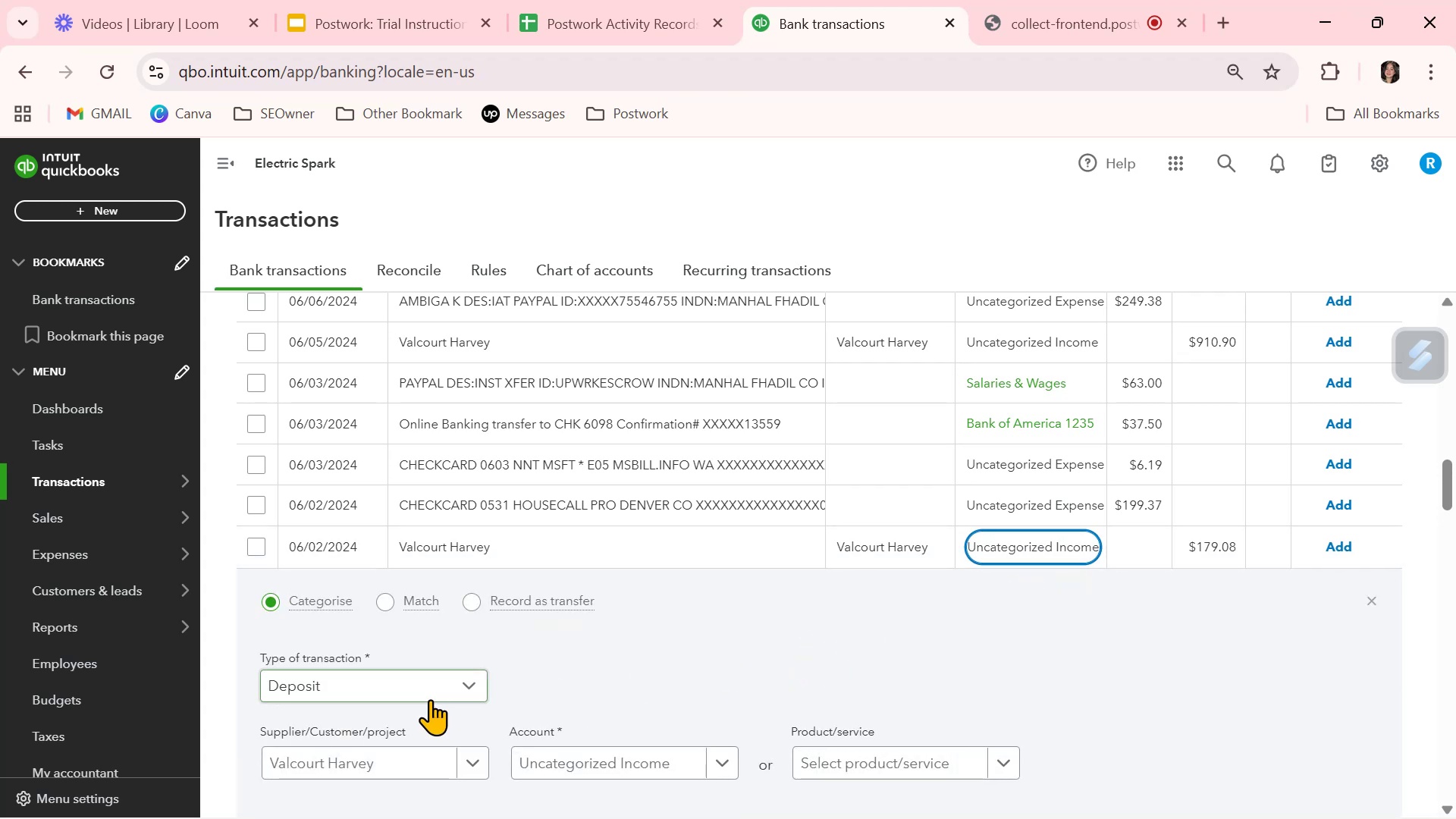 
scroll: coordinate [422, 691], scroll_direction: down, amount: 1.0
 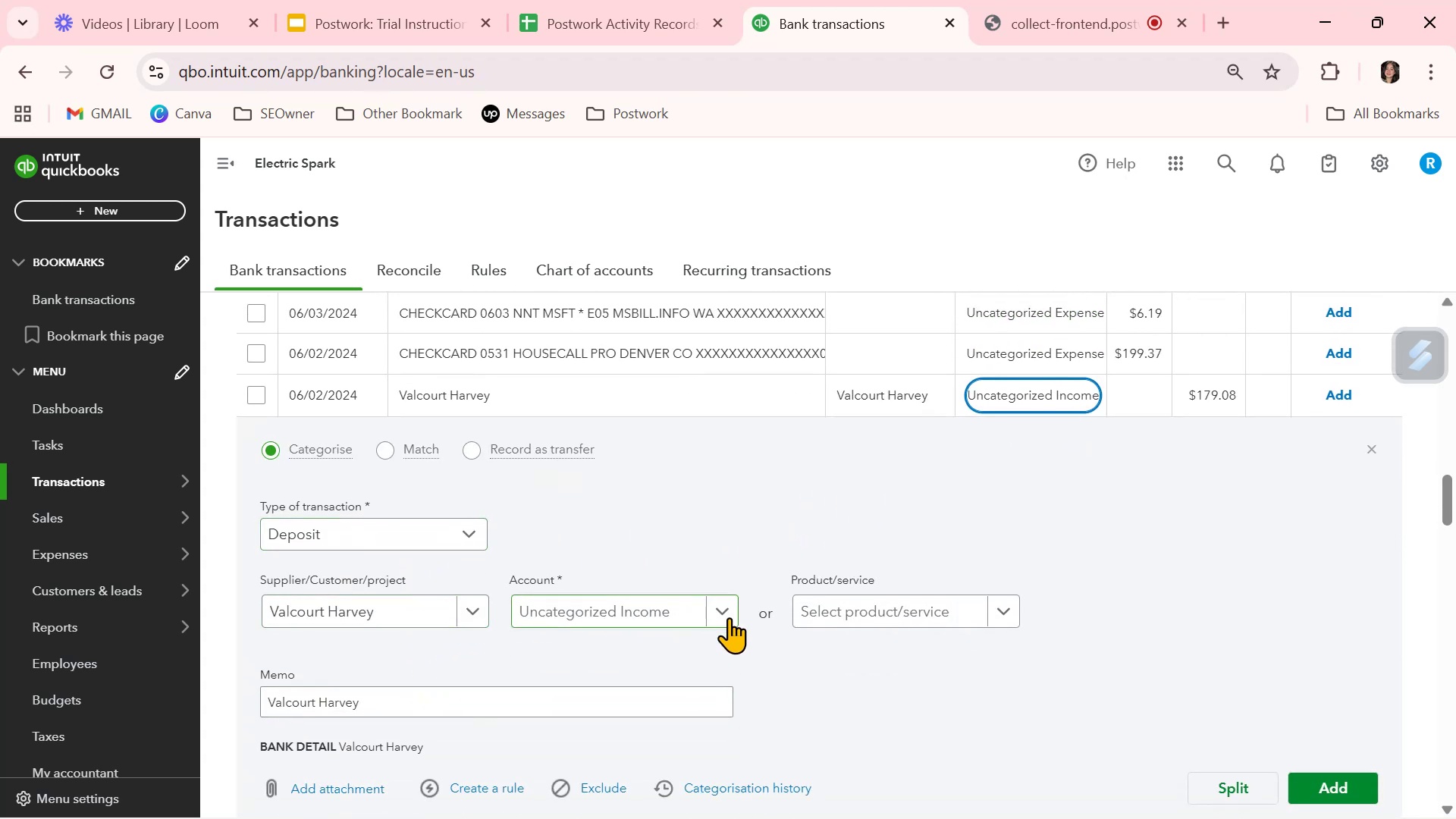 
left_click([731, 618])
 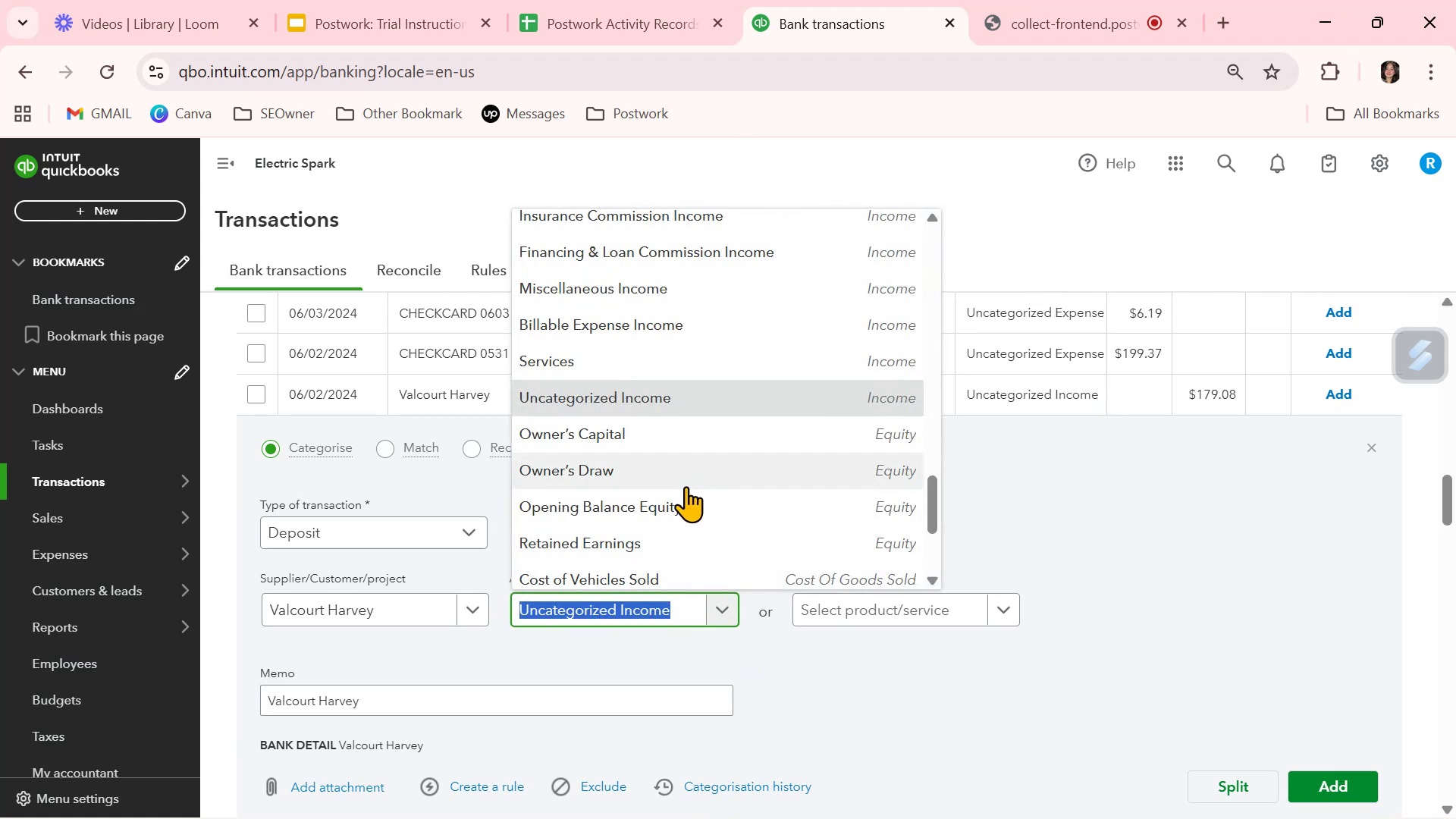 
scroll: coordinate [686, 486], scroll_direction: up, amount: 2.0
 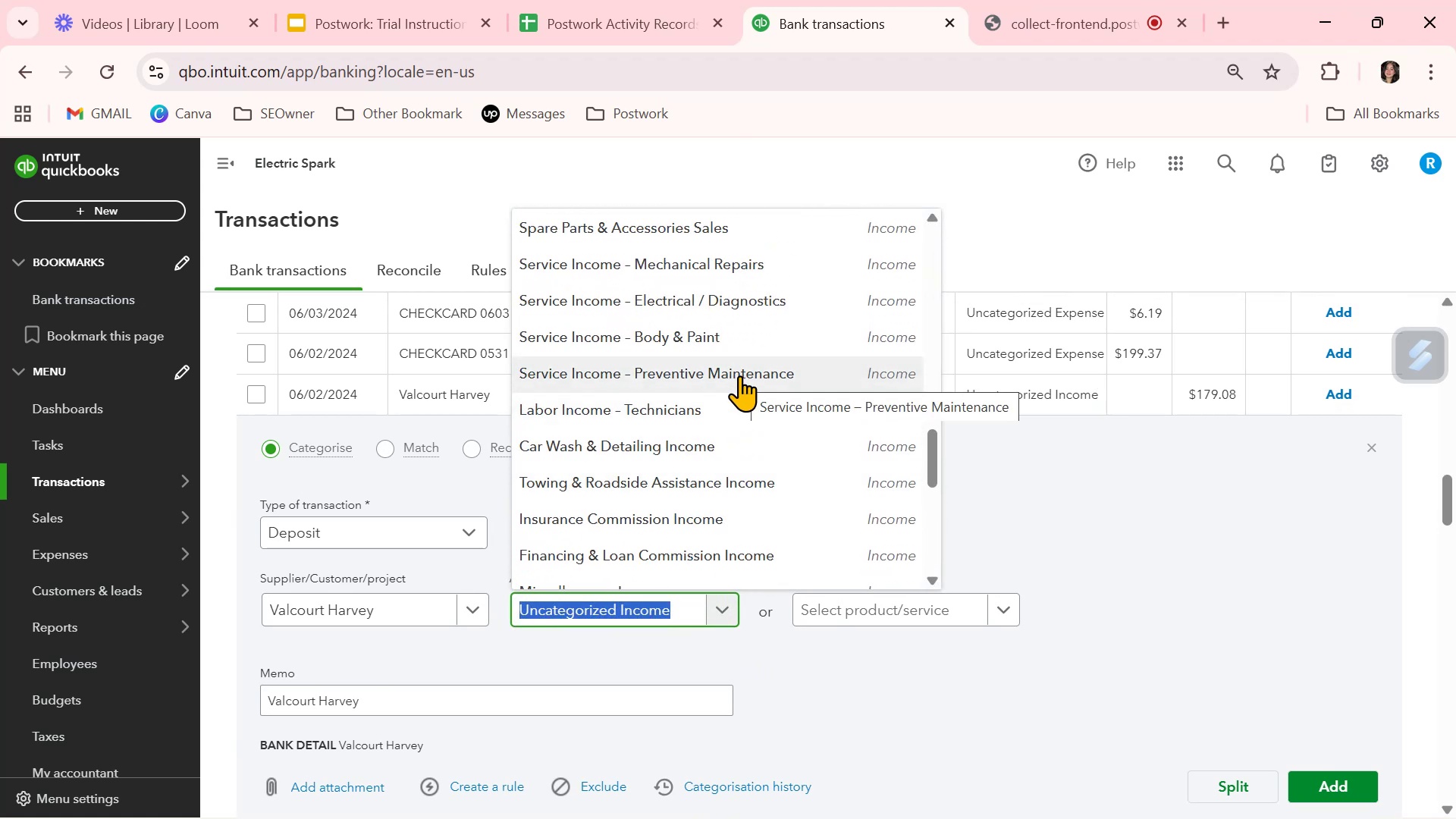 
wait(13.48)
 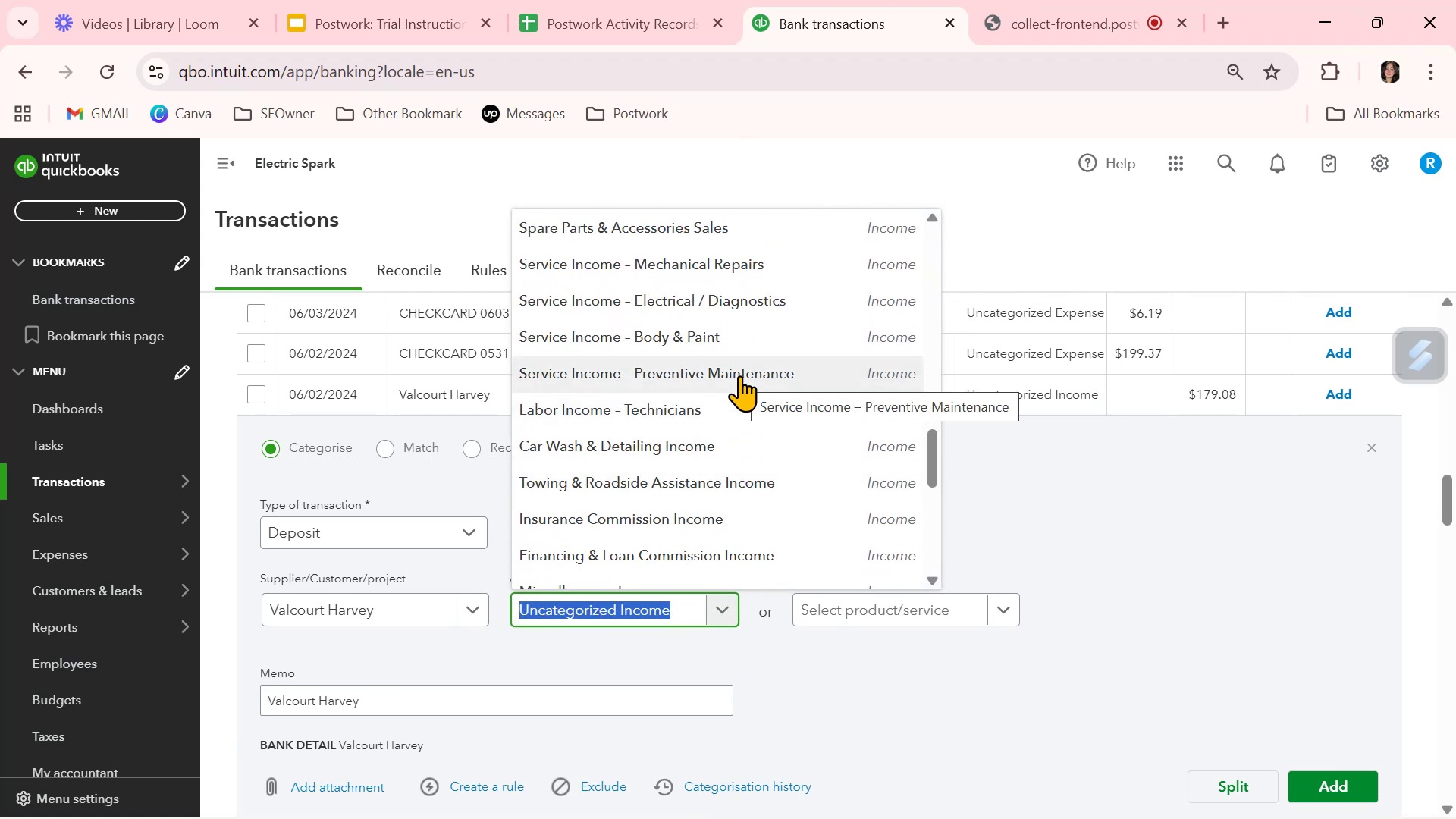 
scroll: coordinate [726, 278], scroll_direction: up, amount: 1.0
 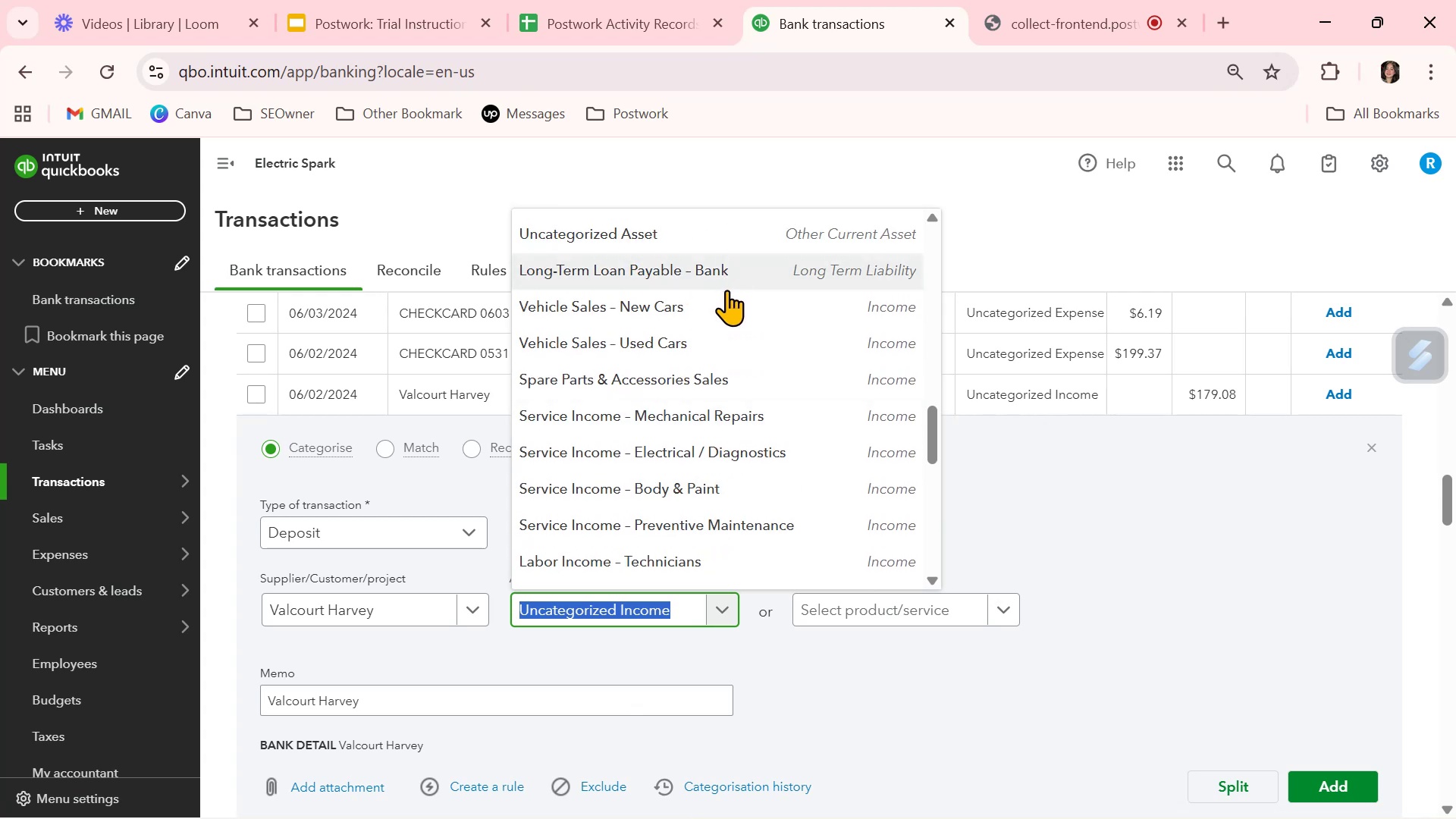 
mouse_move([750, 435])
 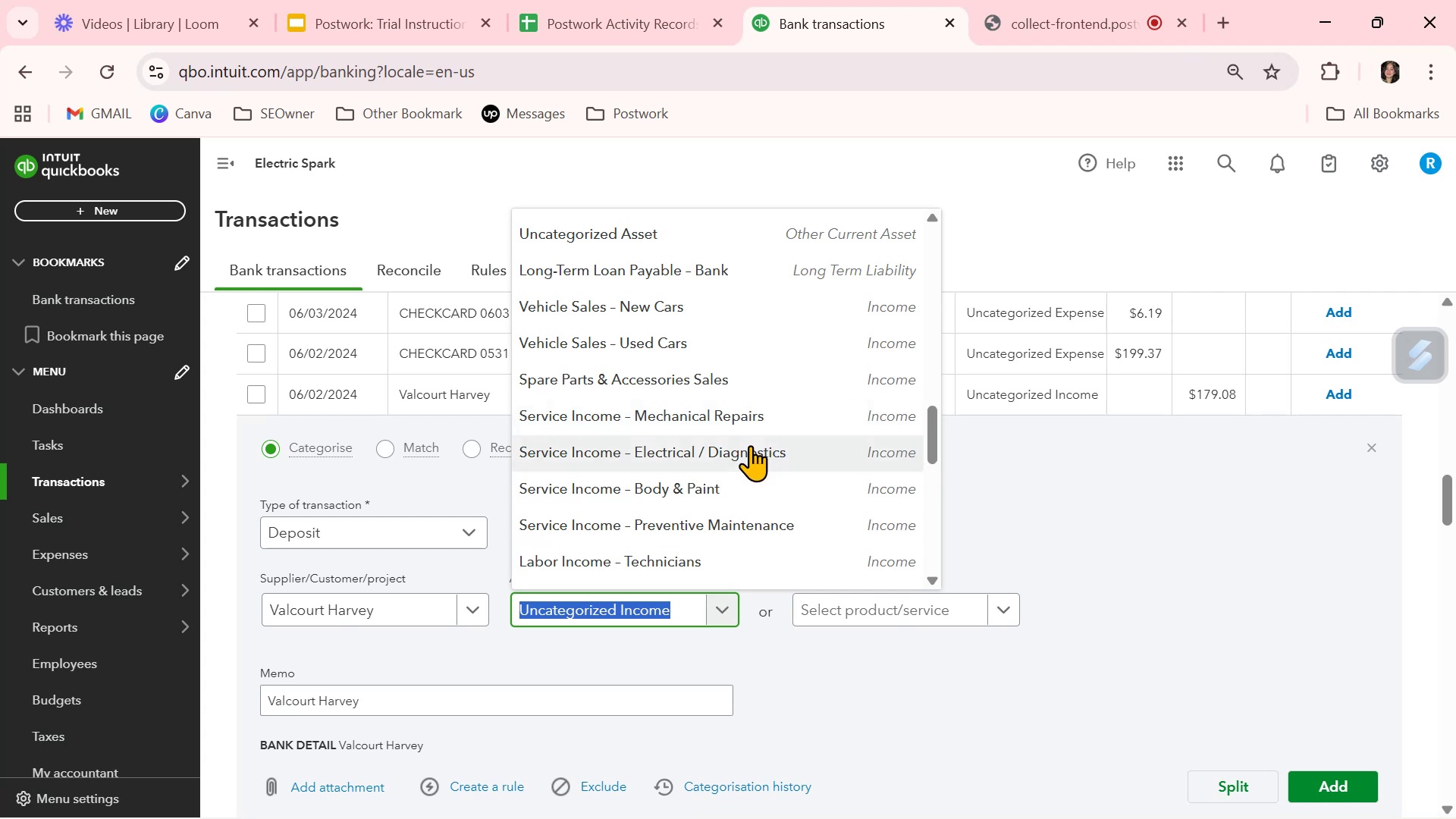 
mouse_move([750, 452])
 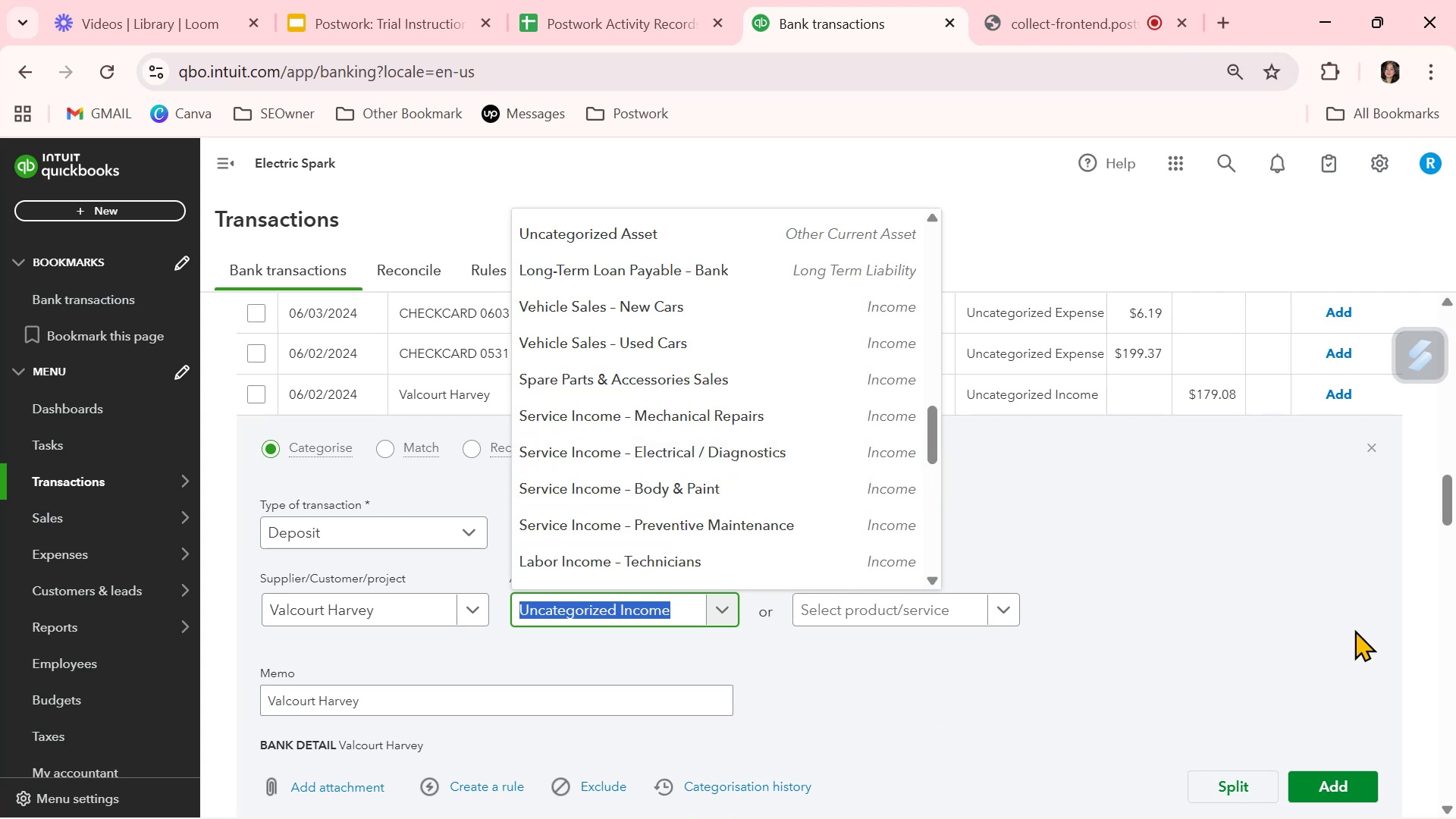 
left_click([1355, 629])
 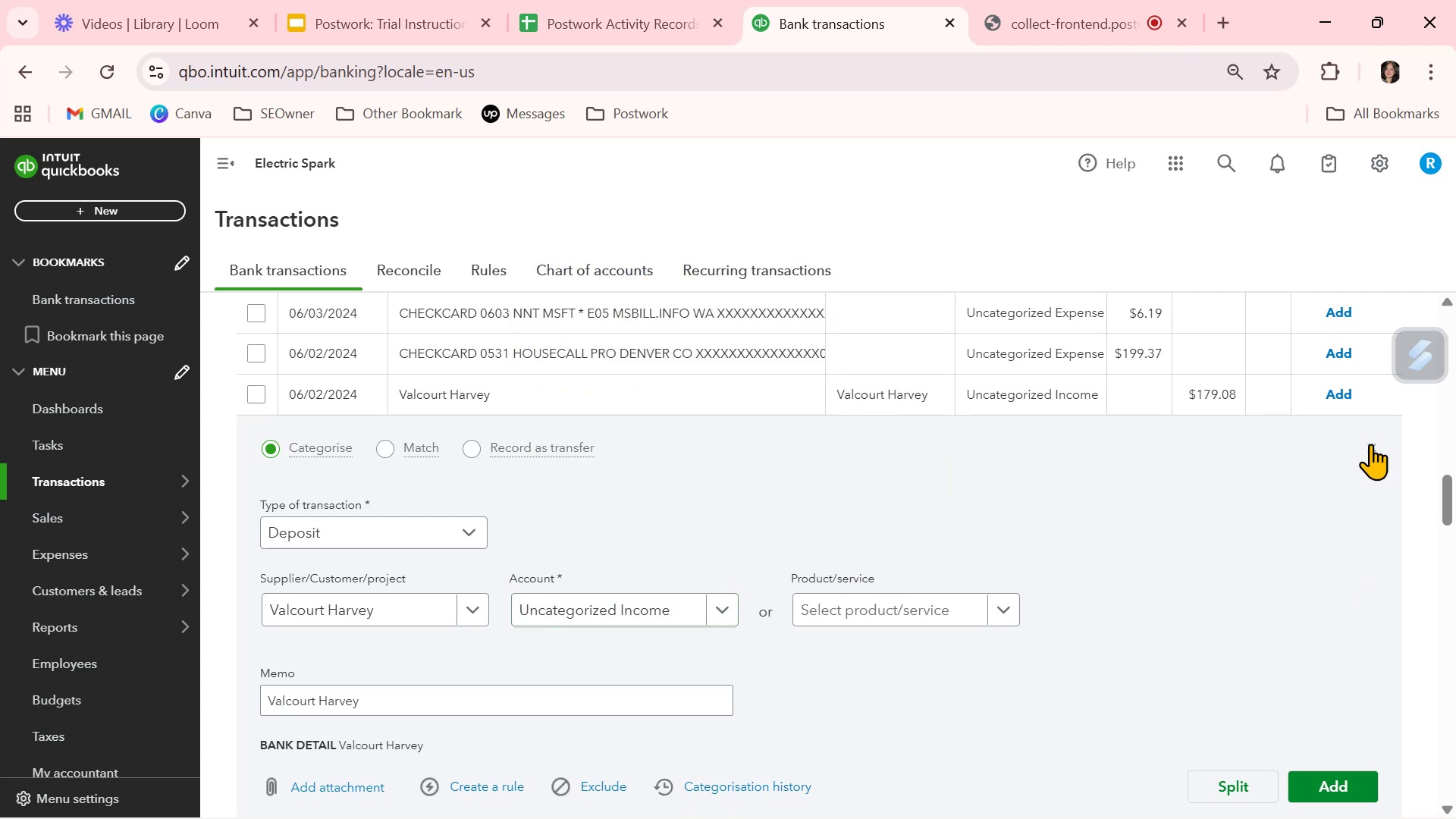 
left_click([1372, 445])
 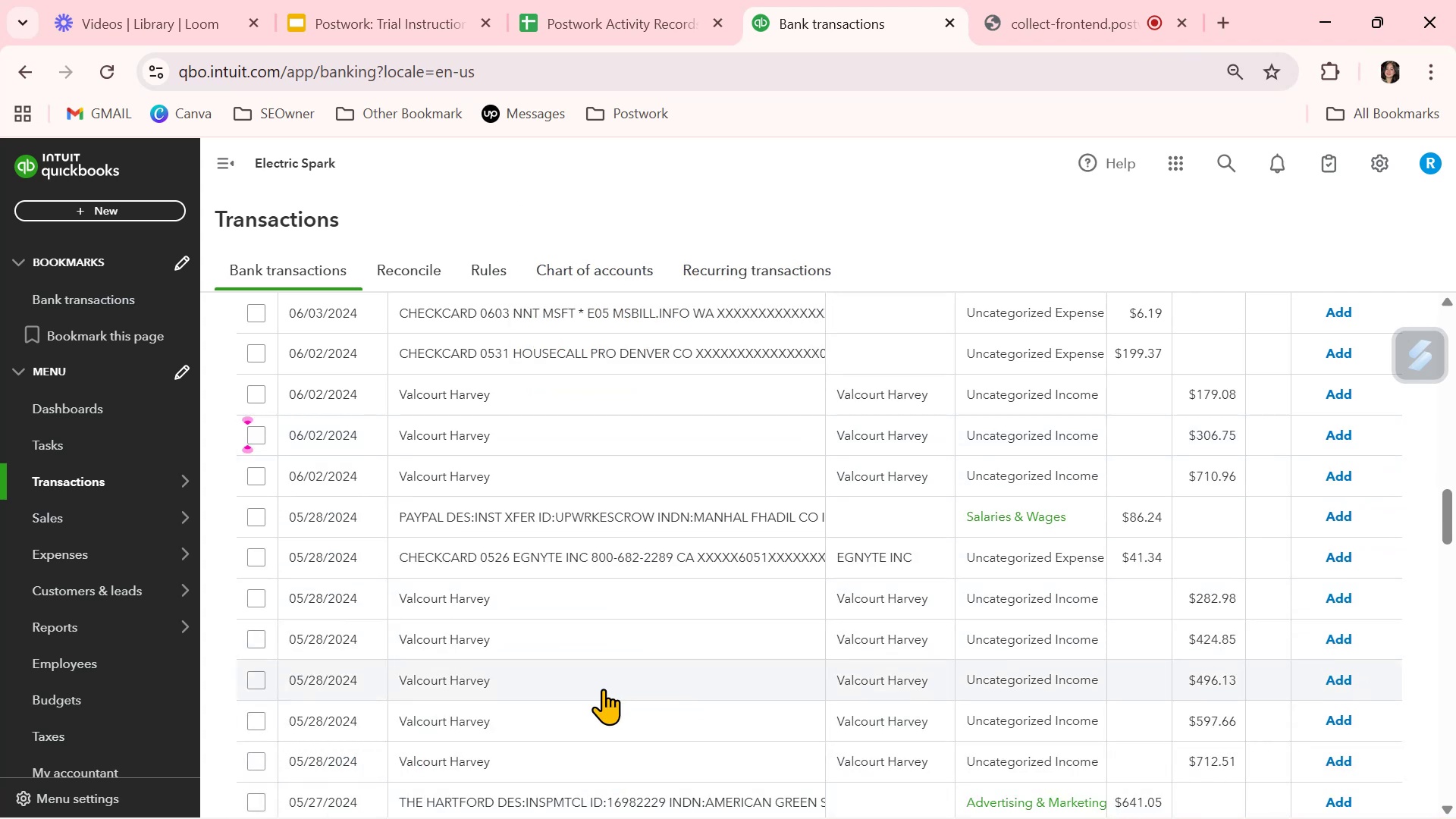 
scroll: coordinate [603, 689], scroll_direction: down, amount: 2.0
 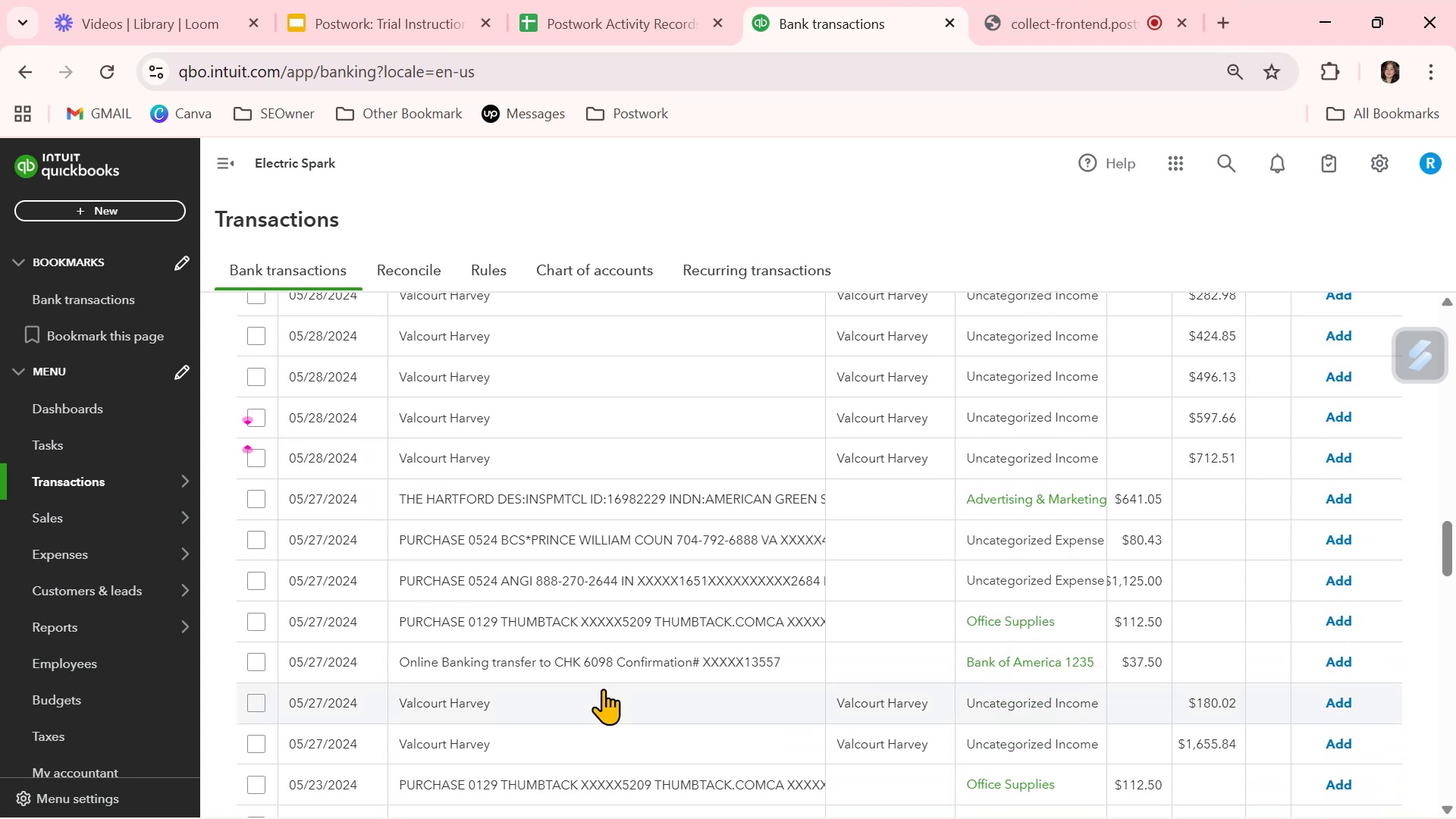 
wait(7.95)
 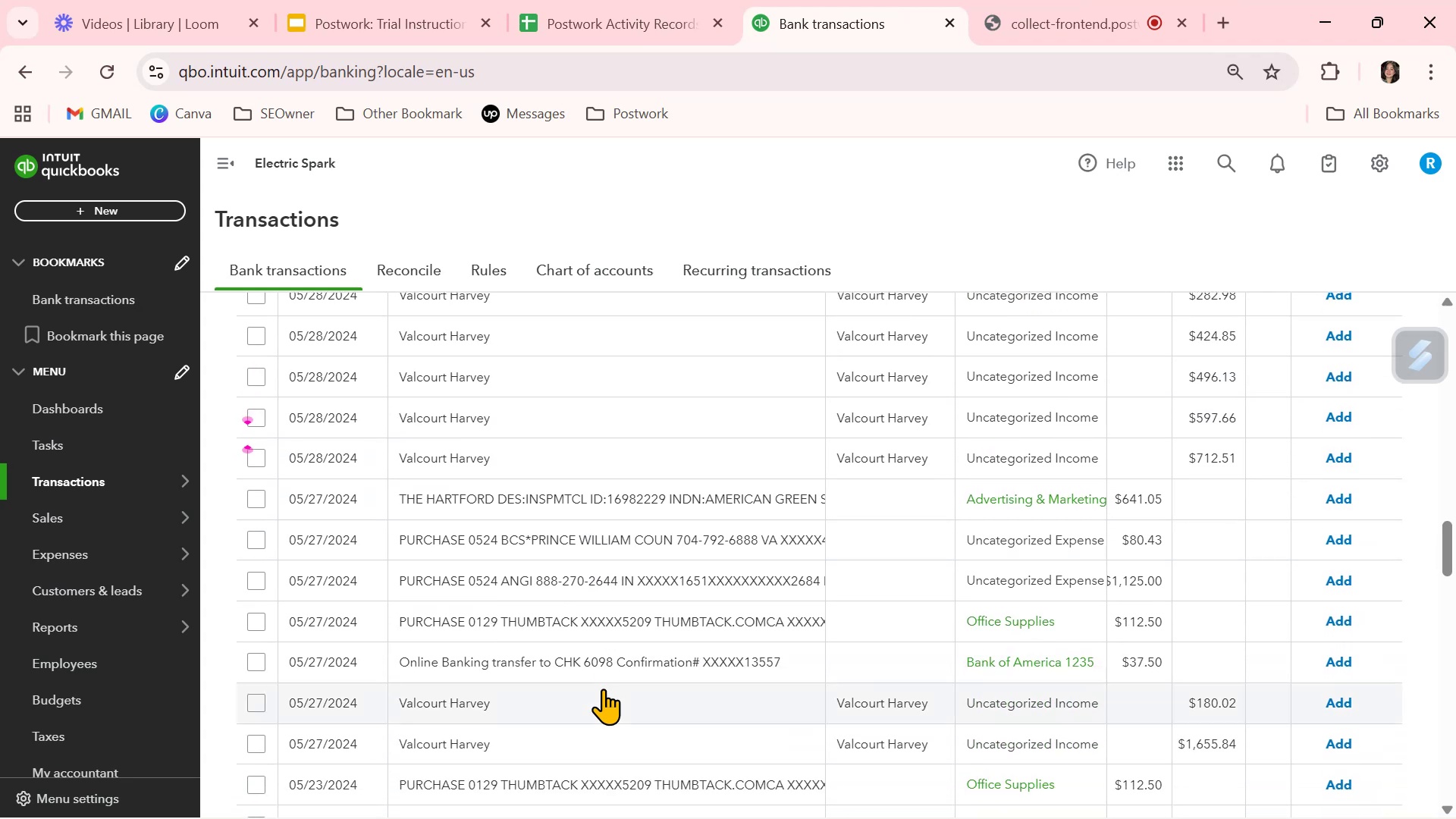 
scroll: coordinate [603, 689], scroll_direction: down, amount: 8.0
 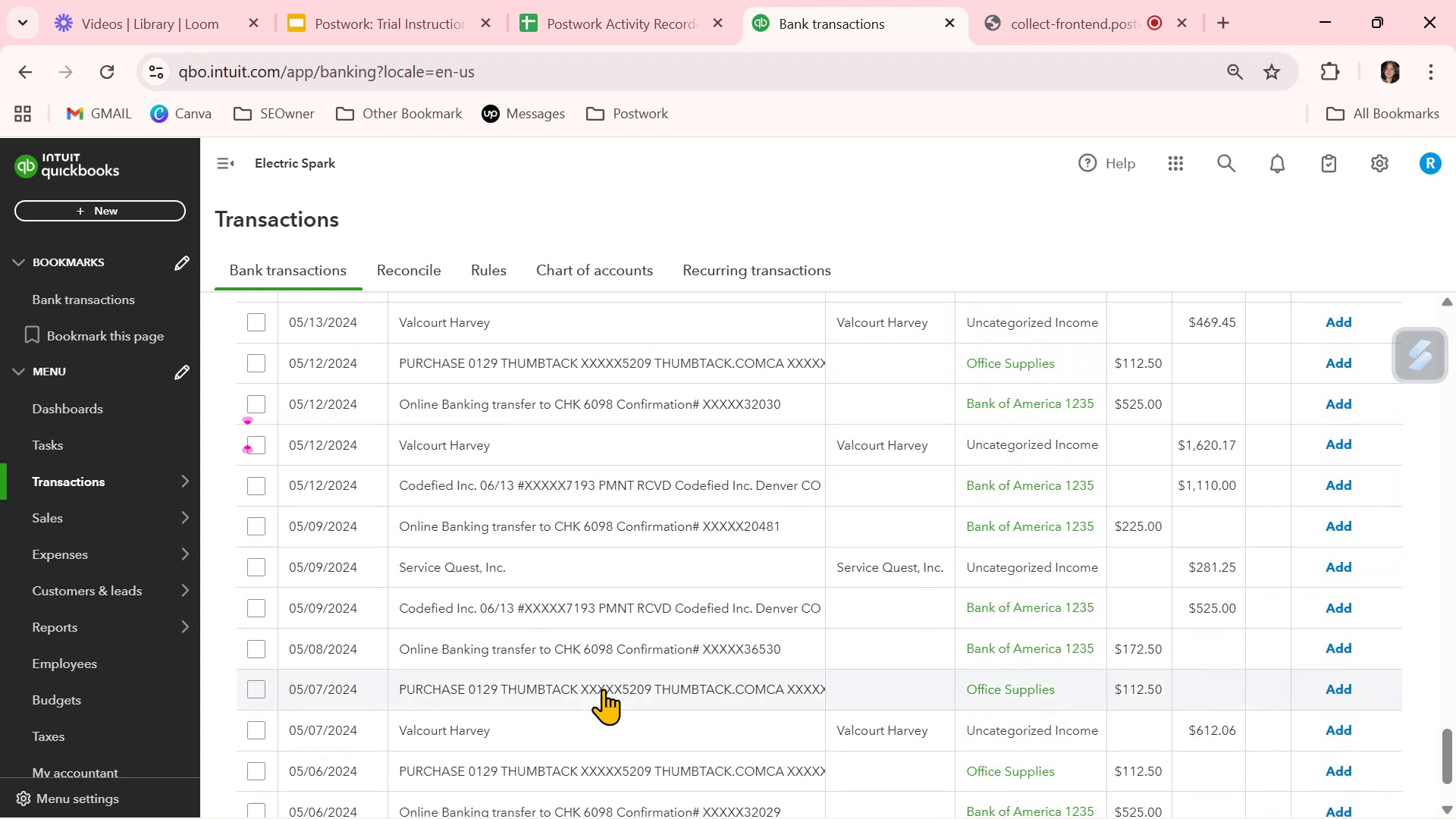 
scroll: coordinate [603, 689], scroll_direction: up, amount: 1.0
 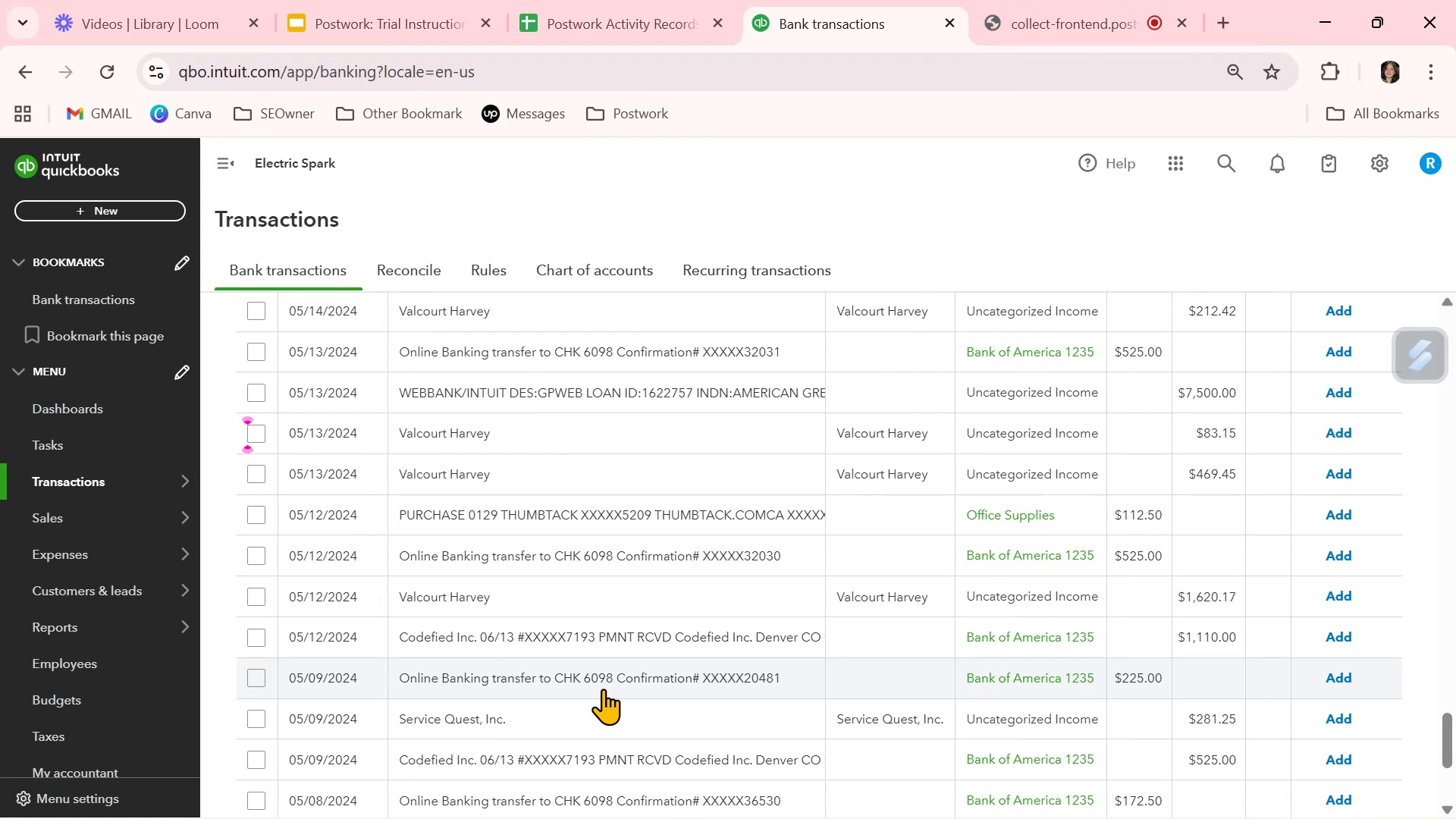 
wait(7.04)
 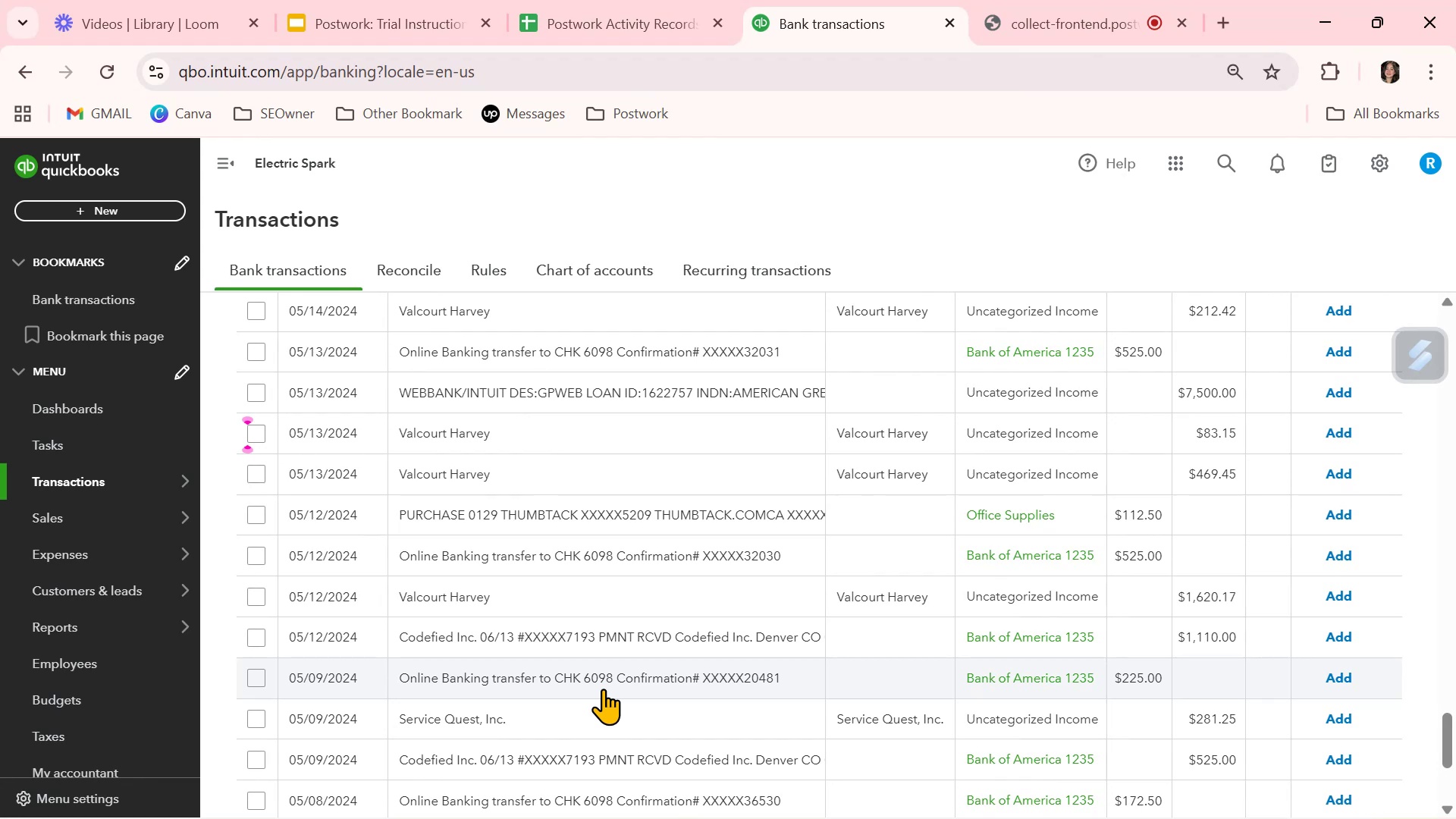 
scroll: coordinate [603, 689], scroll_direction: up, amount: 1.0
 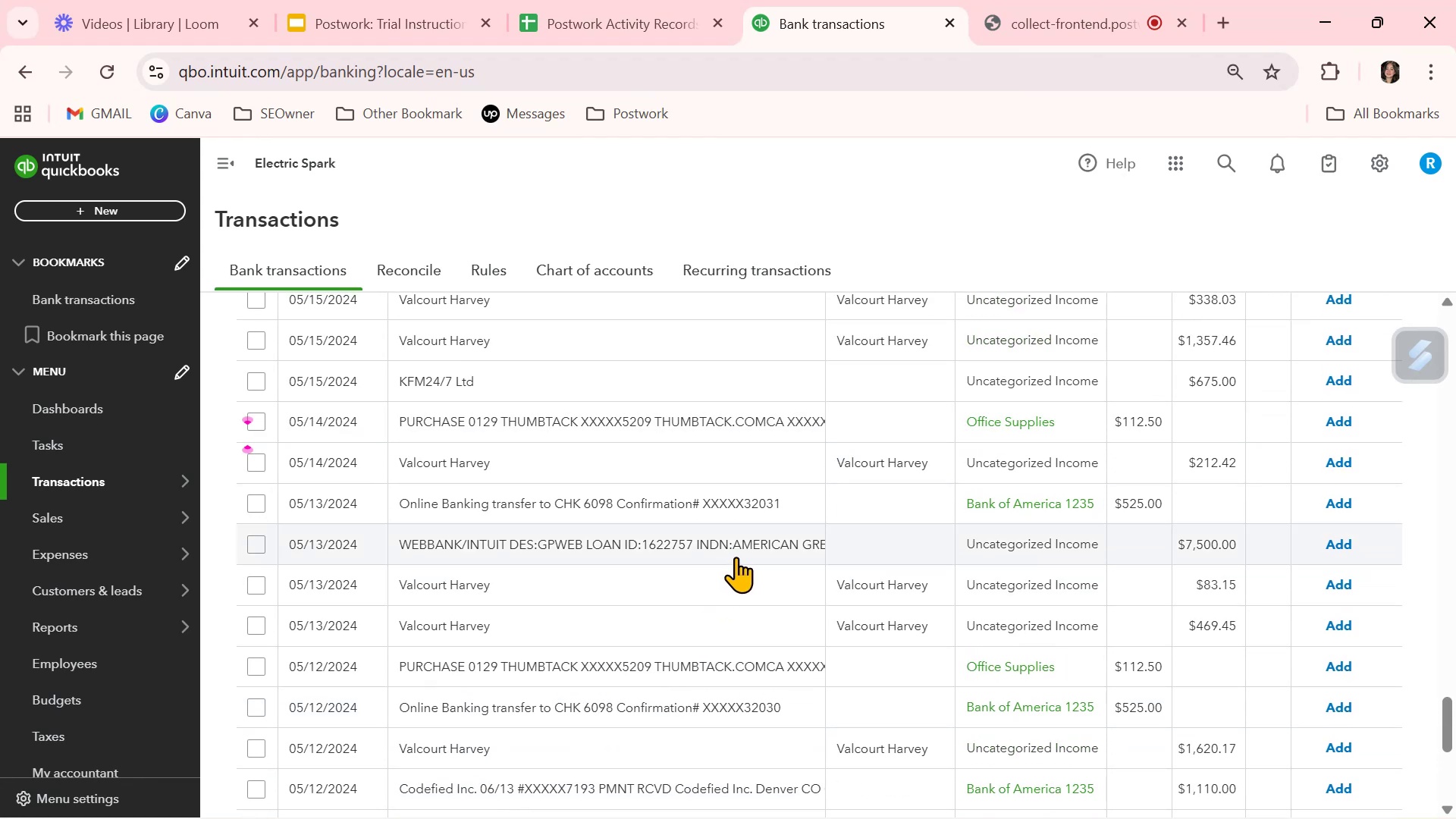 
left_click([744, 550])
 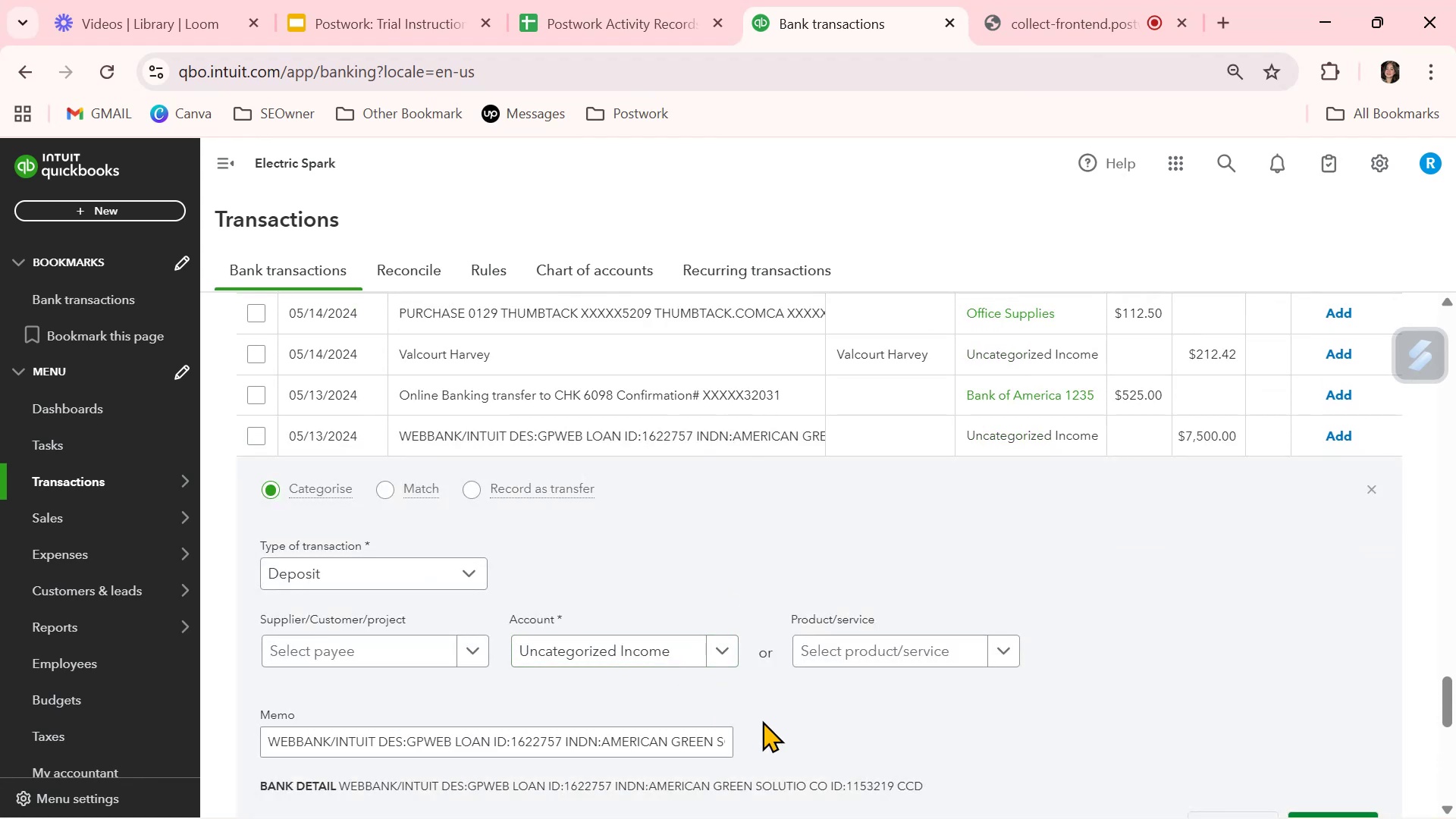 
scroll: coordinate [796, 718], scroll_direction: down, amount: 2.0
 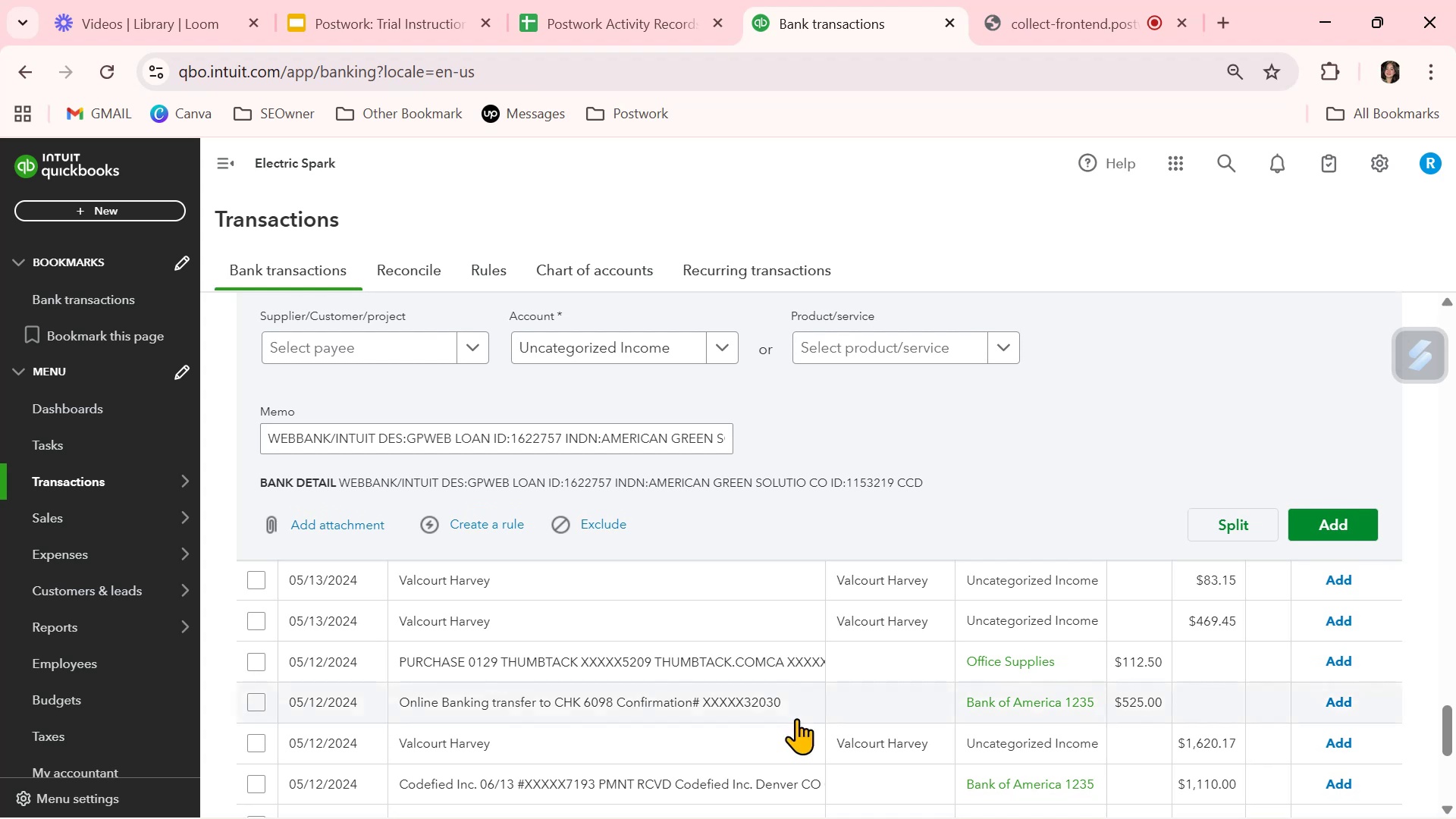 
scroll: coordinate [796, 718], scroll_direction: up, amount: 1.0
 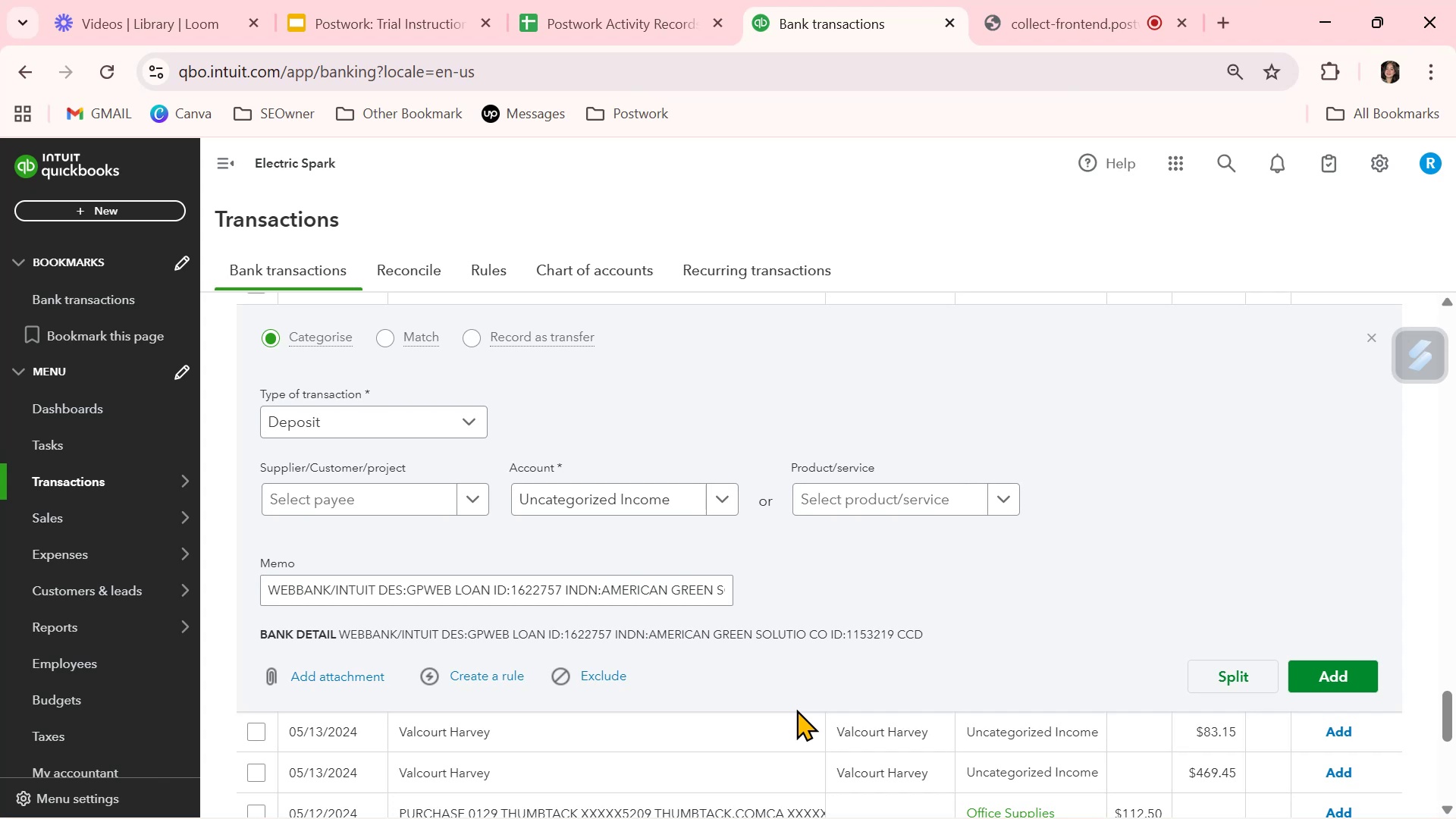 
wait(19.36)
 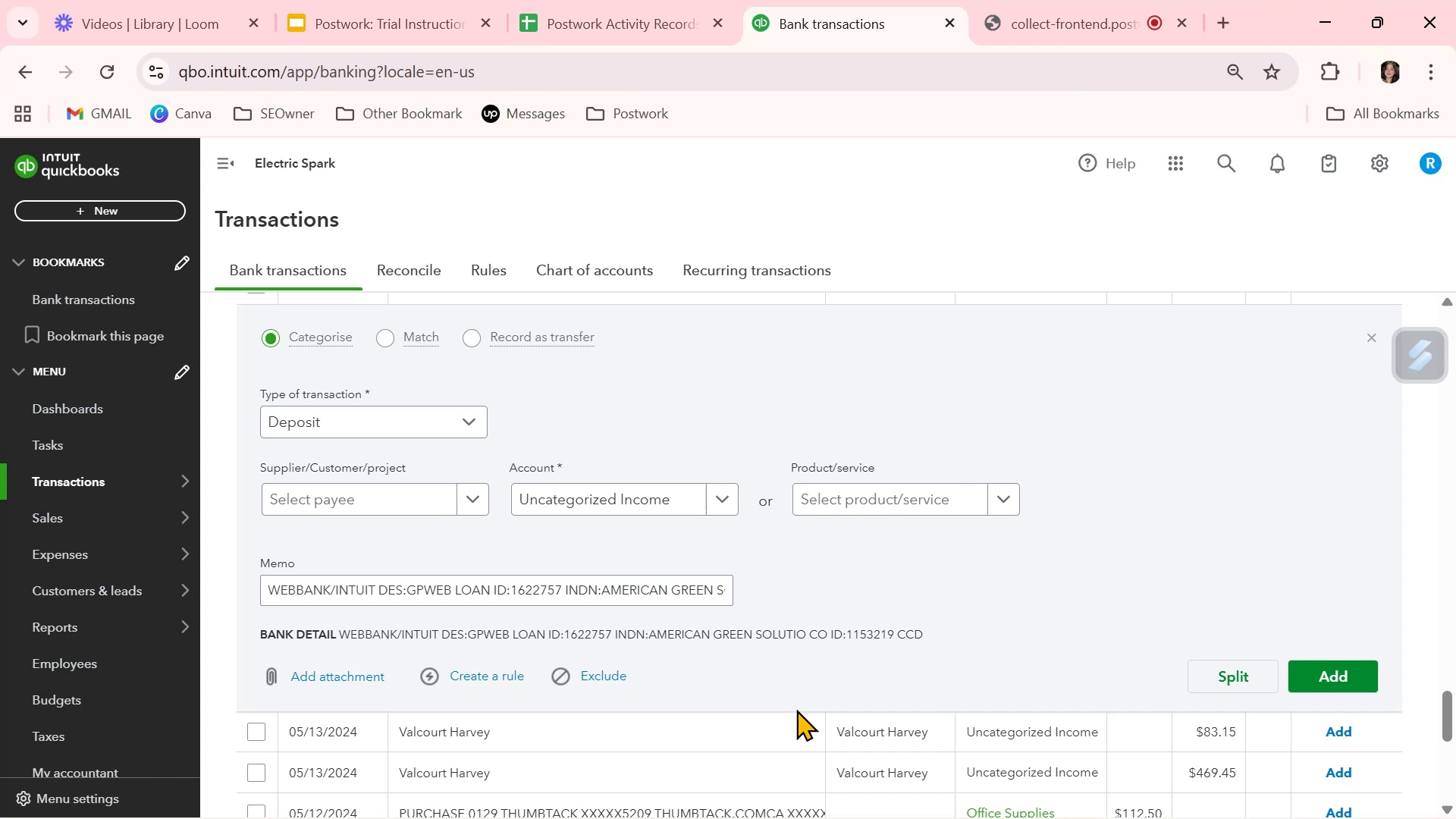 
left_click([1370, 339])
 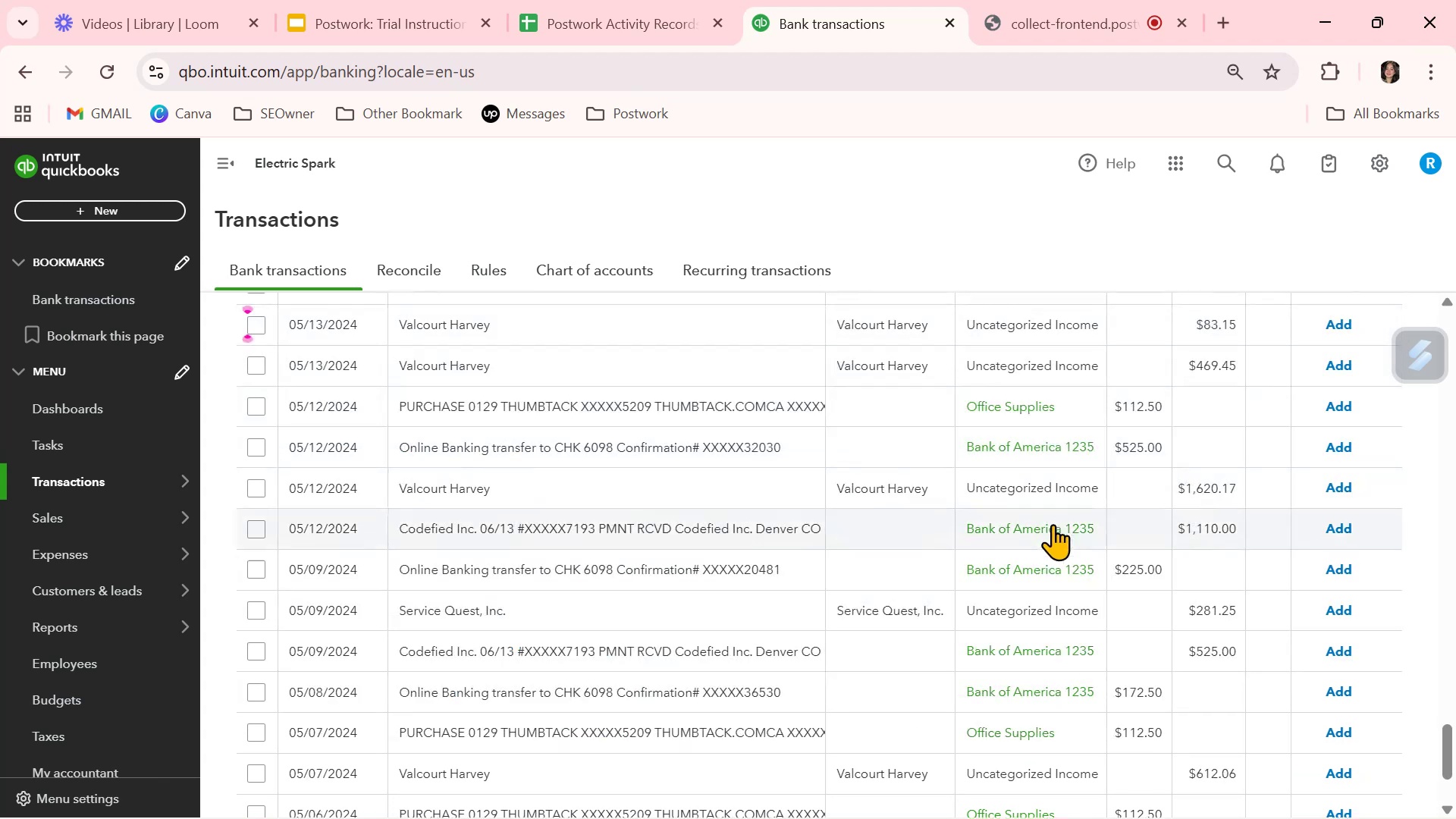 
scroll: coordinate [1051, 529], scroll_direction: down, amount: 3.0
 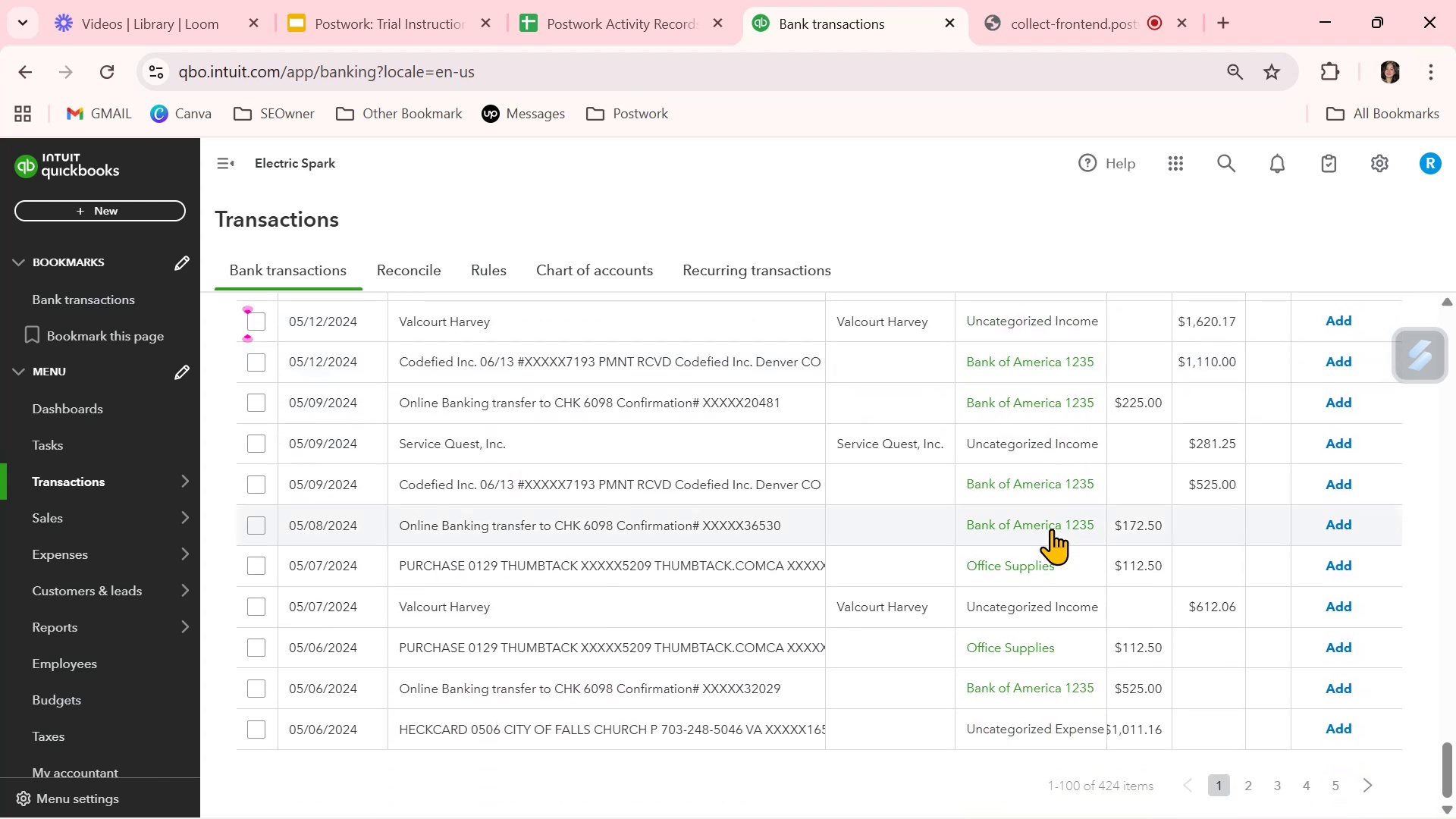 
scroll: coordinate [1060, 527], scroll_direction: up, amount: 56.0
 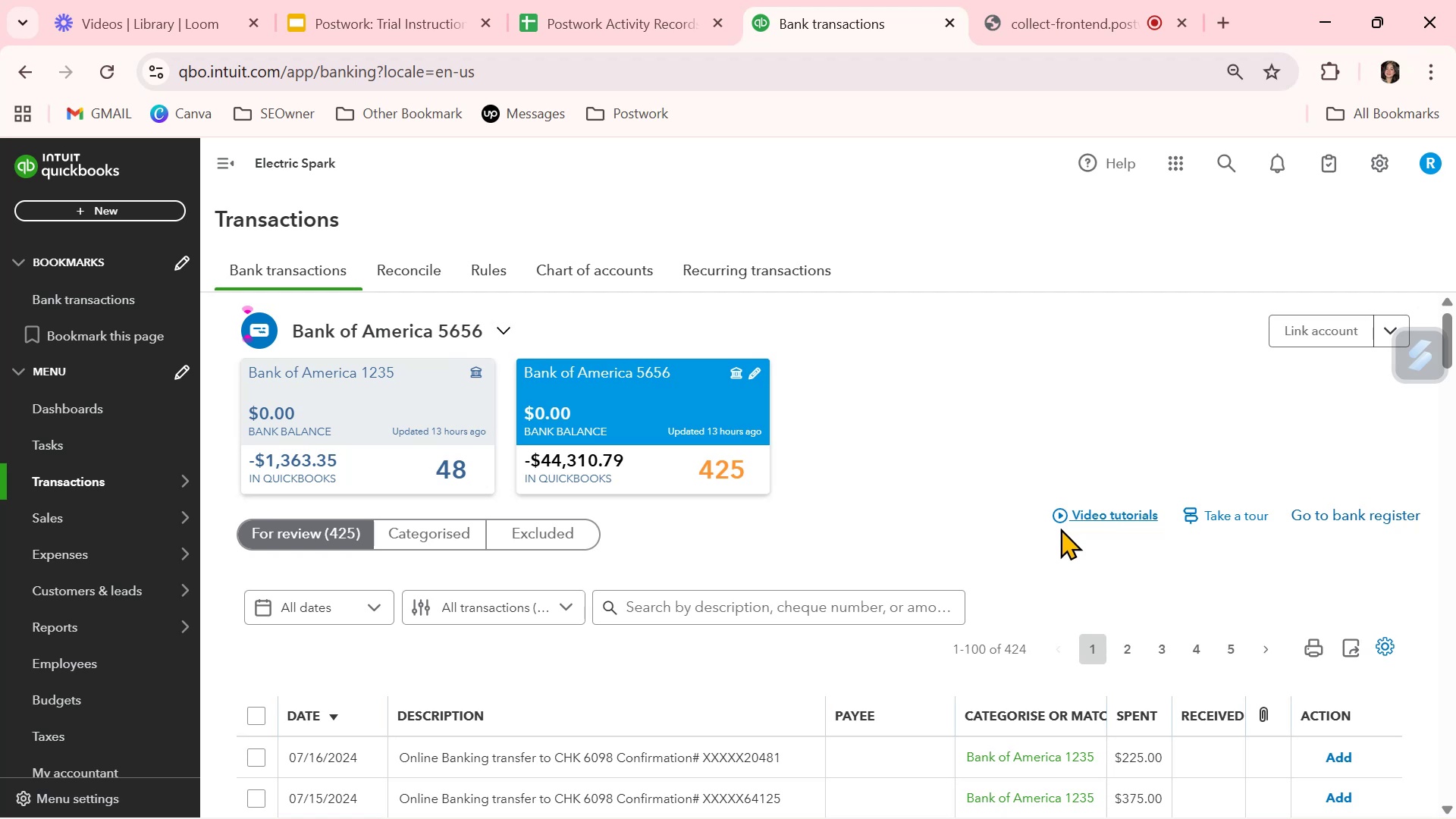 
scroll: coordinate [972, 661], scroll_direction: down, amount: 3.0
 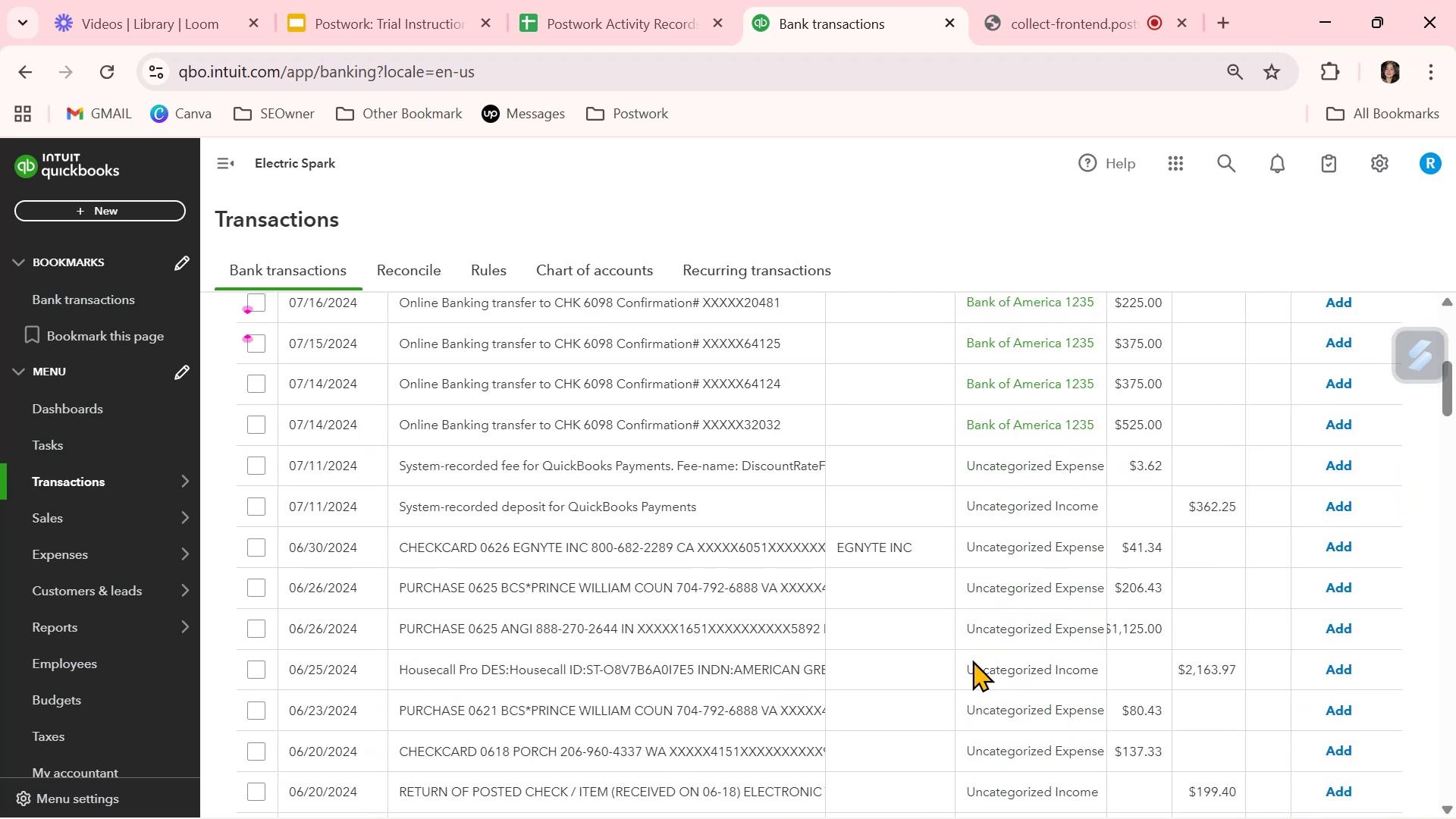 
scroll: coordinate [974, 657], scroll_direction: up, amount: 1.0
 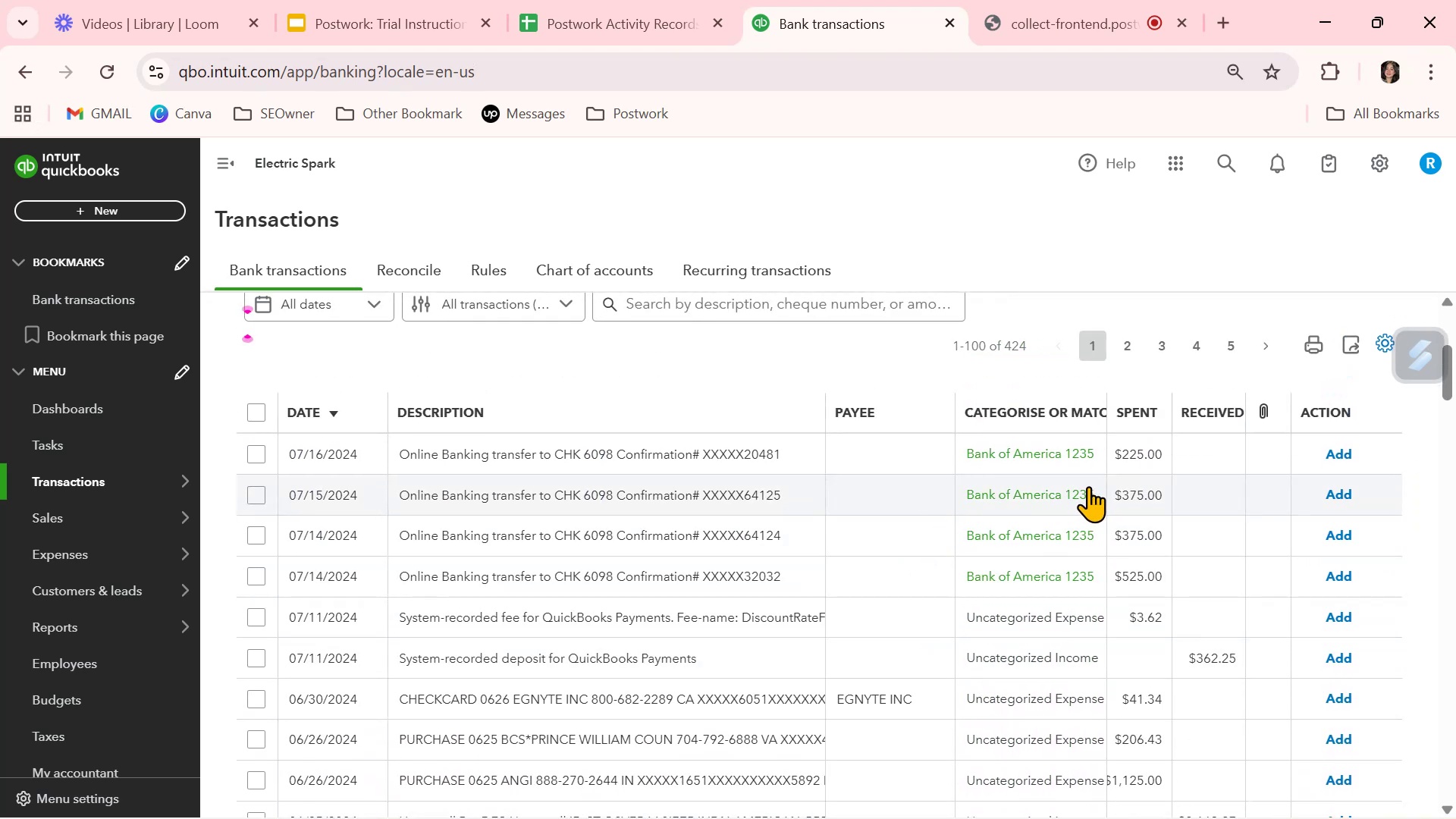 
wait(10.59)
 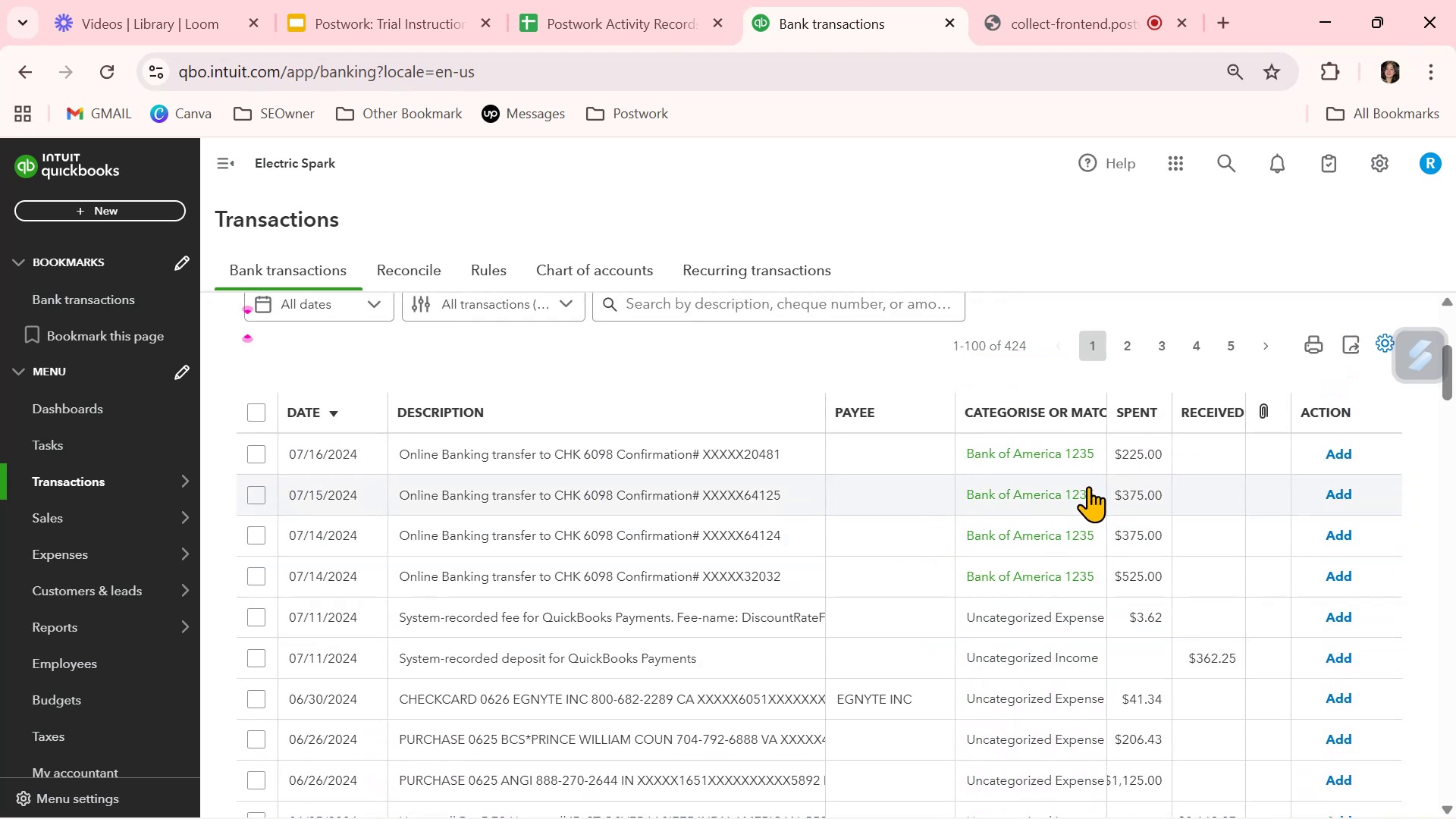 
scroll: coordinate [1174, 595], scroll_direction: down, amount: 1.0
 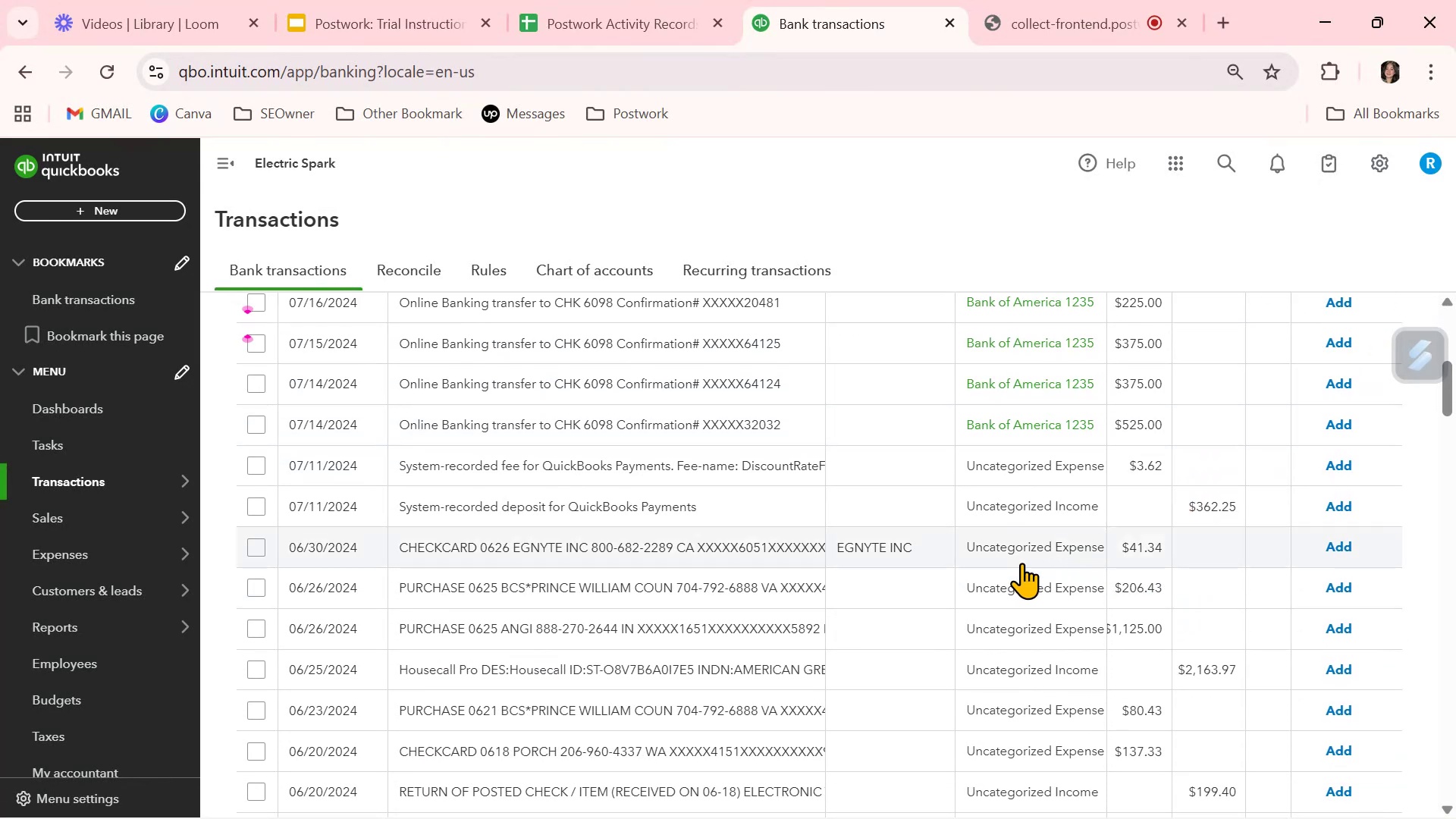 
wait(8.51)
 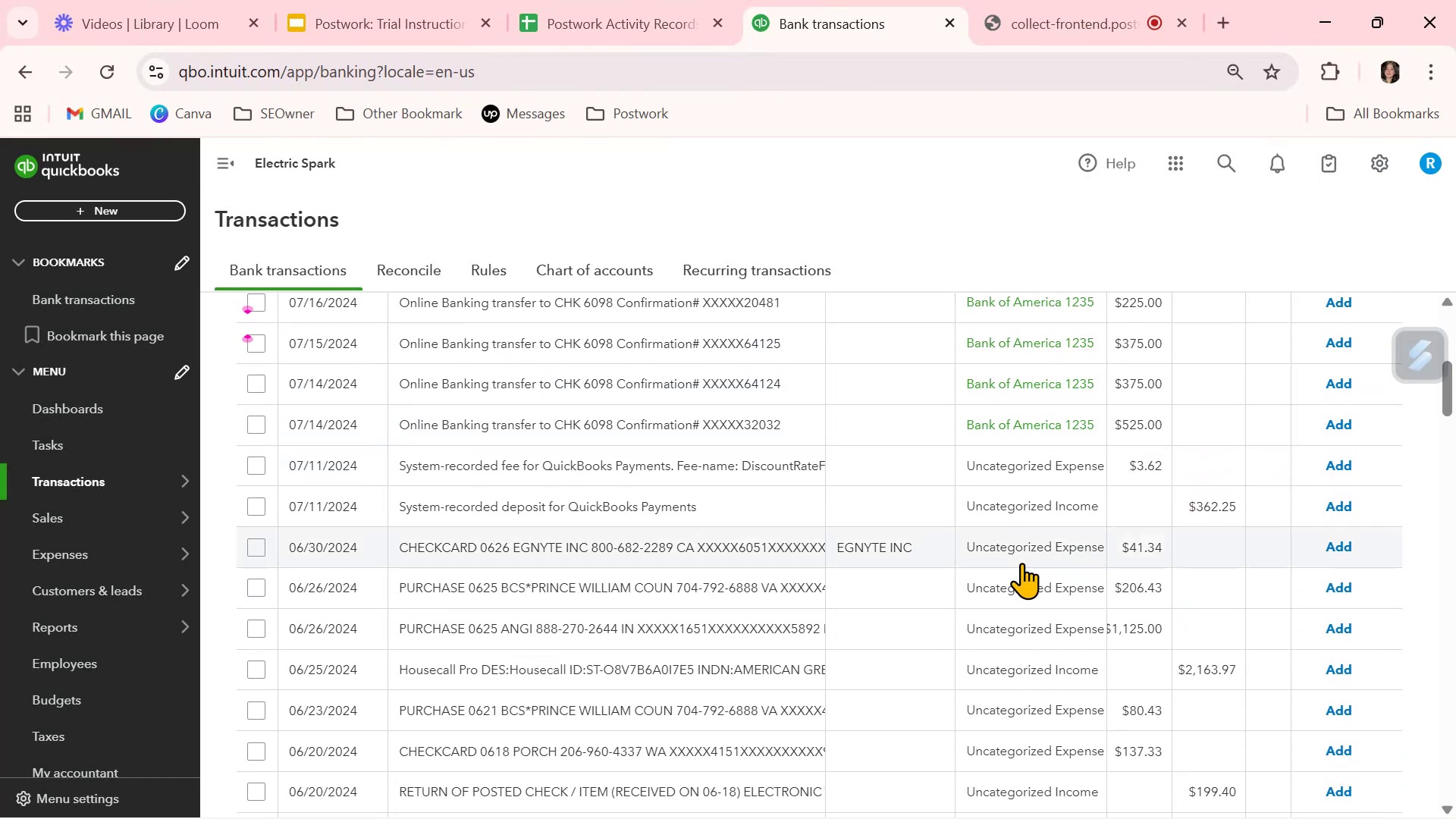 
left_click([701, 552])
 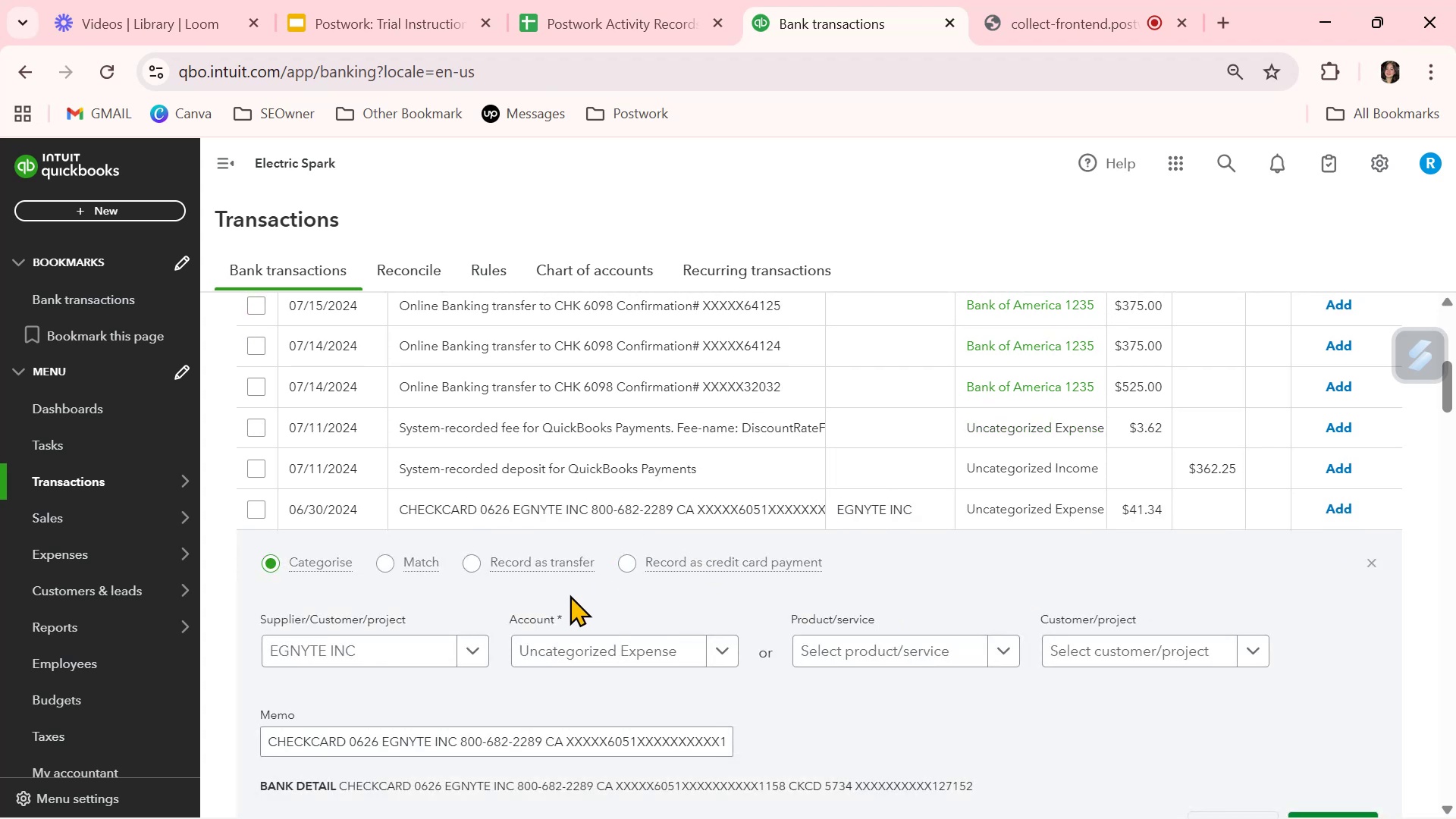 
mouse_move([503, 620])
 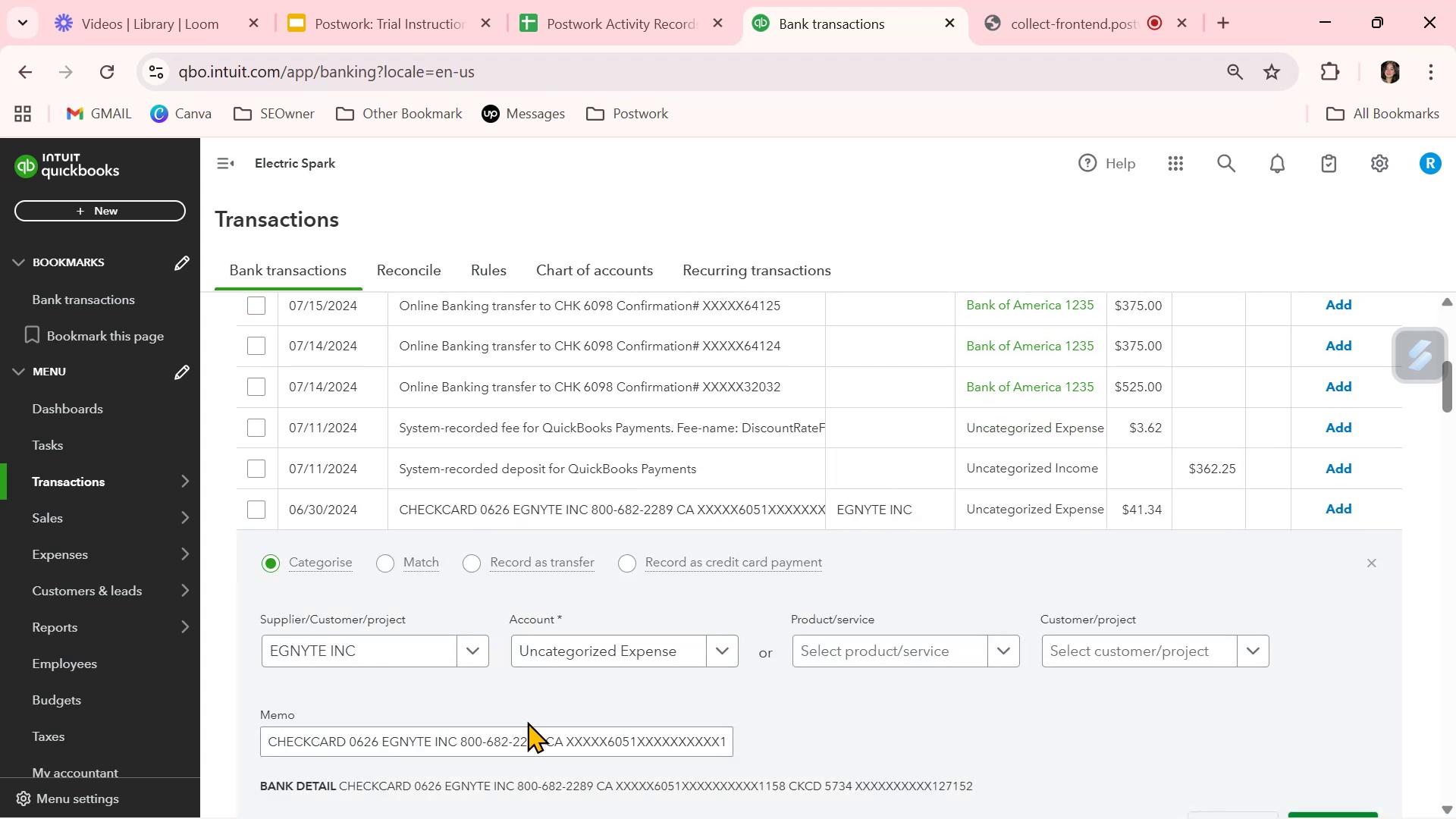 
scroll: coordinate [617, 658], scroll_direction: down, amount: 2.0
 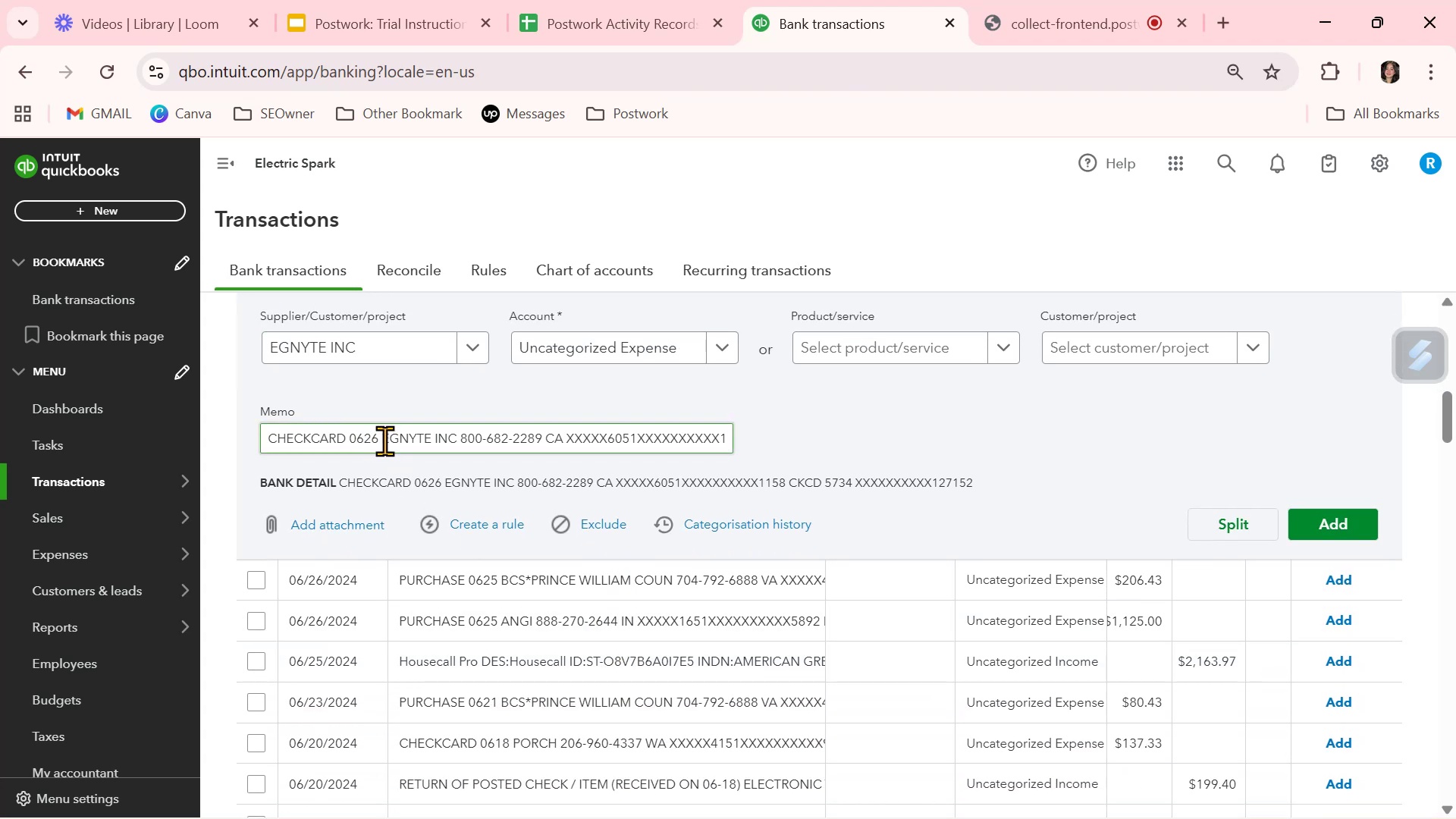 
left_click_drag(start_coordinate=[384, 441], to_coordinate=[456, 440])
 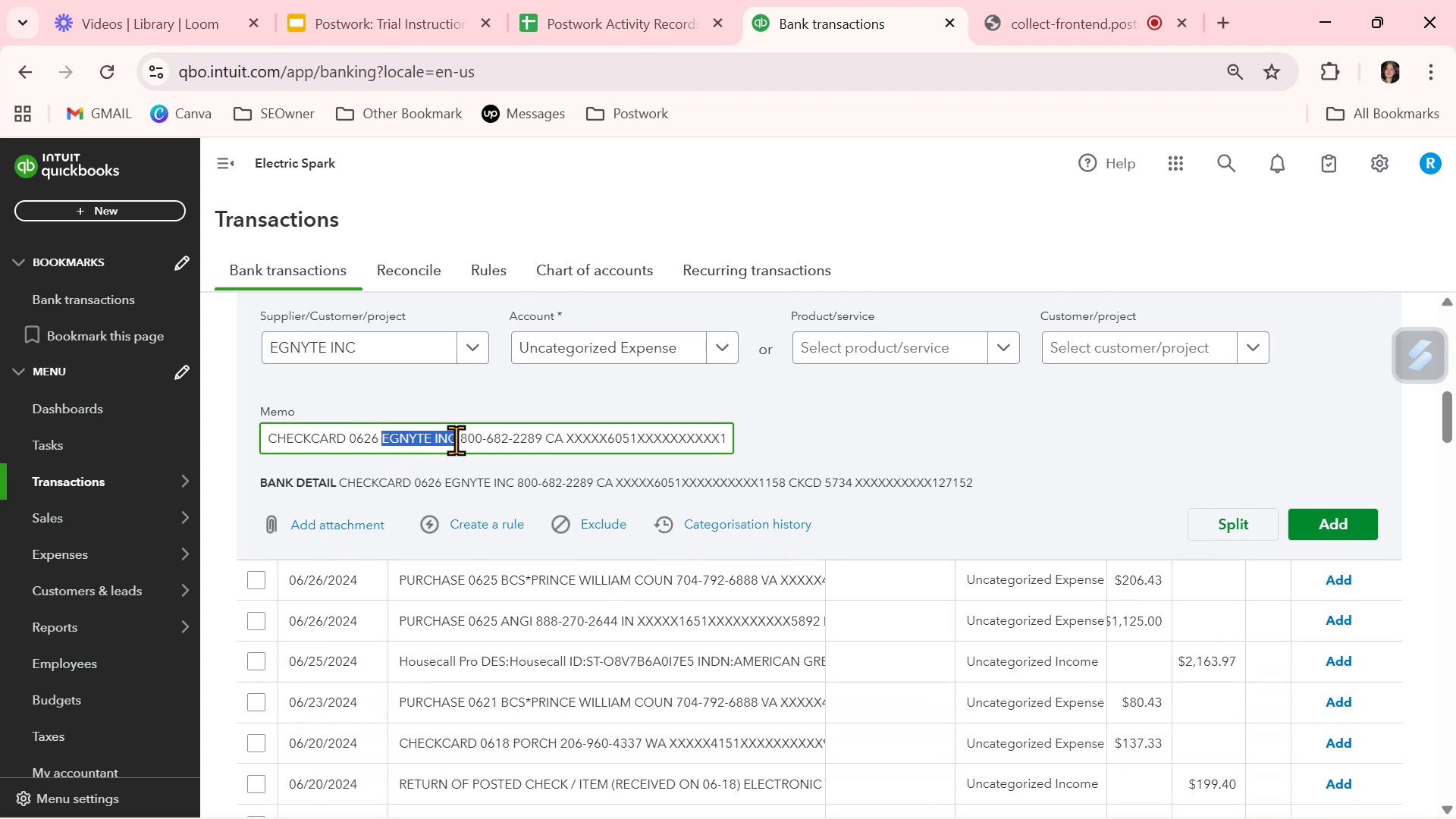 
key(Control+ControlLeft)
 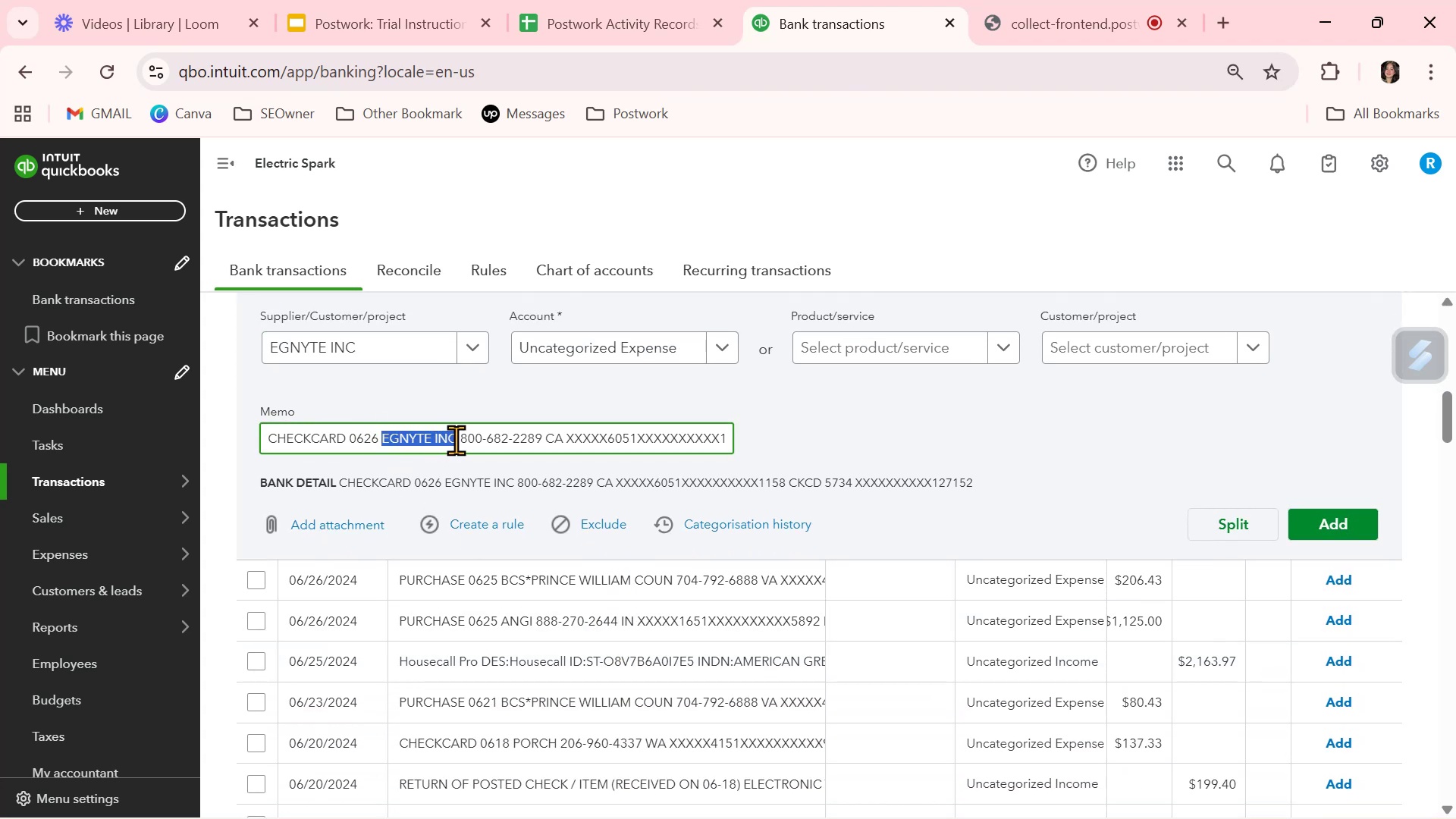 
key(Control+C)
 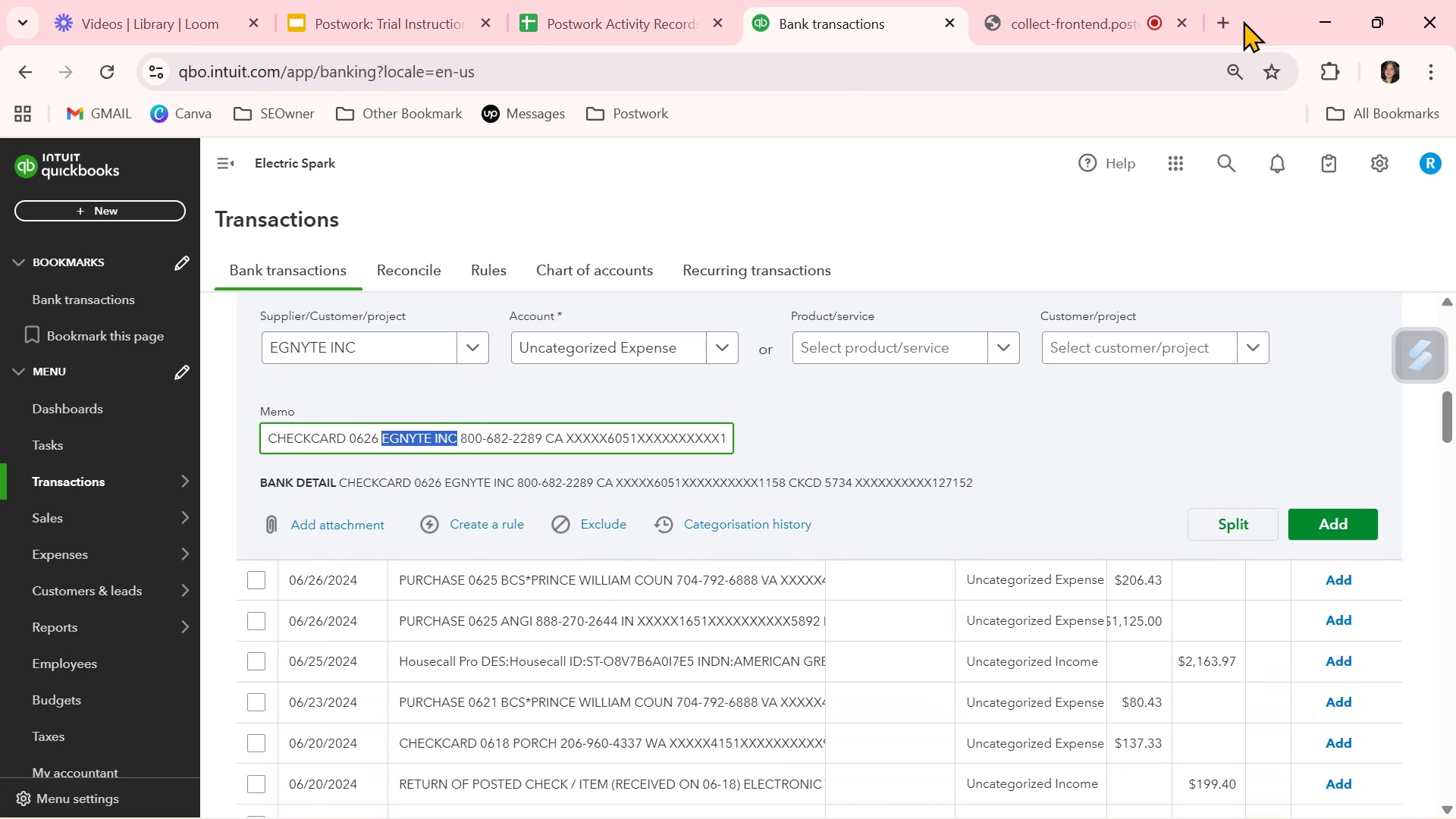 
left_click([1227, 23])
 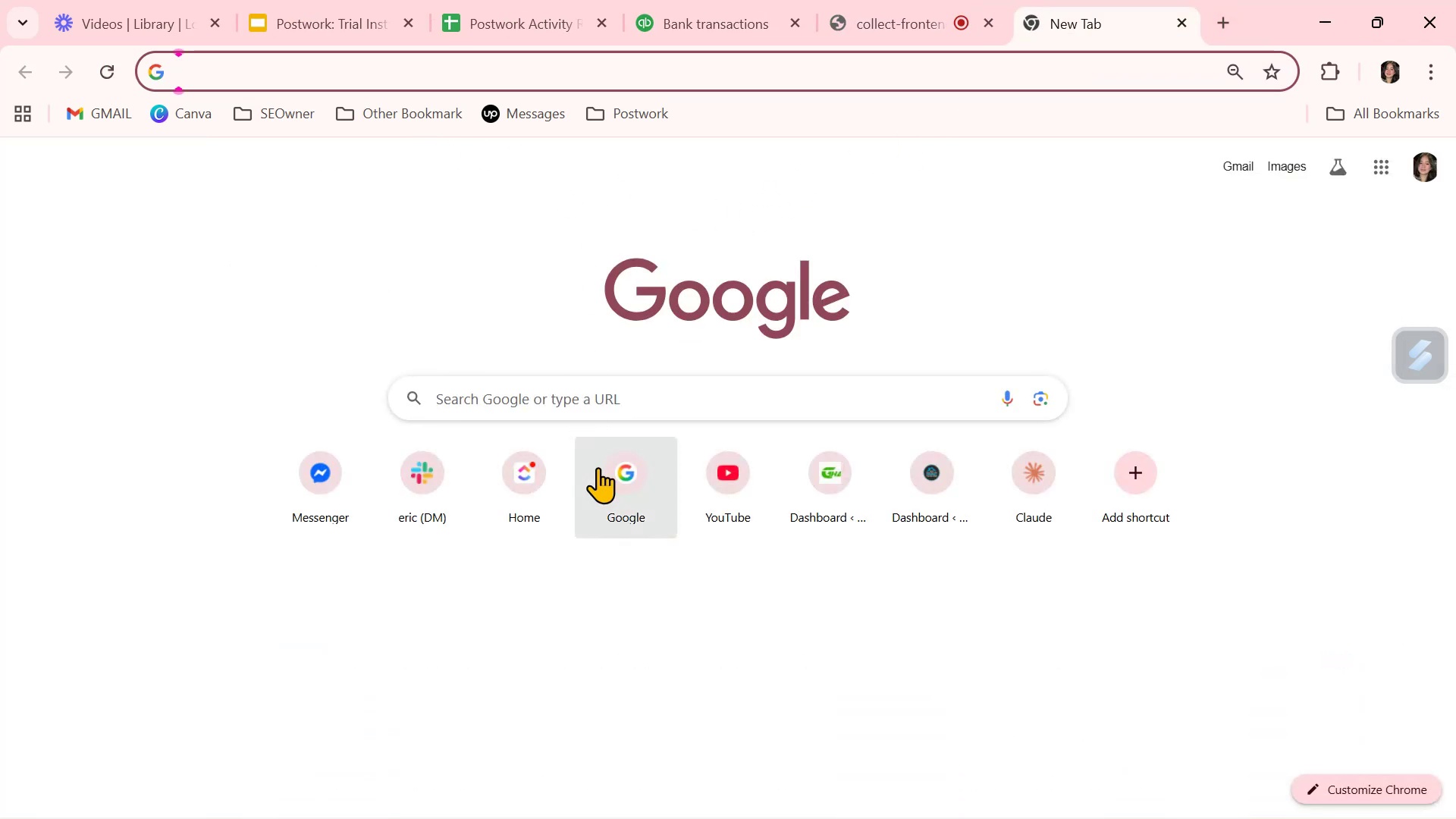 
left_click([642, 488])
 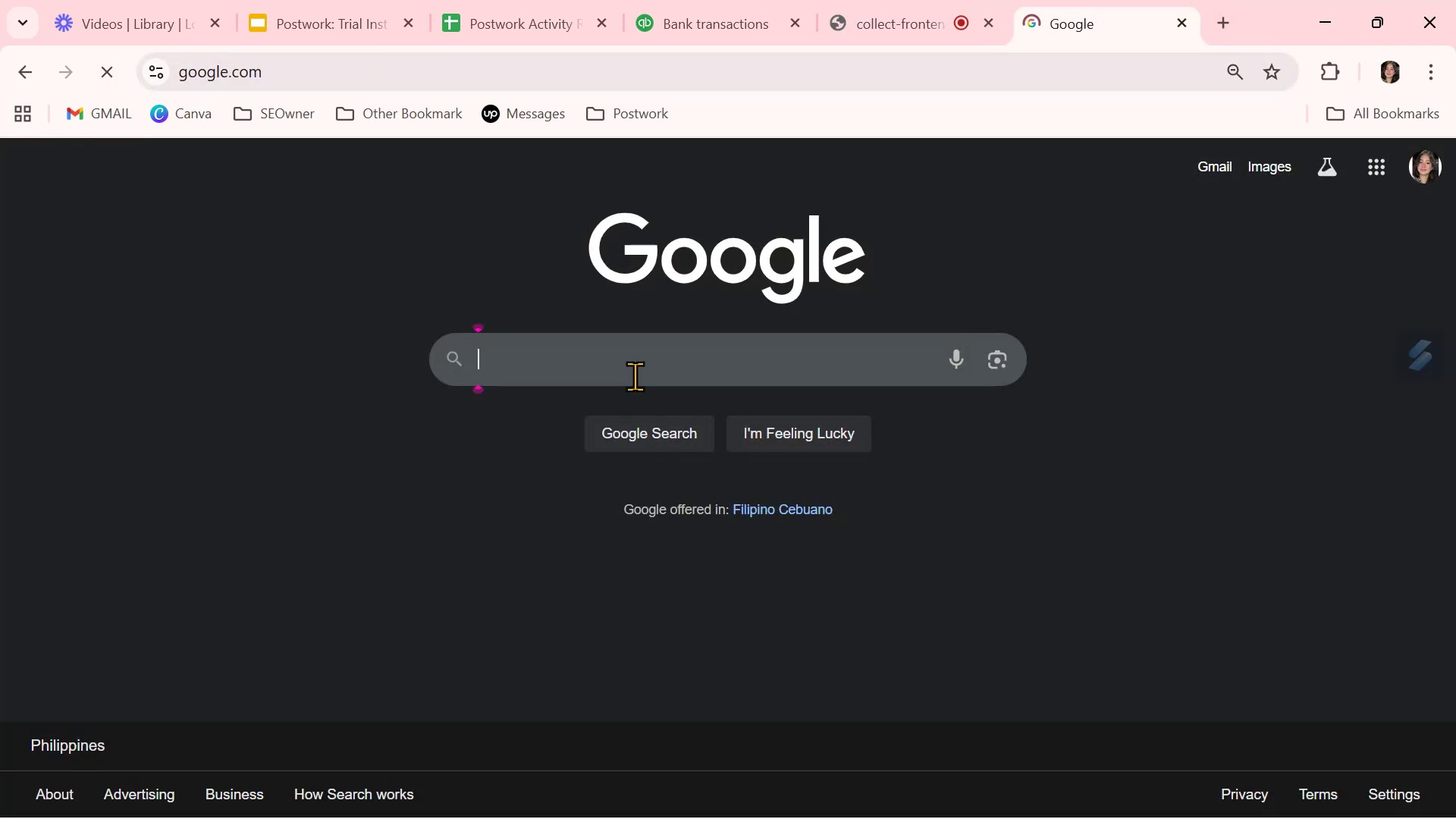 
key(Control+ControlLeft)
 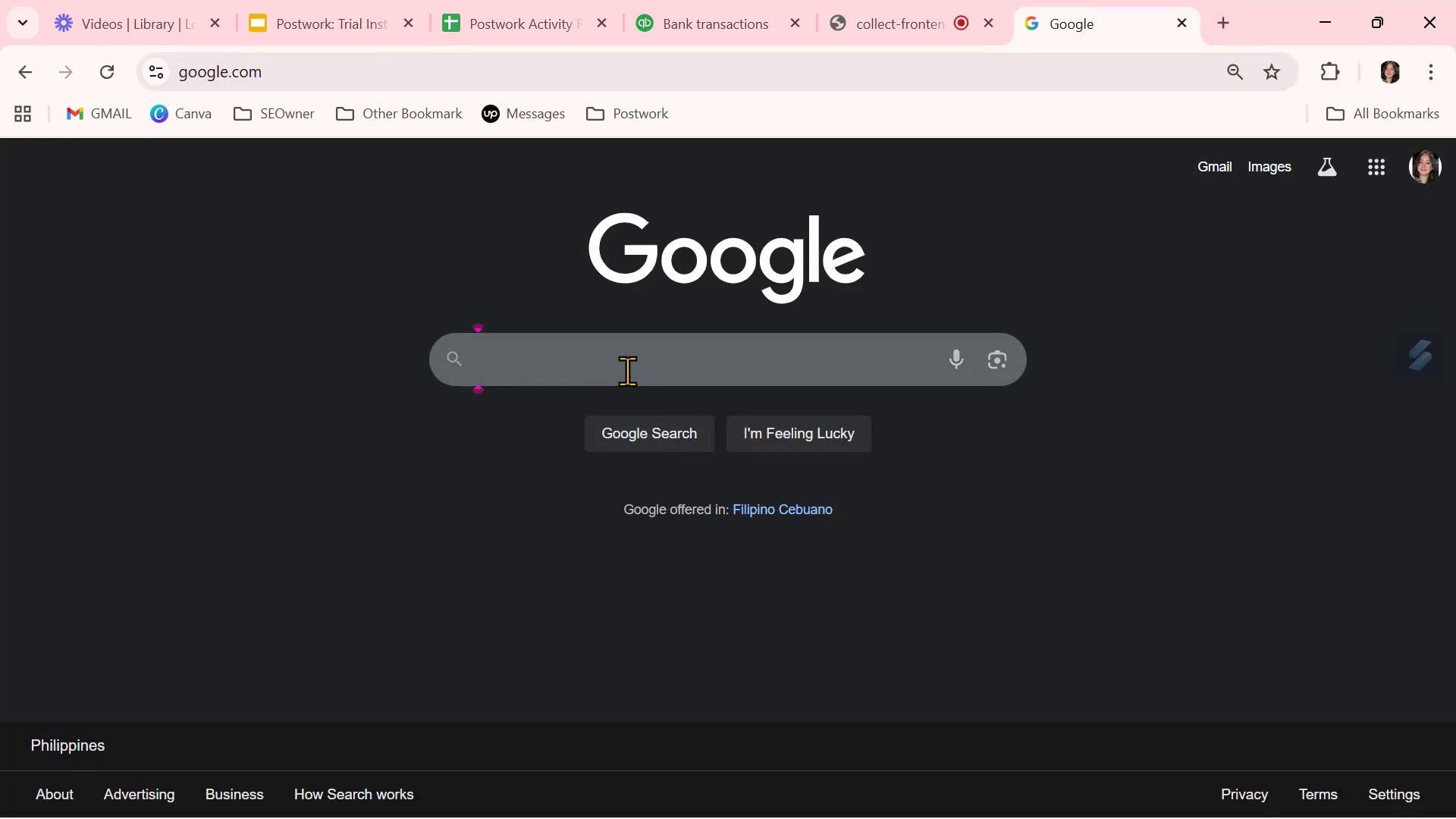 
key(Control+V)
 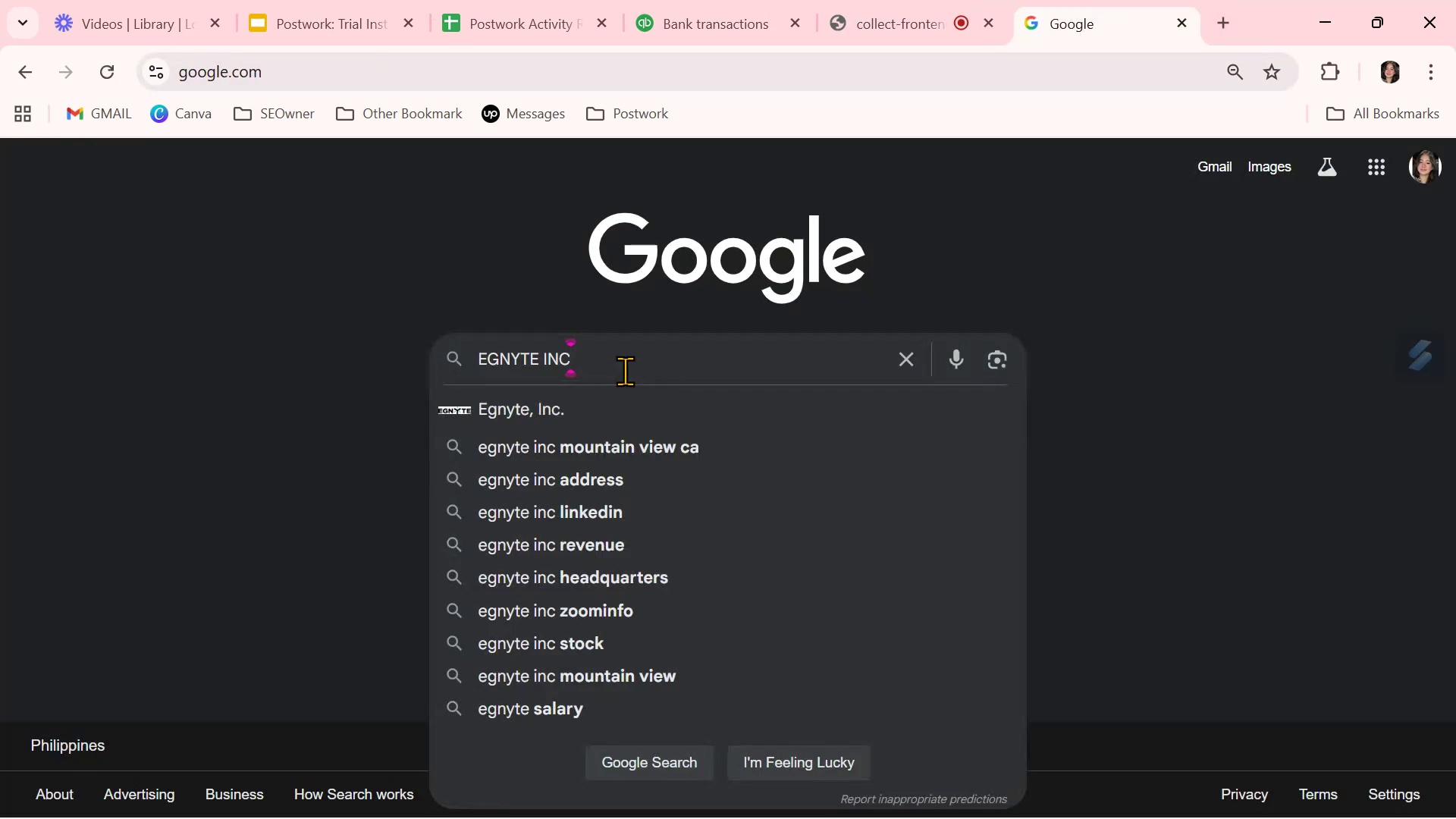 
key(NumpadEnter)
 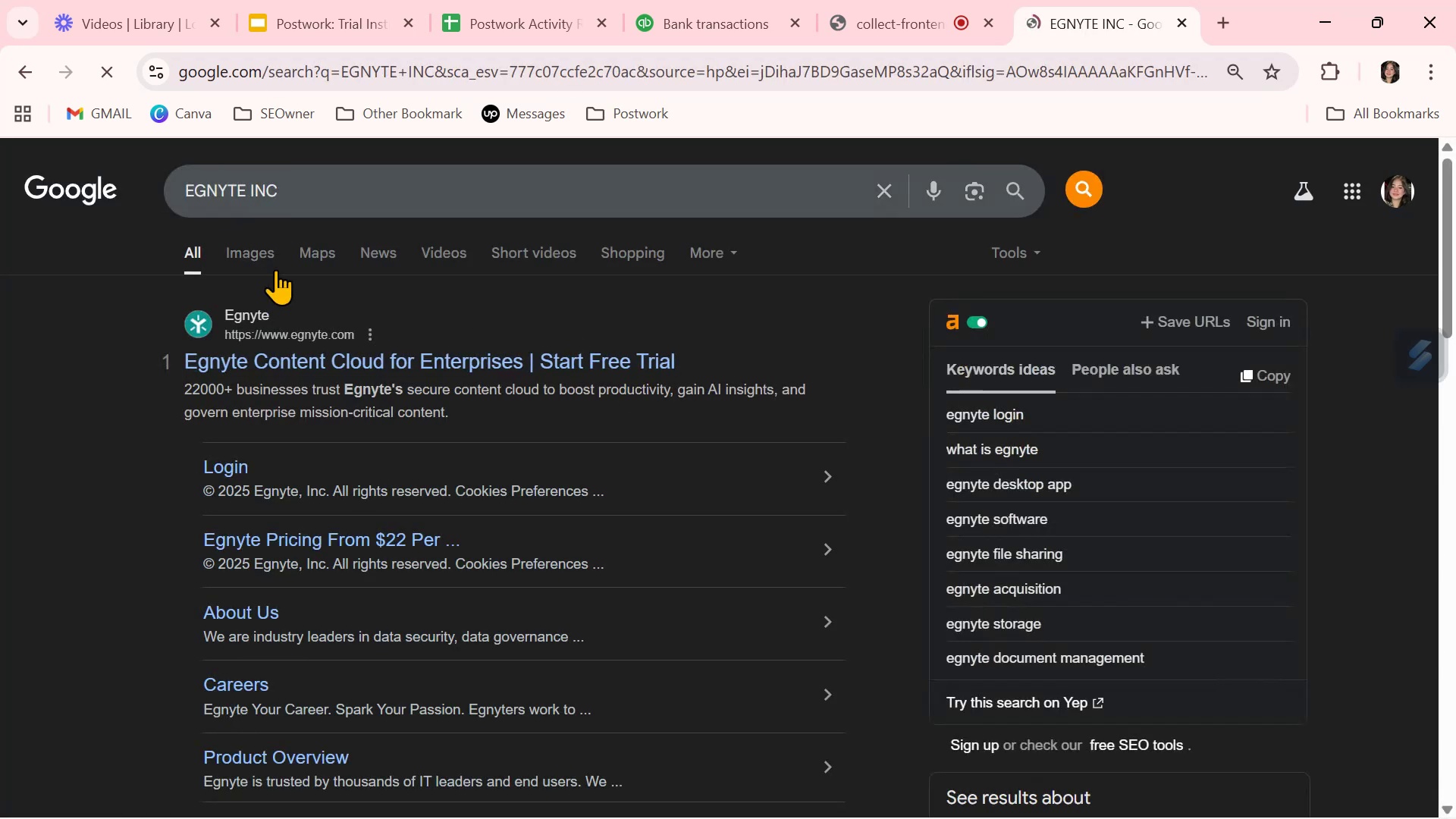 
left_click([272, 252])
 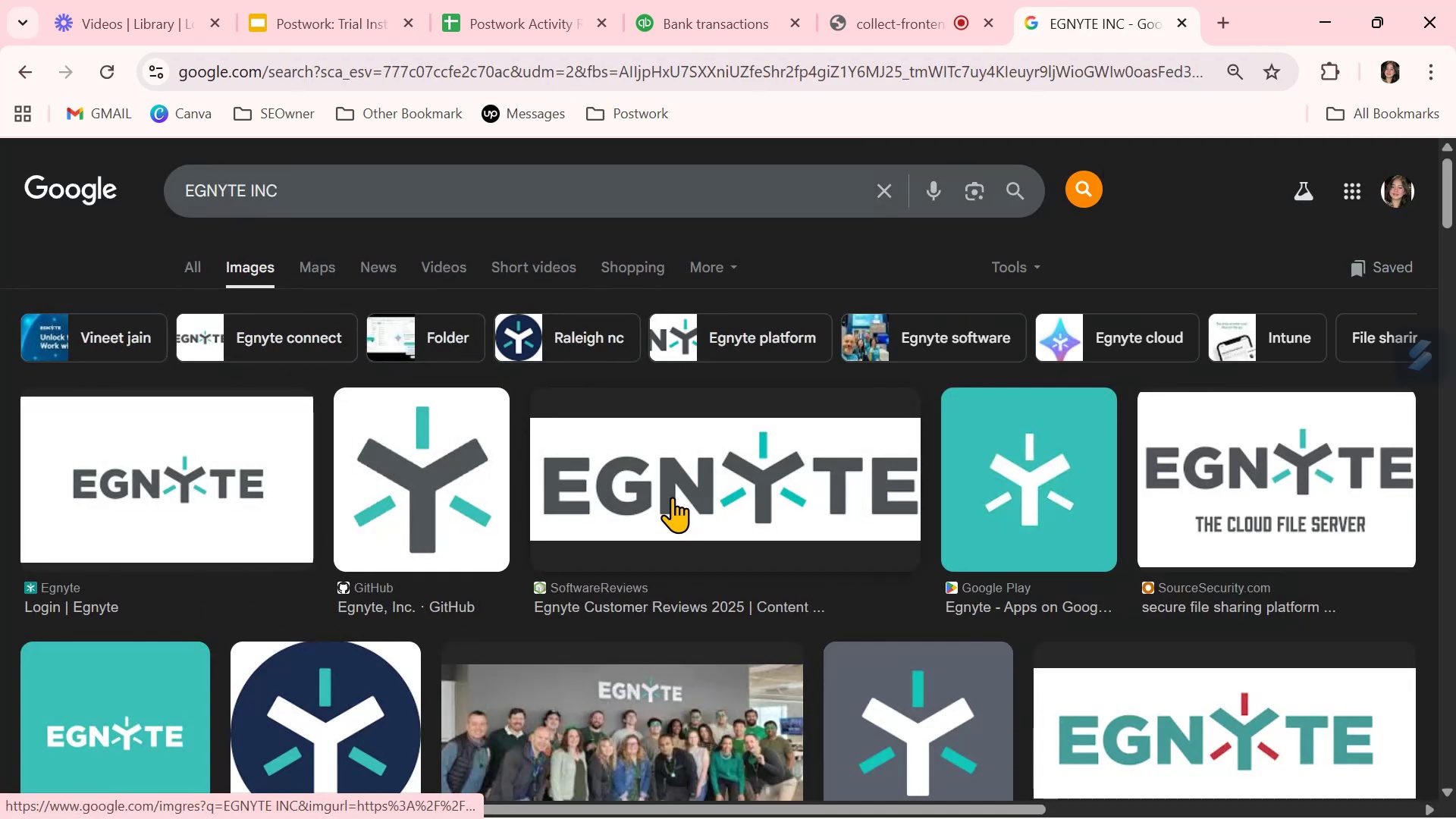 
scroll: coordinate [672, 493], scroll_direction: down, amount: 4.0
 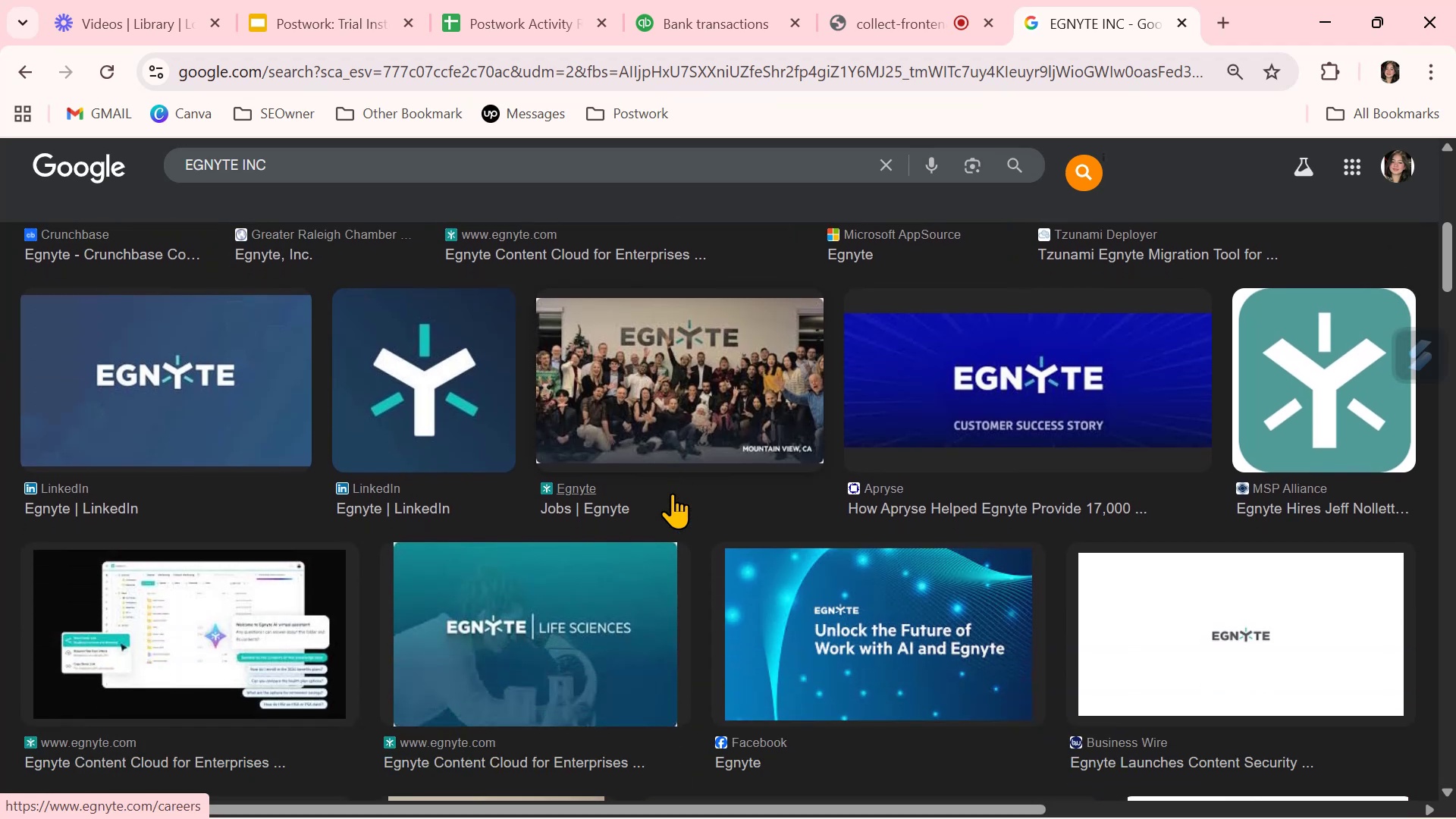 
scroll: coordinate [673, 479], scroll_direction: up, amount: 12.0
 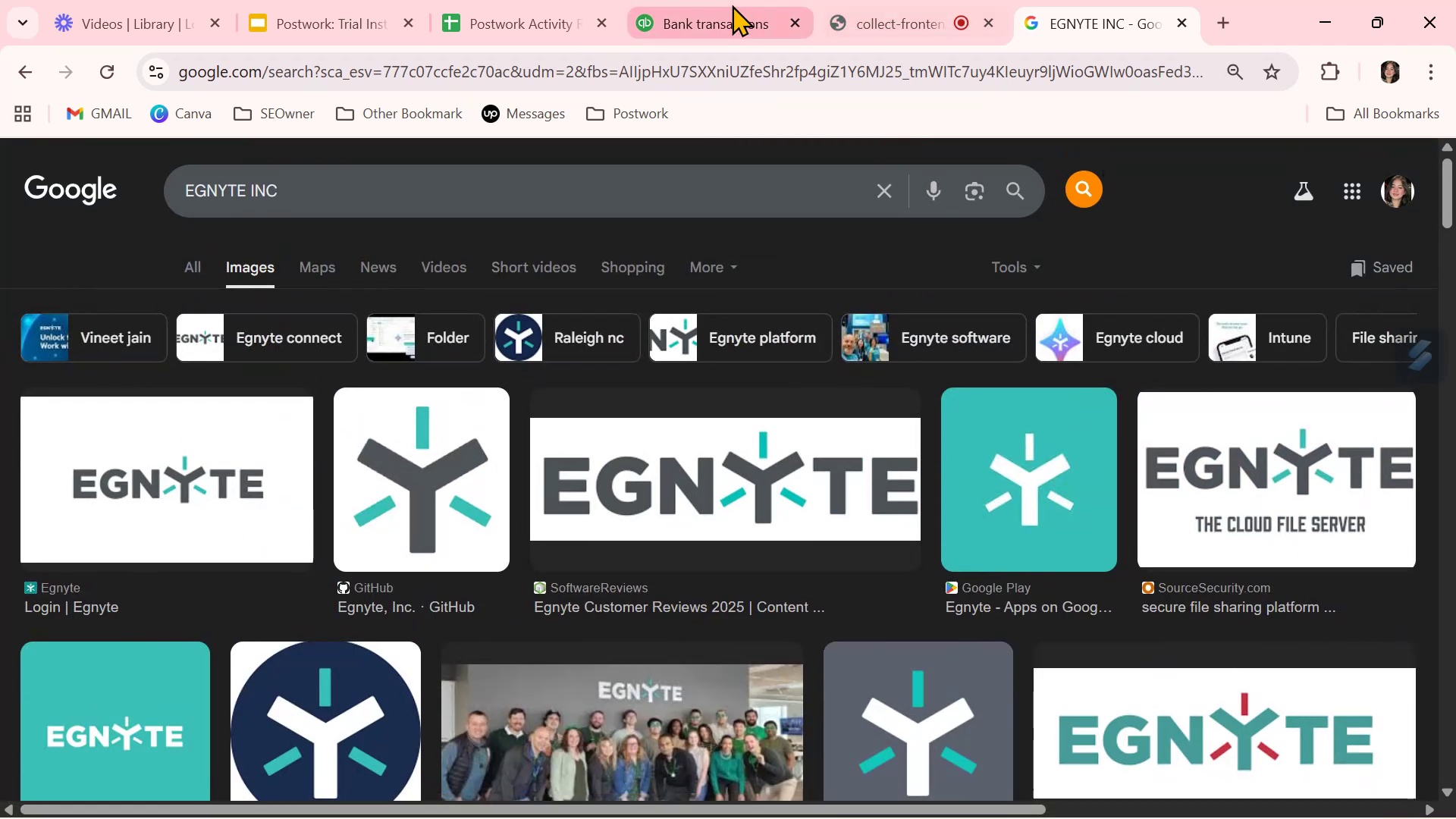 
left_click([713, 9])
 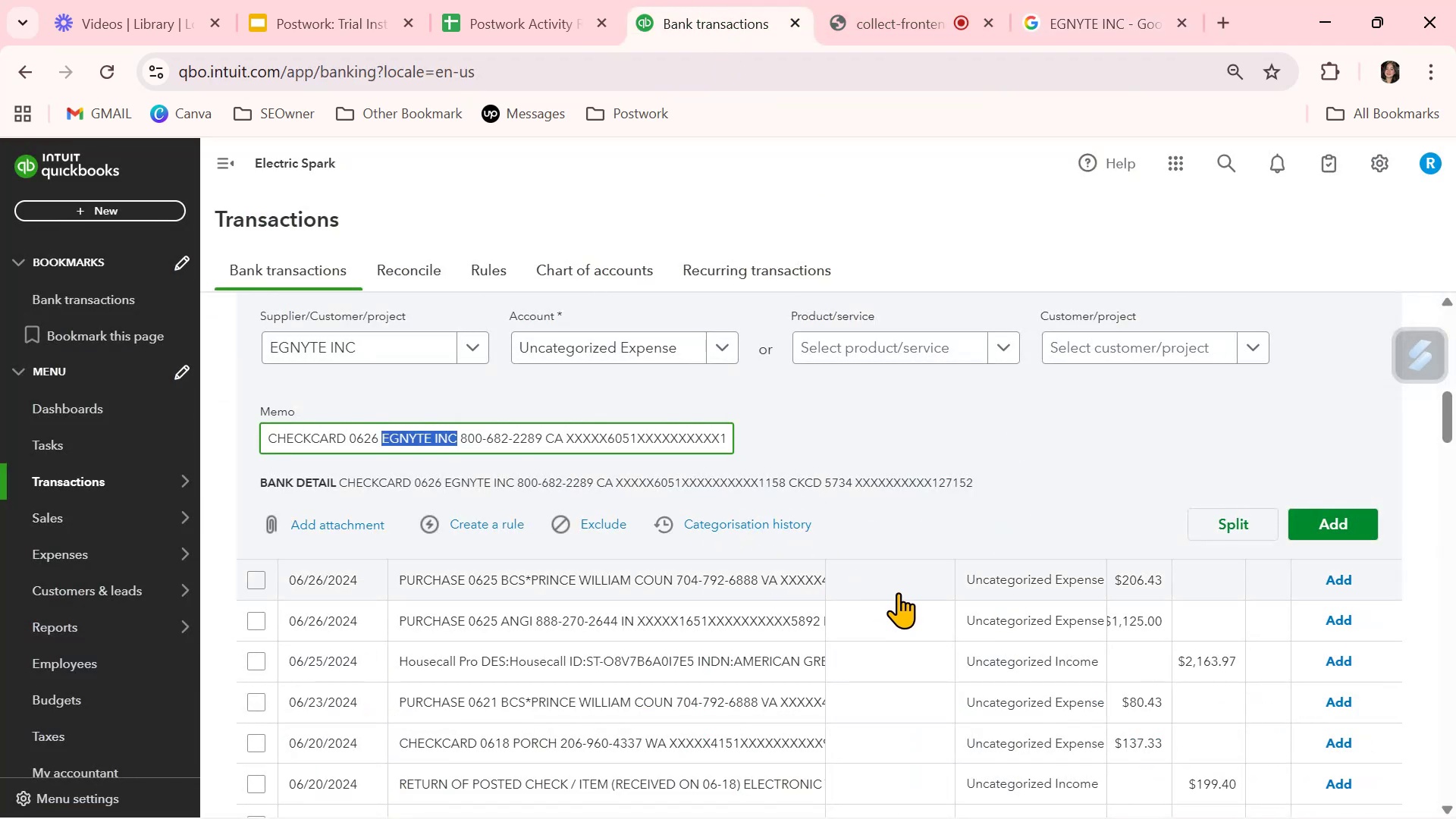 
scroll: coordinate [913, 579], scroll_direction: up, amount: 1.0
 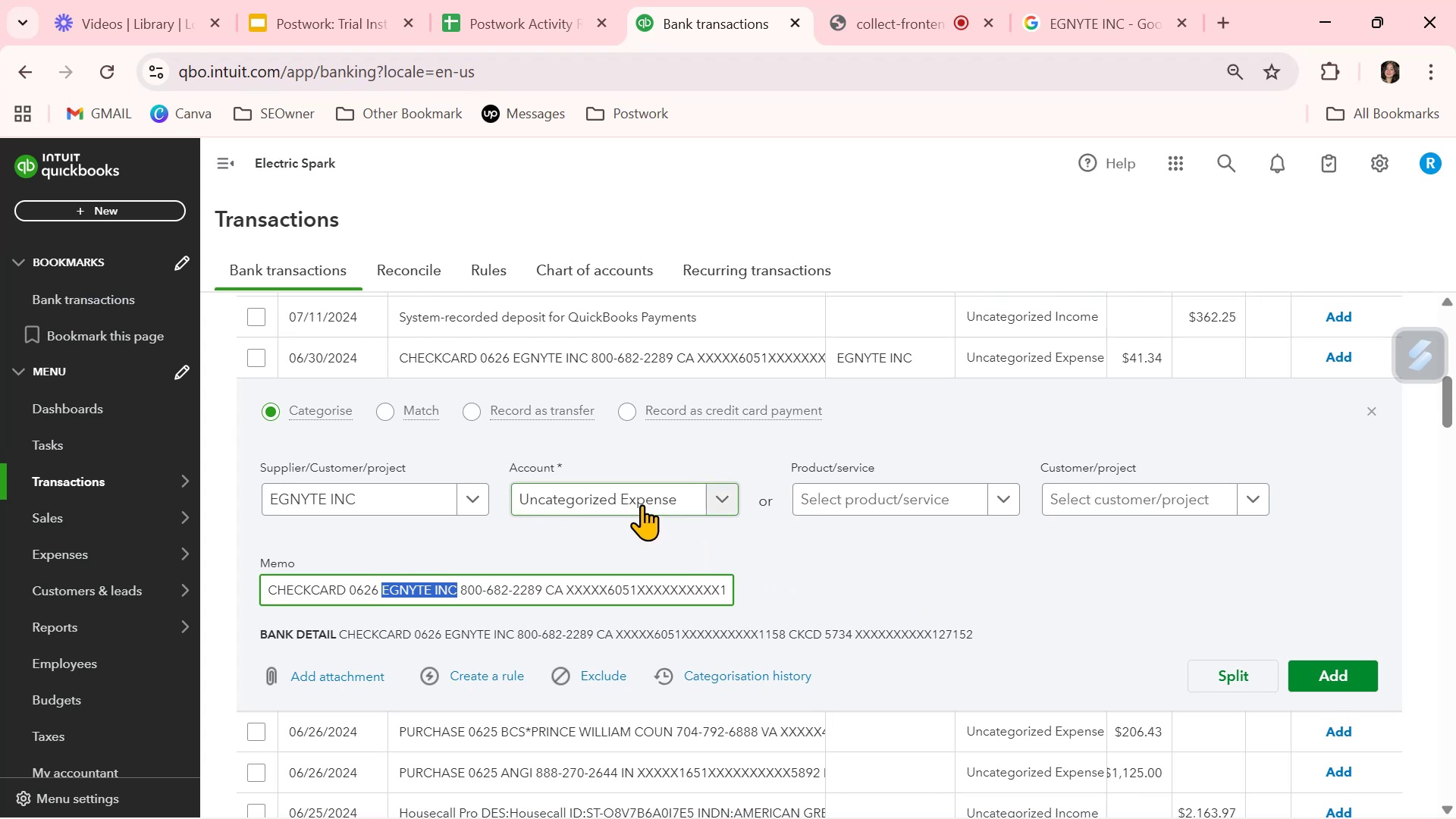 
left_click([641, 504])
 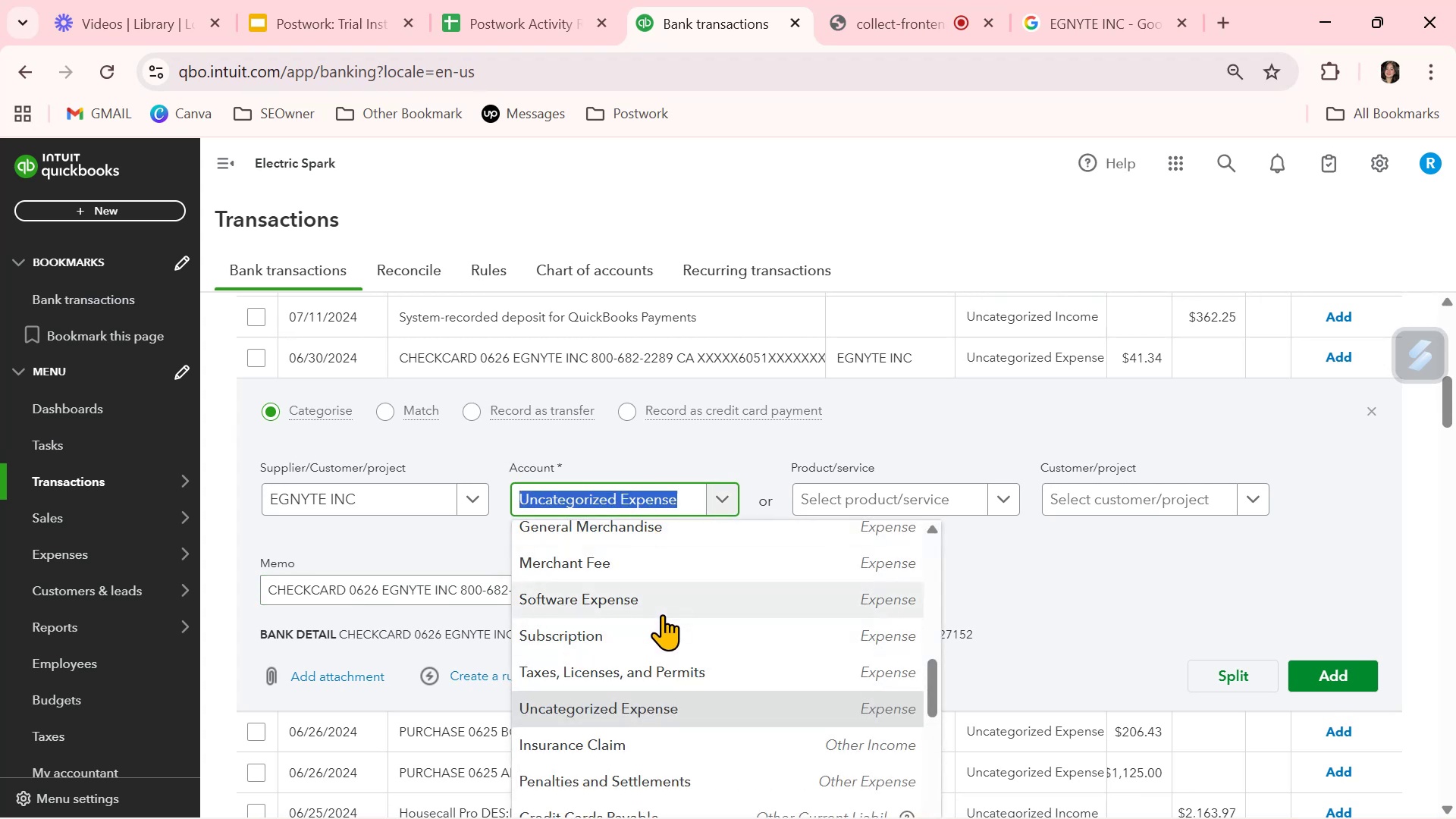 
left_click([661, 629])
 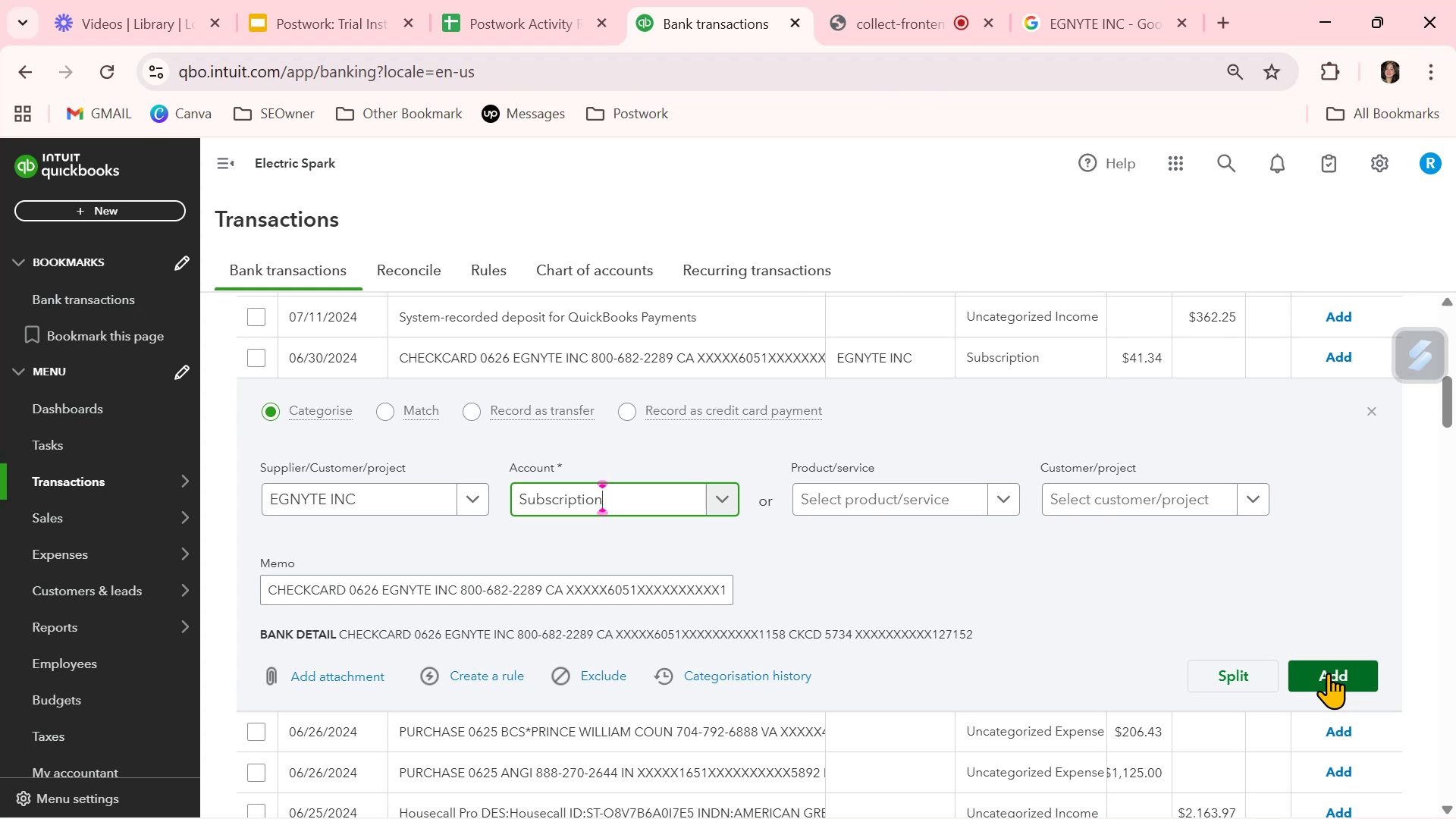 
wait(7.33)
 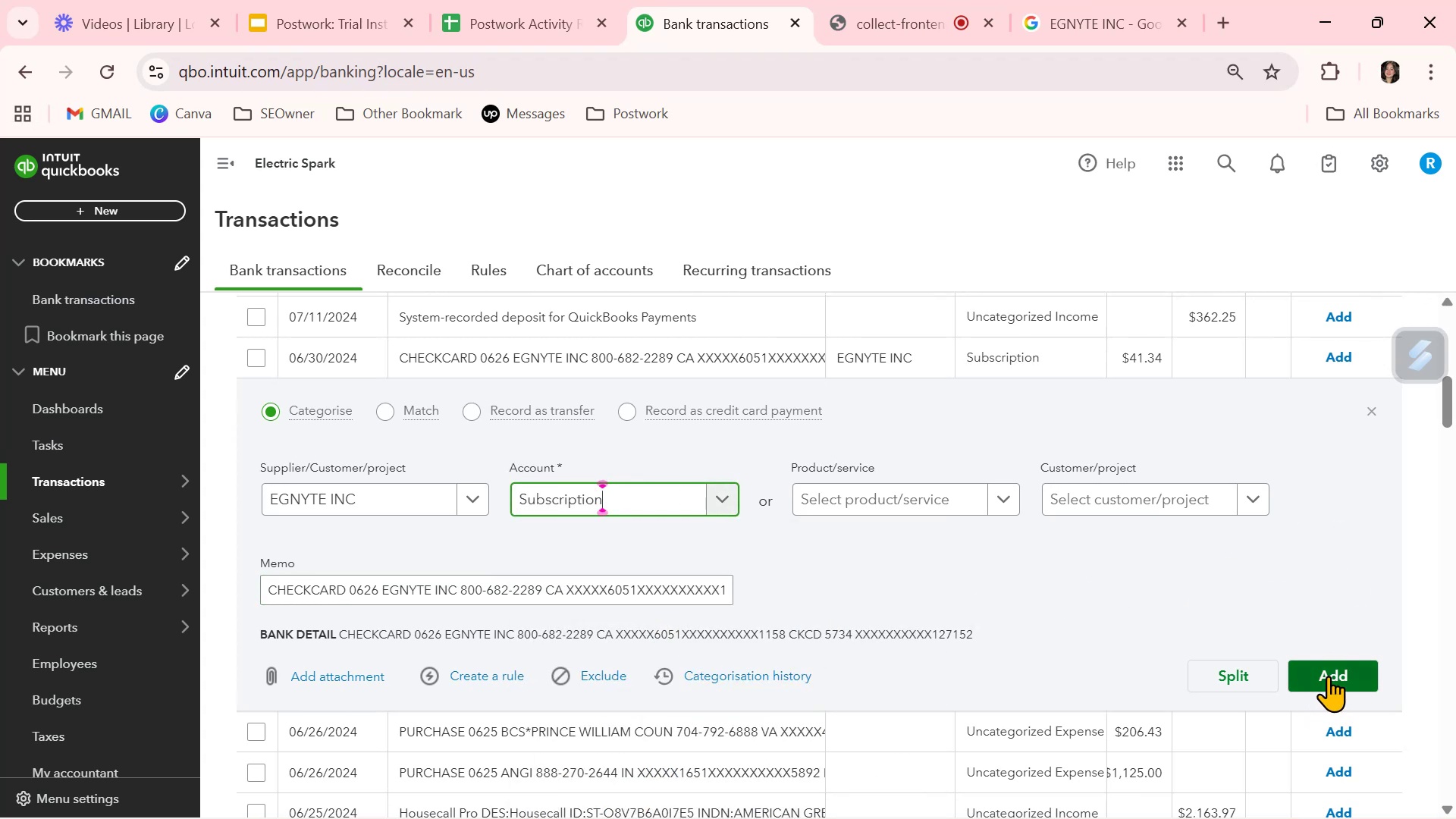 
left_click([1326, 665])
 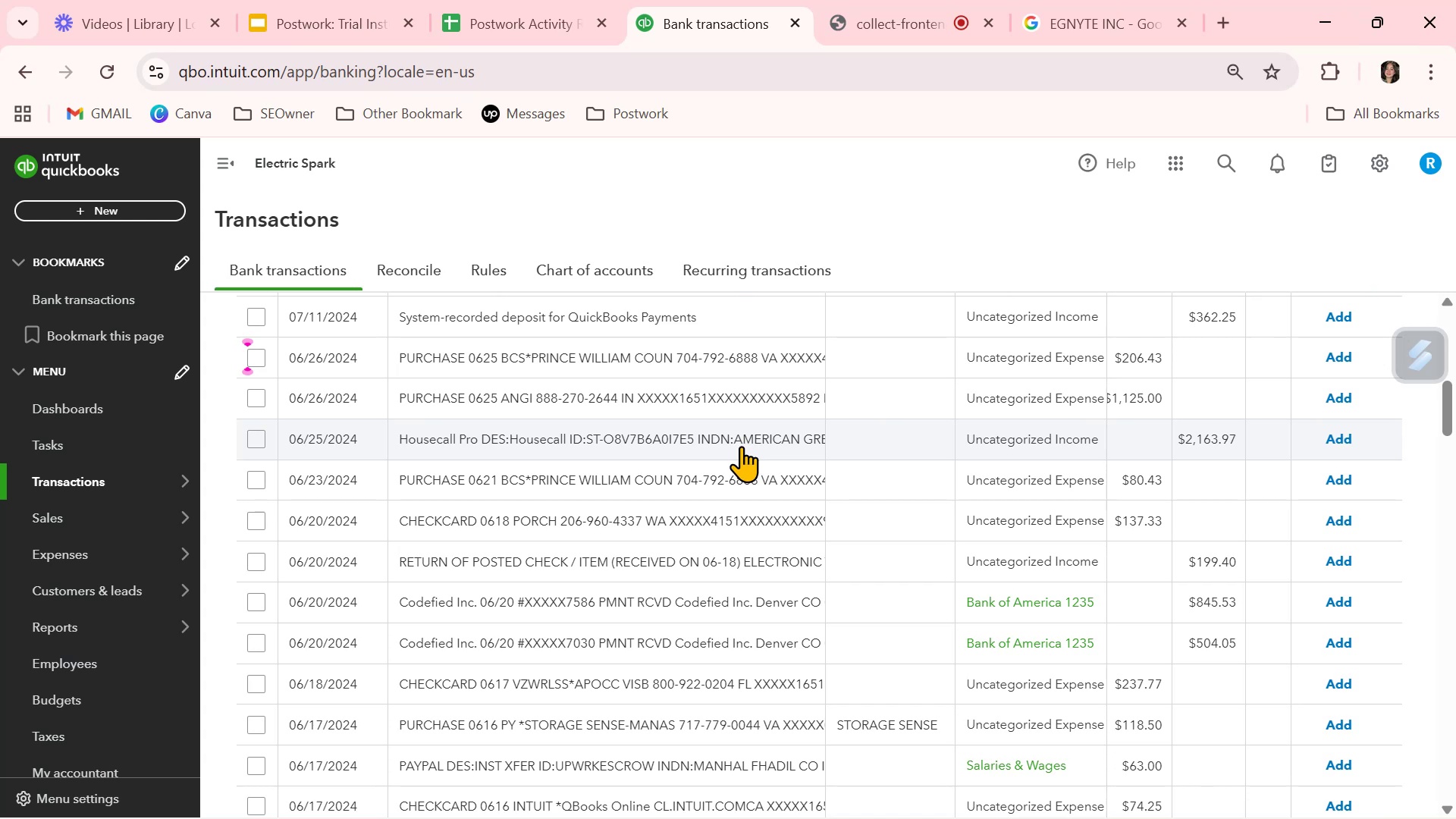 
wait(42.67)
 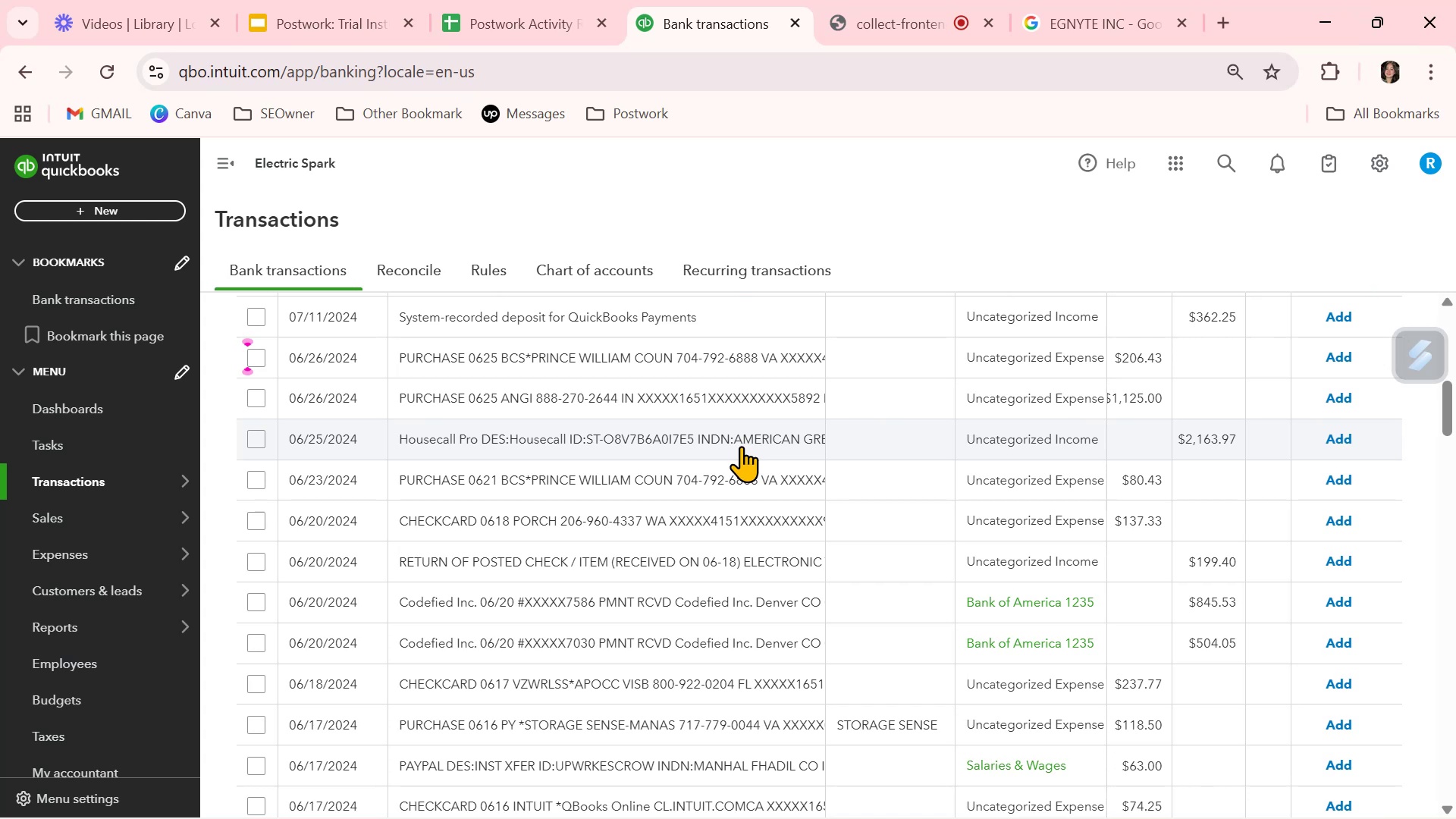 
left_click([742, 401])
 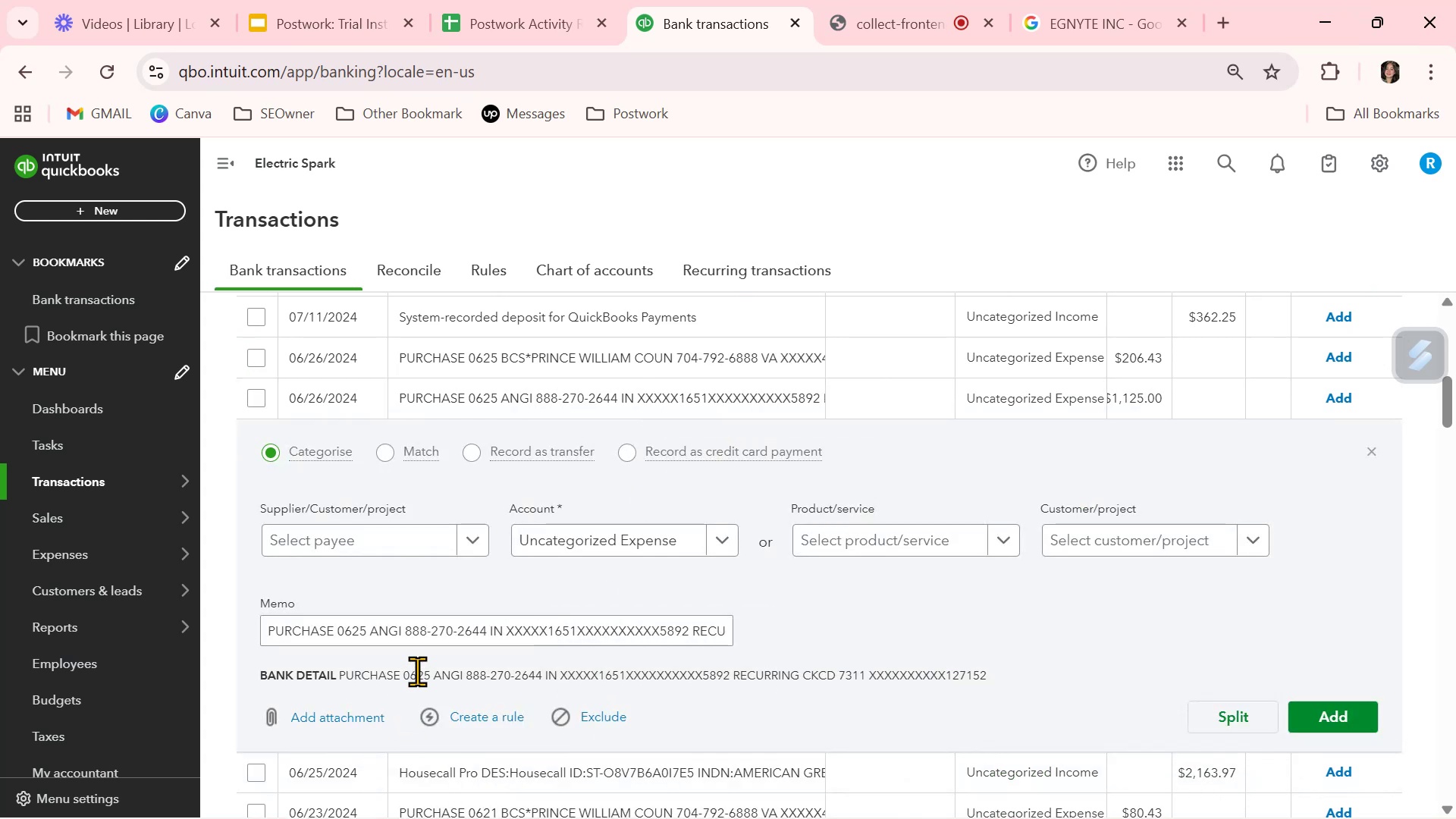 
double_click([417, 671])
 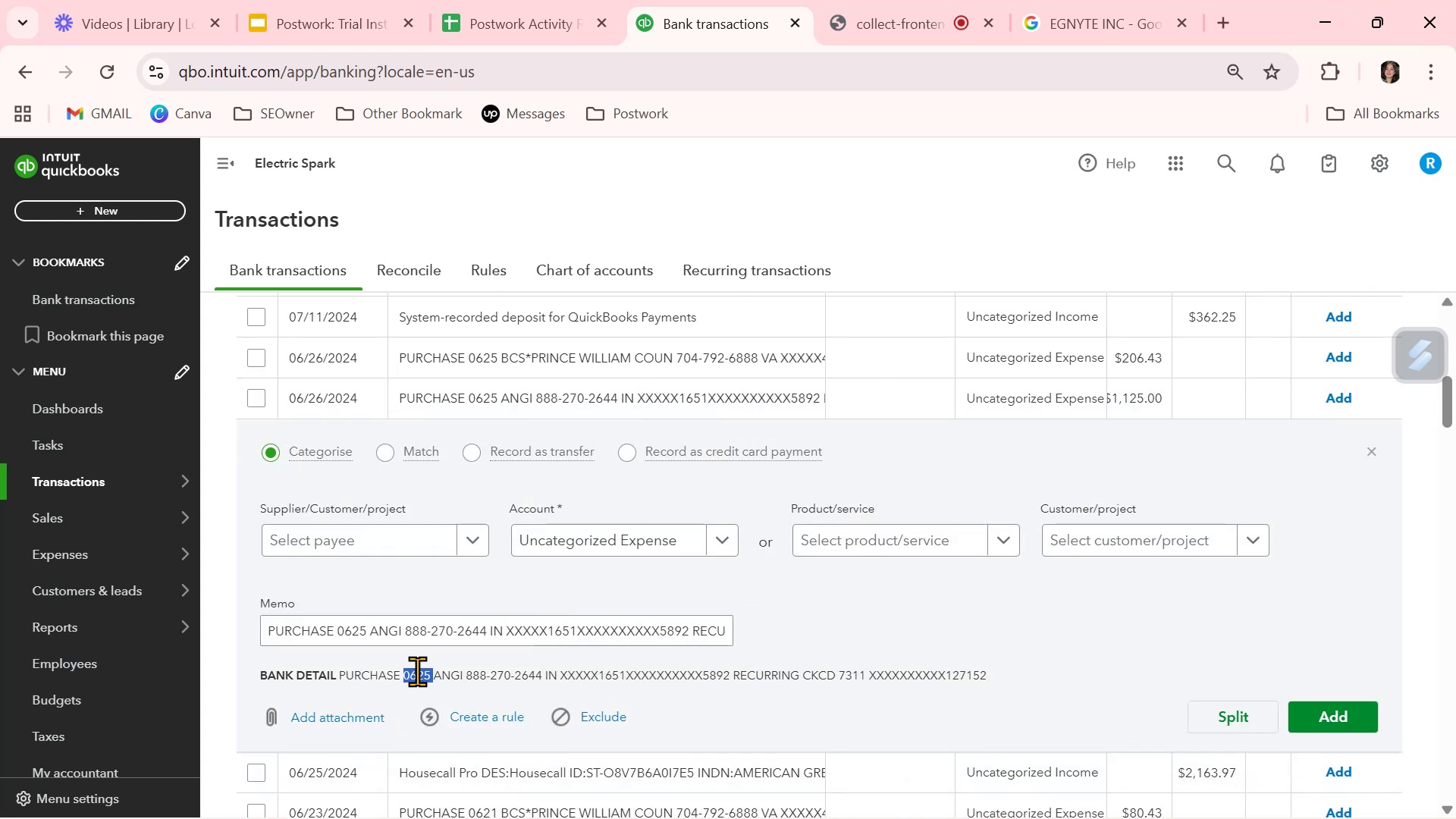 
double_click([417, 671])
 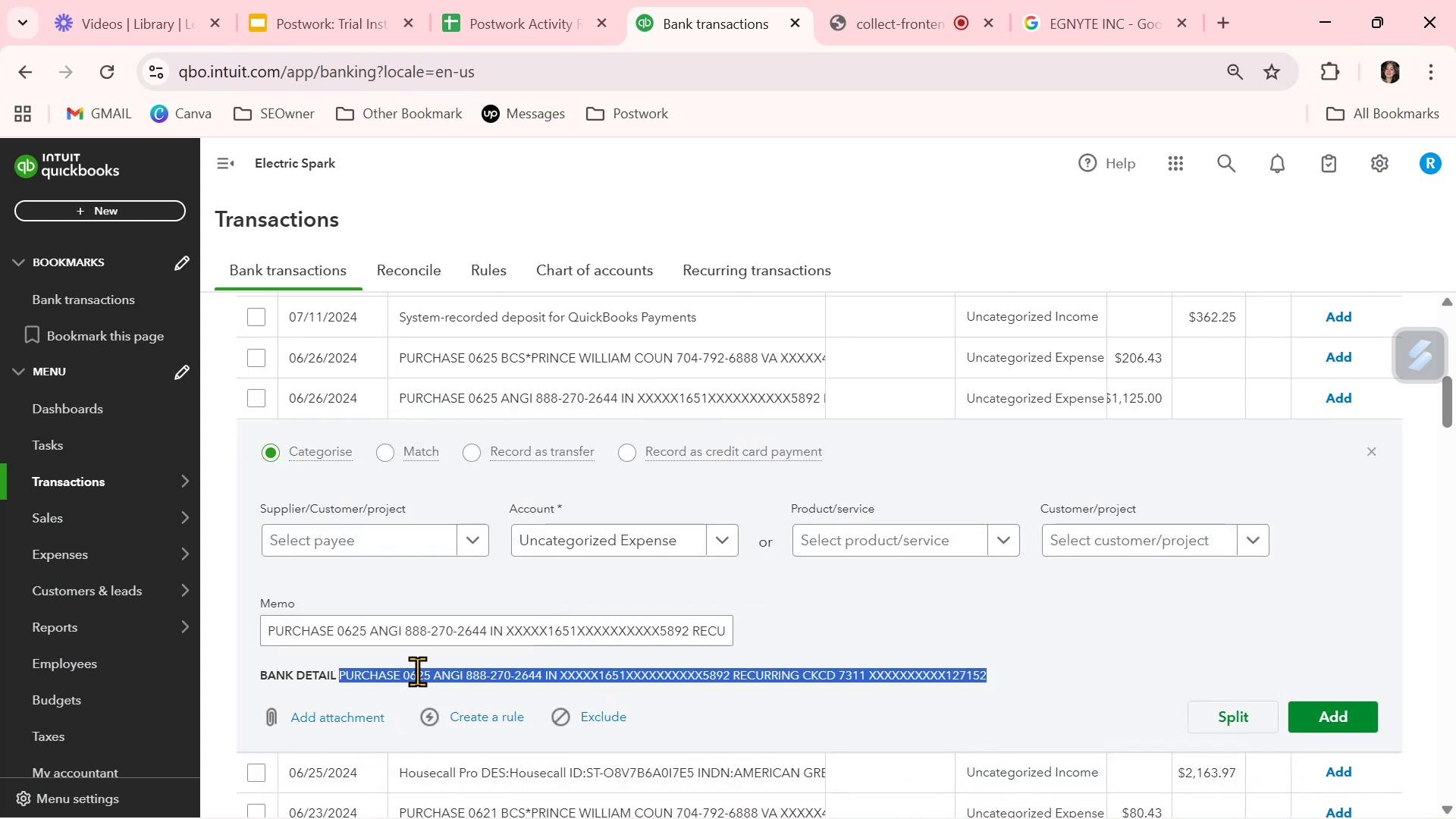 
triple_click([417, 671])
 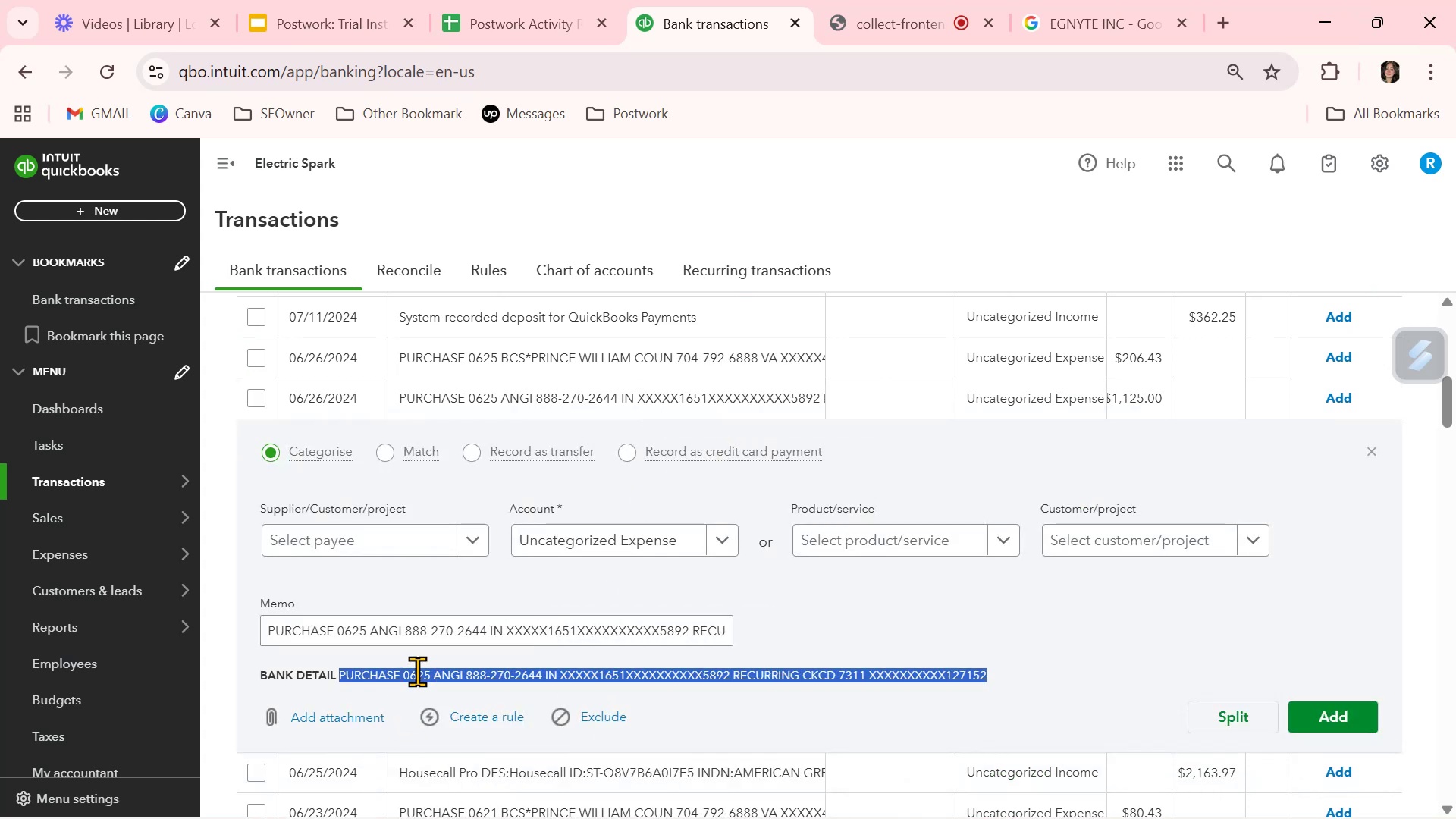 
key(Control+ControlLeft)
 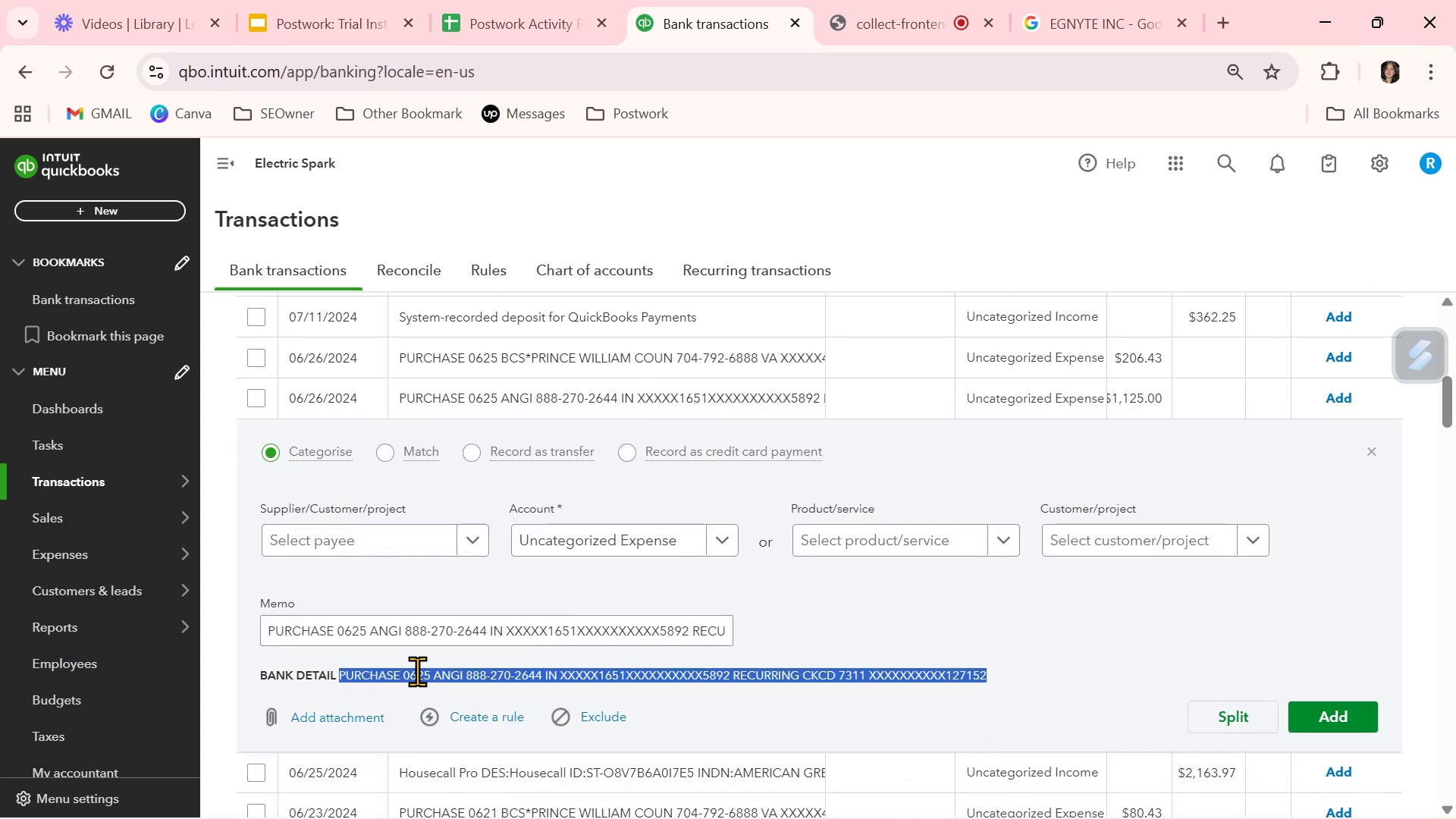 
key(Control+C)
 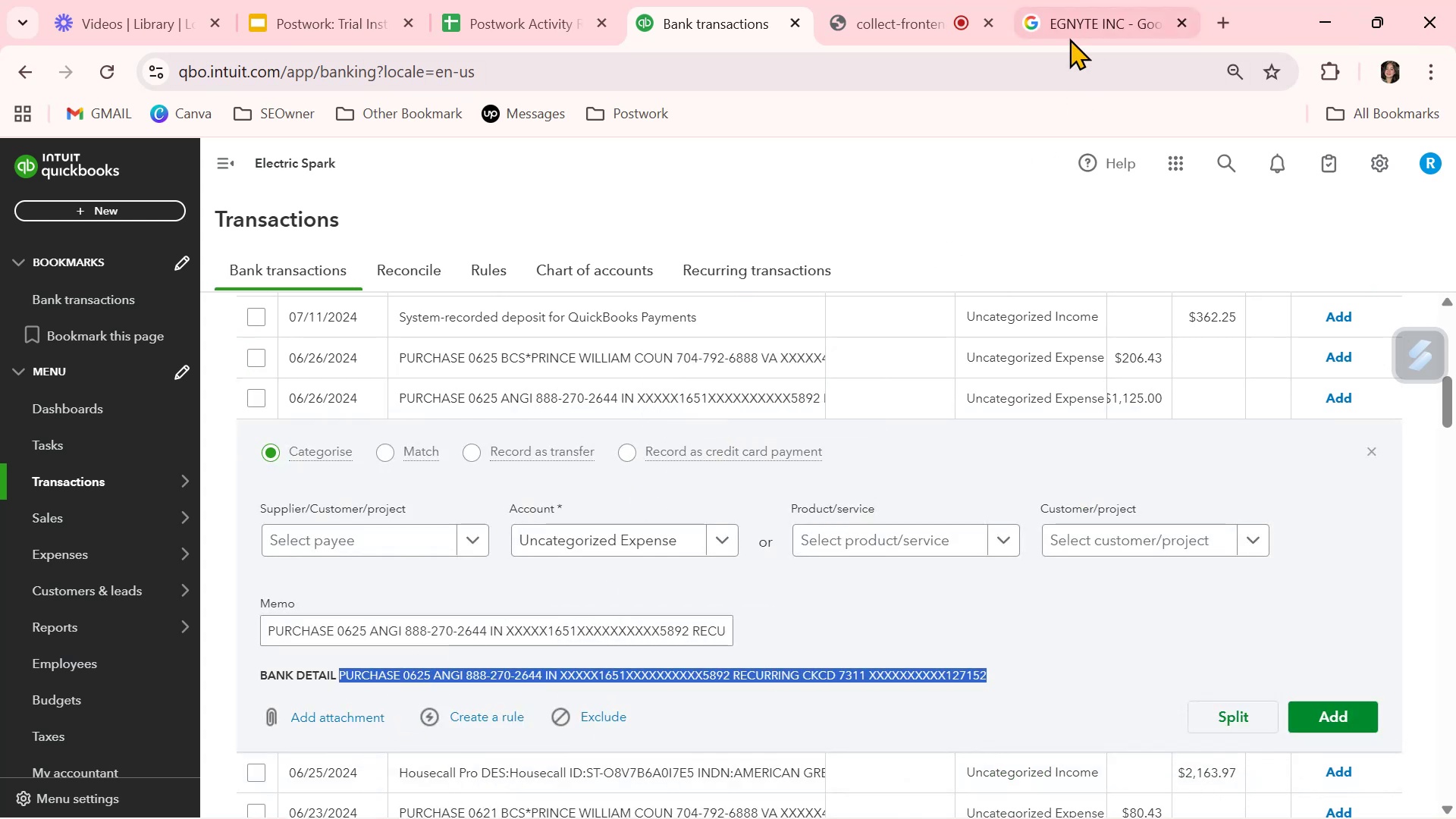 
left_click([1067, 26])
 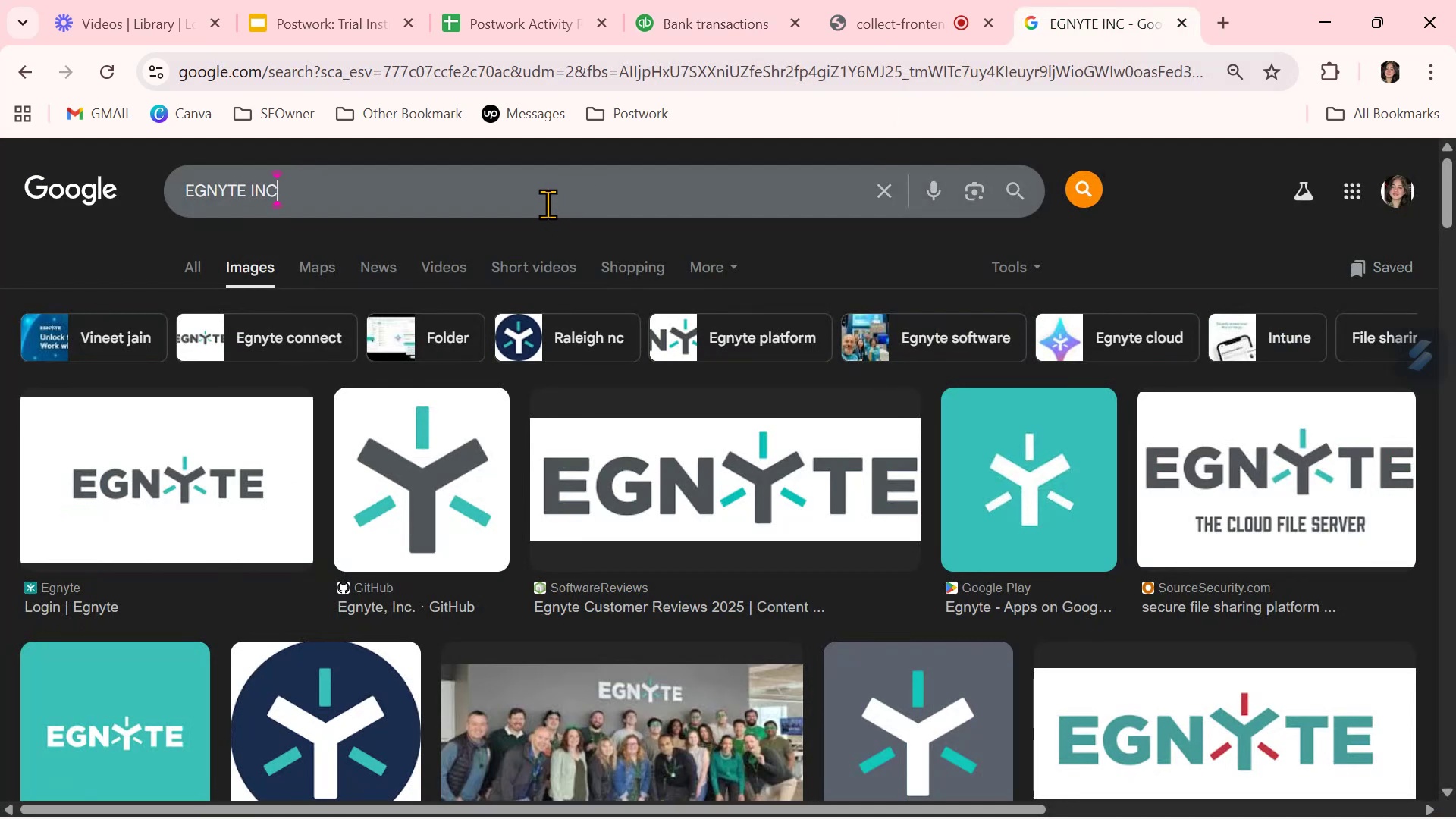 
double_click([548, 204])
 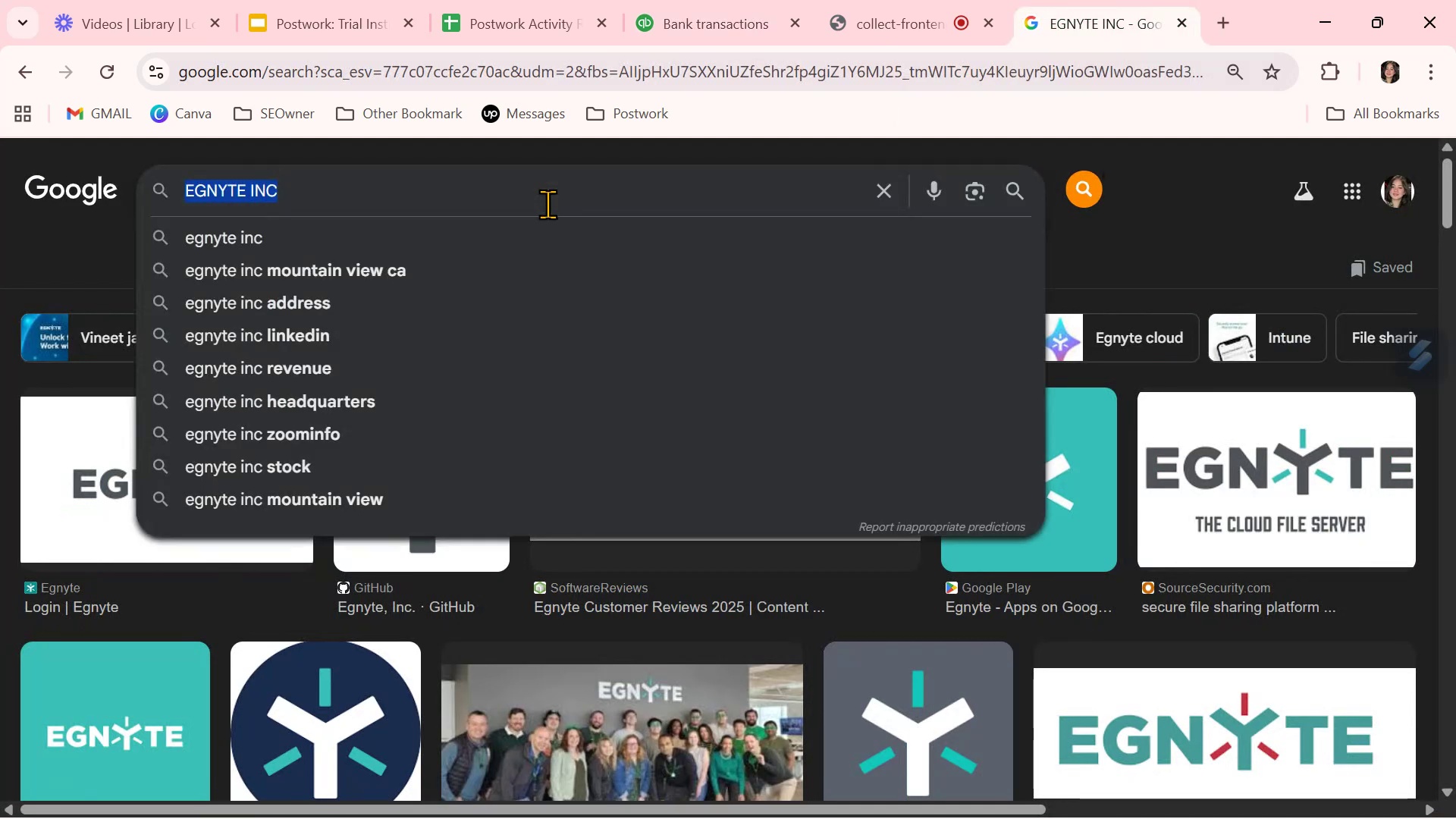 
triple_click([548, 204])
 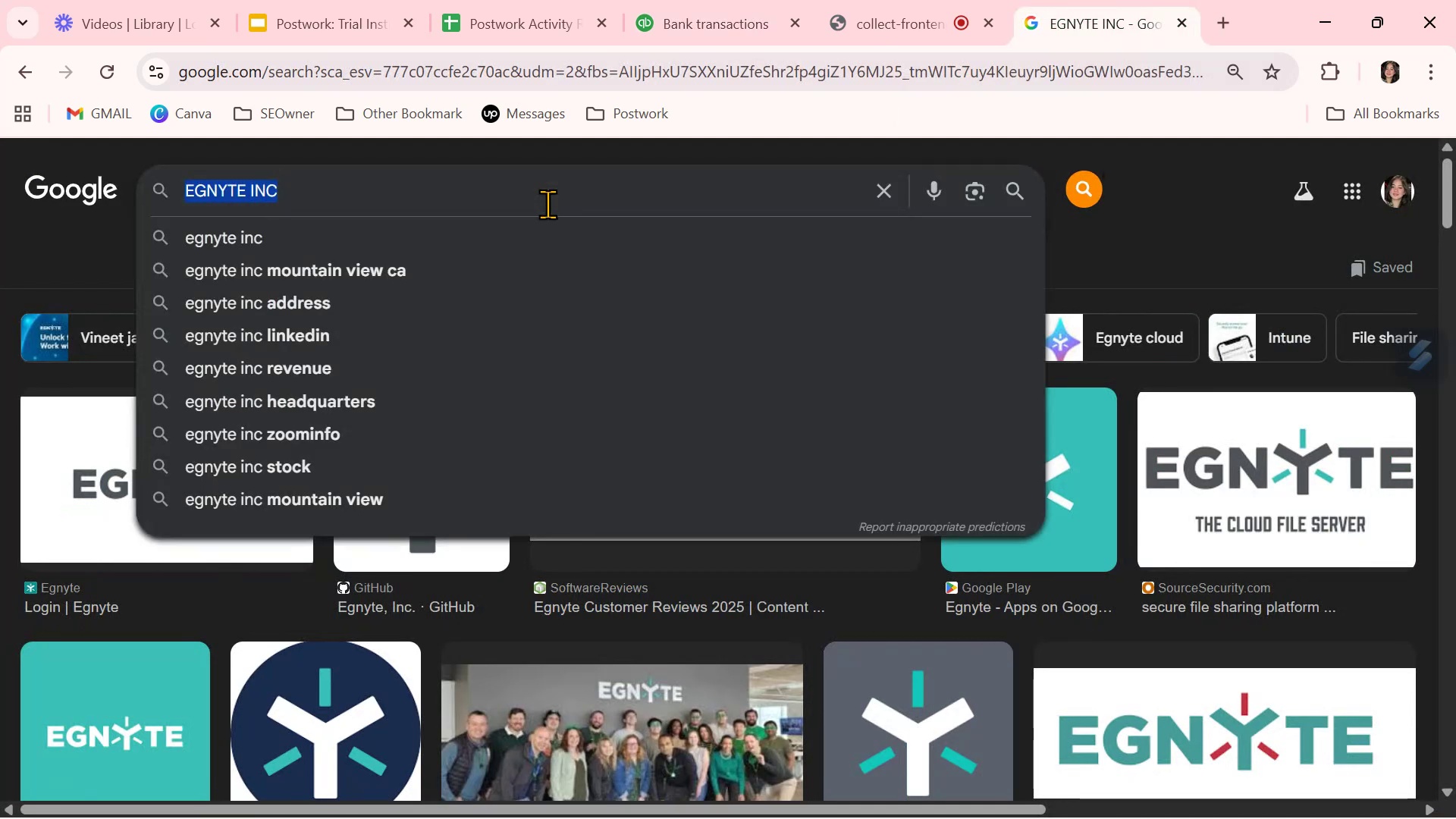 
key(Control+ControlLeft)
 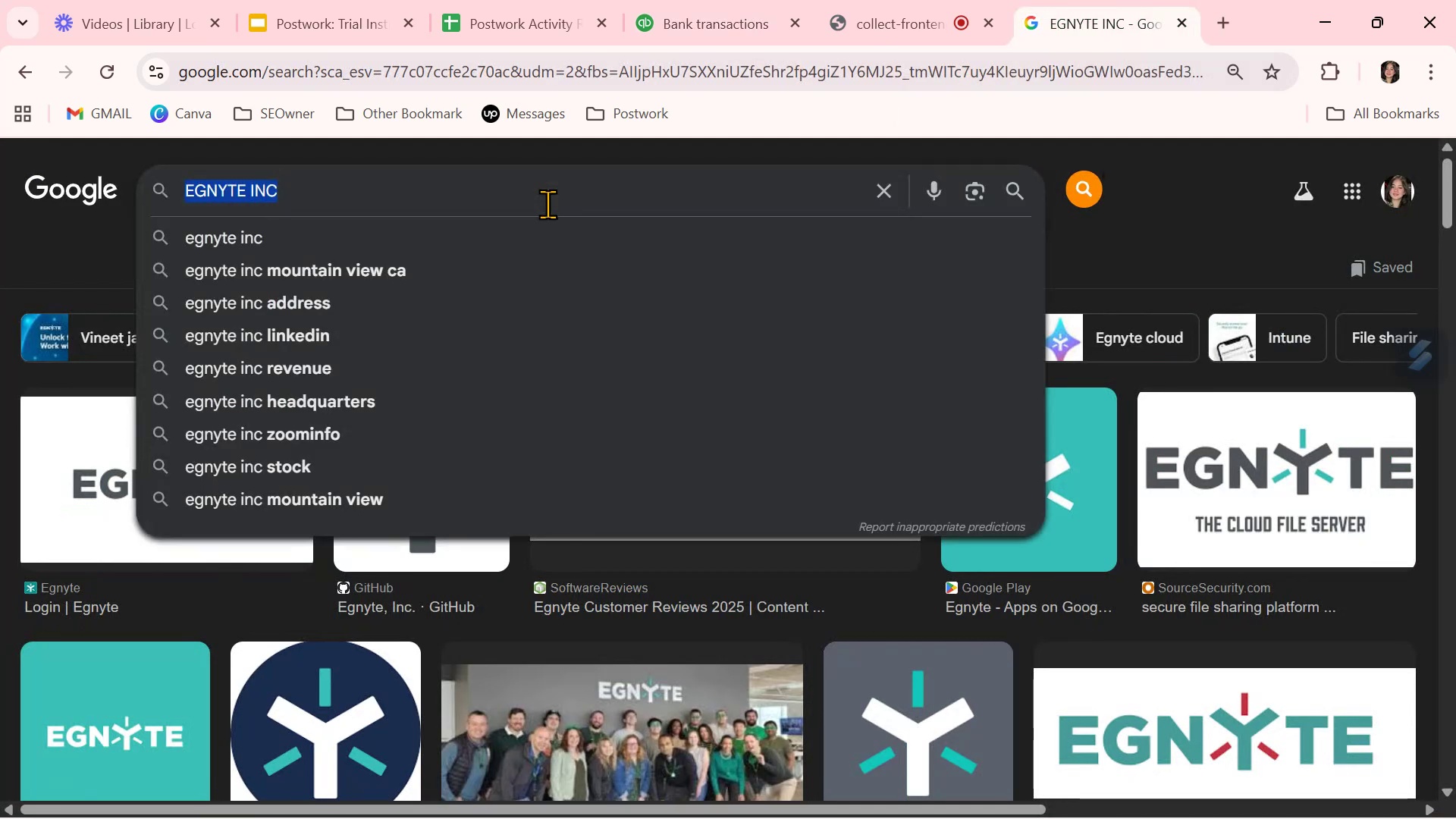 
key(Control+V)
 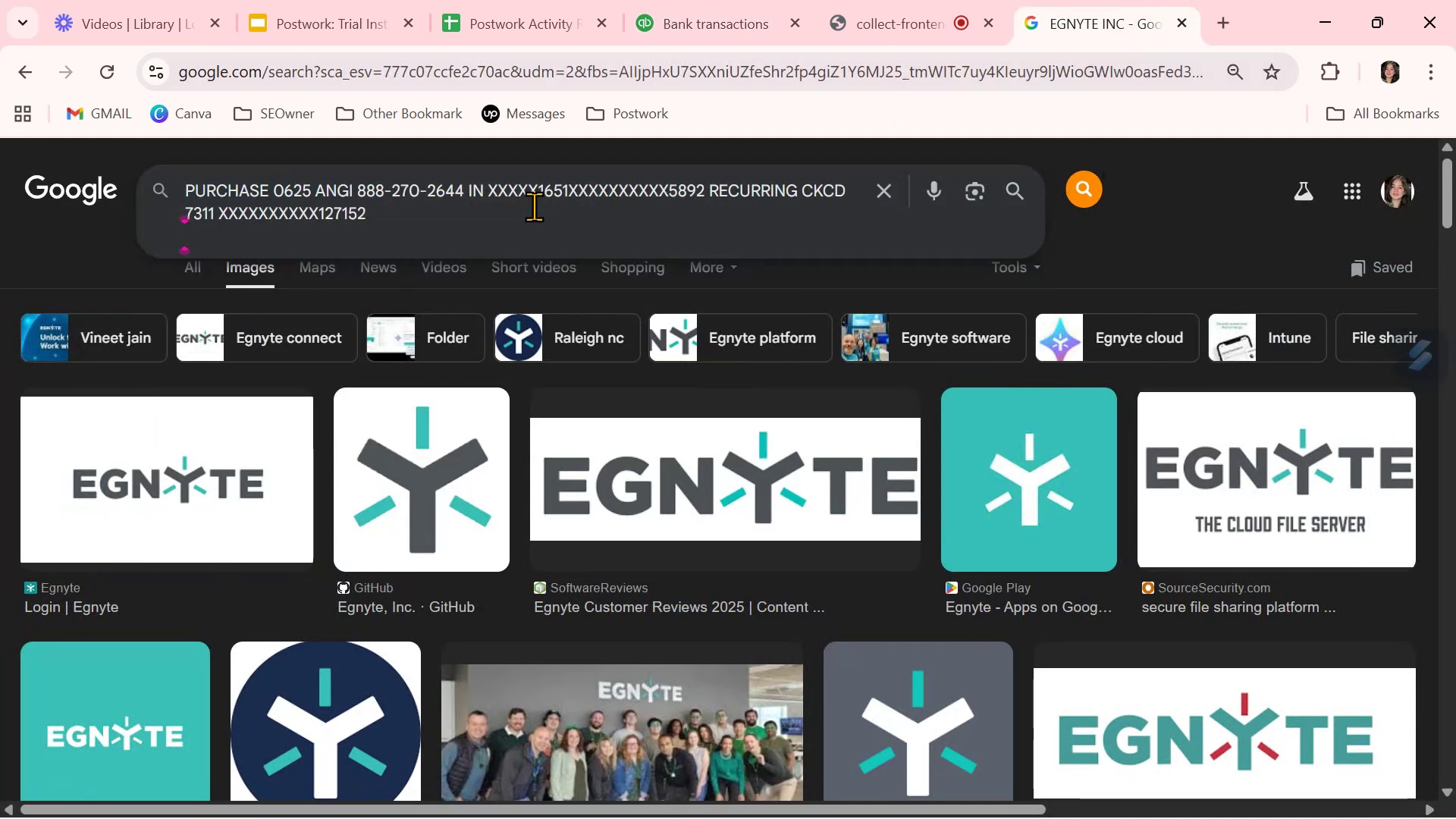 
left_click_drag(start_coordinate=[479, 240], to_coordinate=[710, 190])
 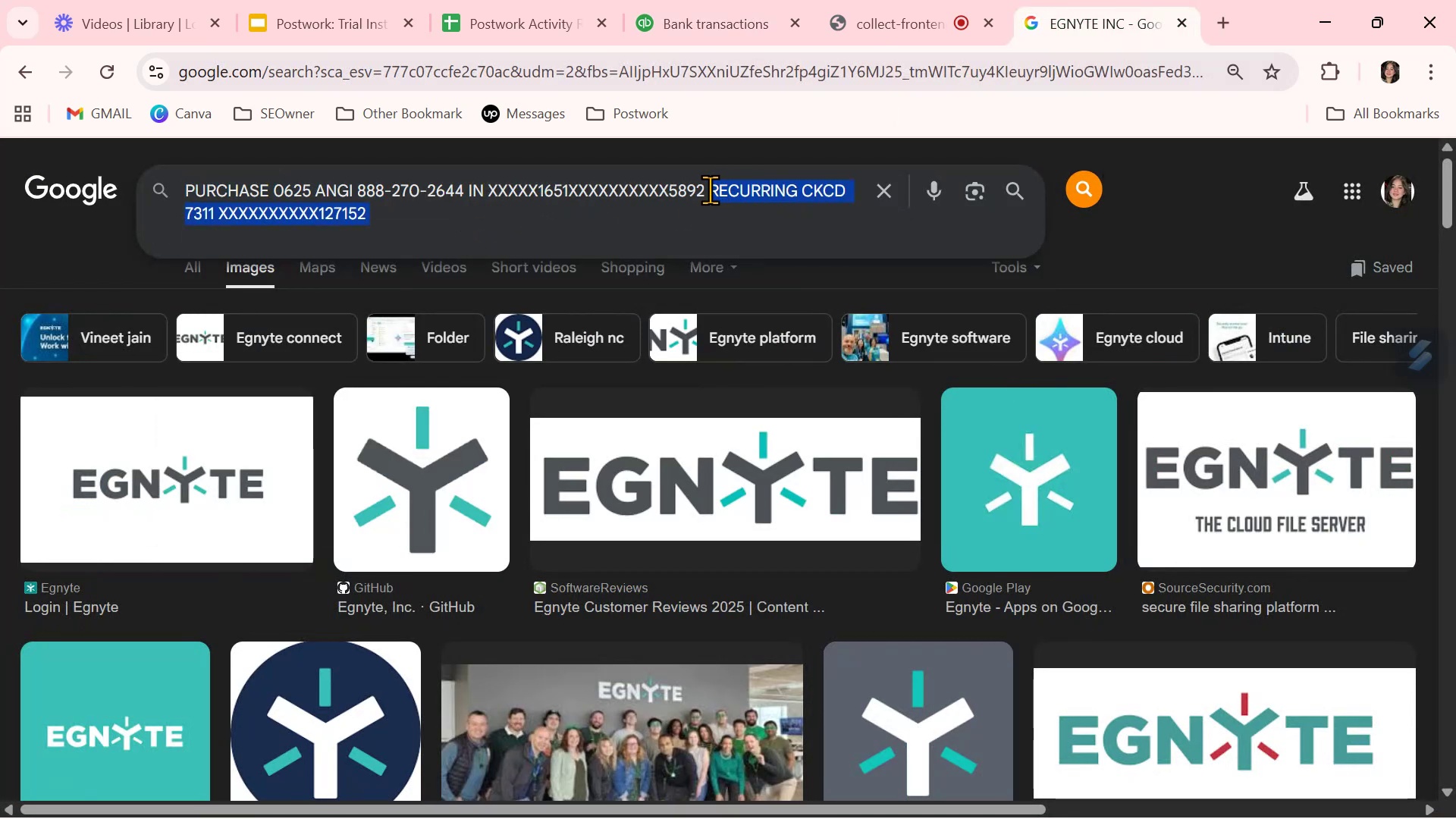 
key(Backspace)
 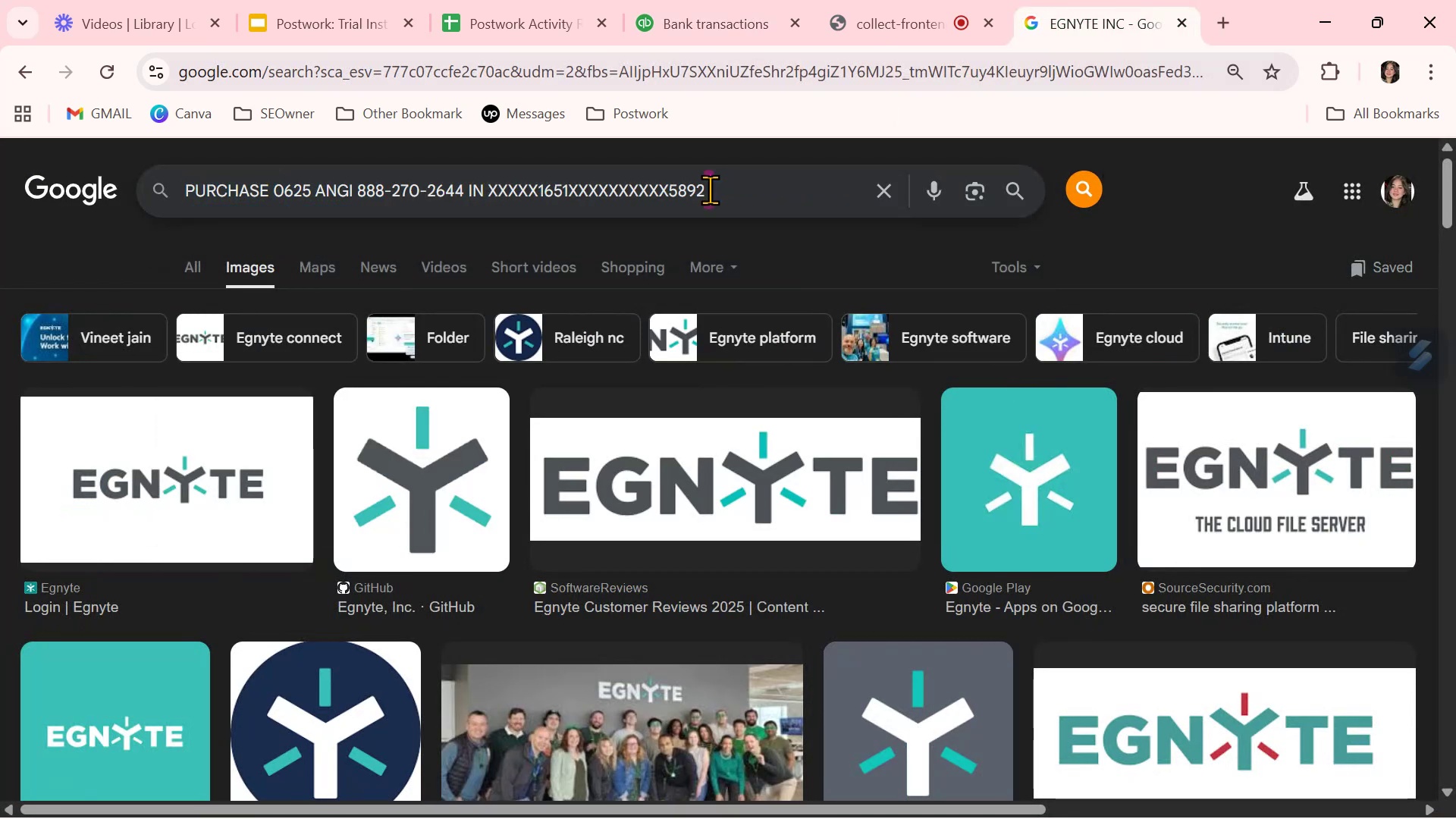 
hold_key(key=Backspace, duration=1.14)
 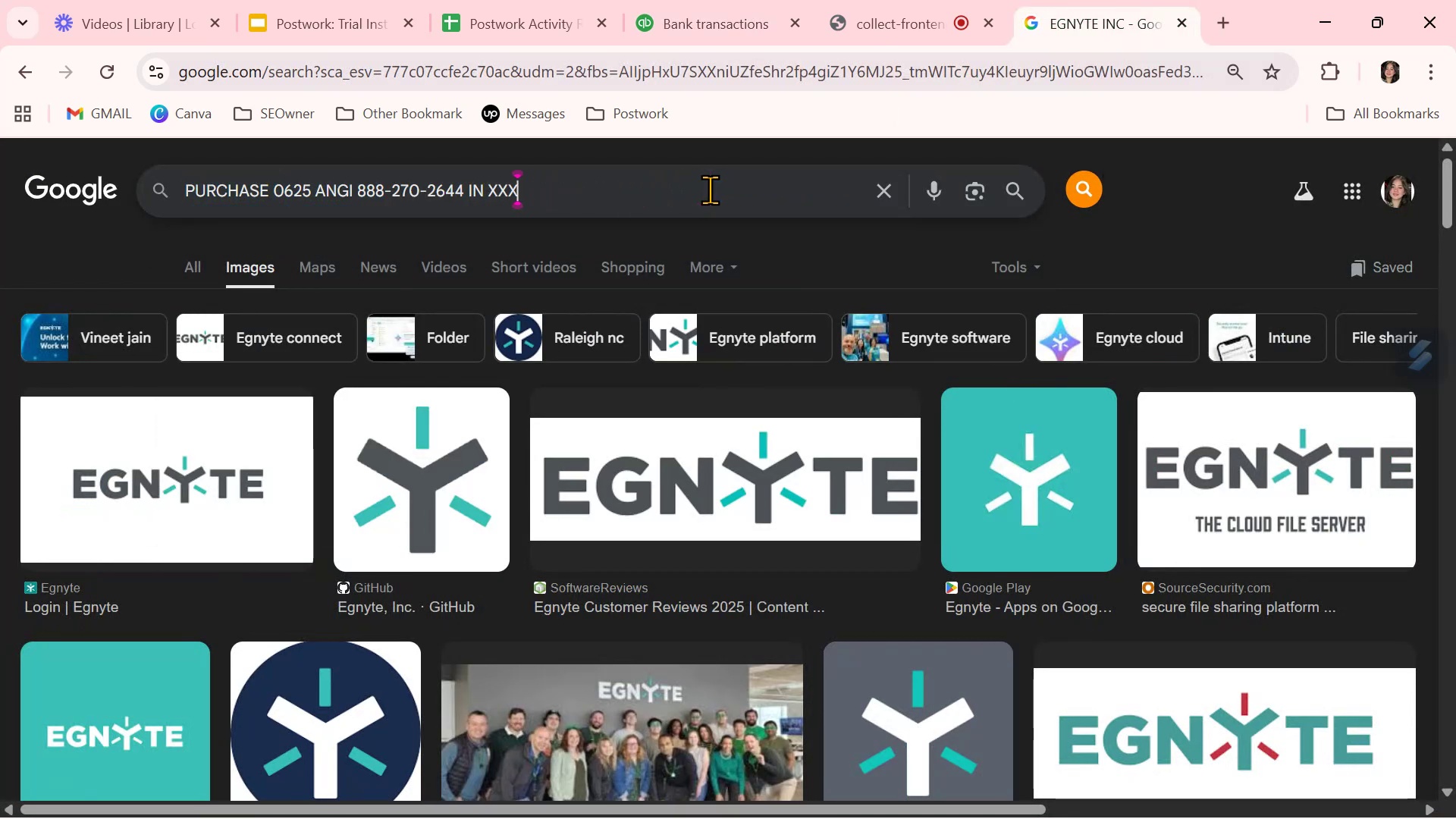 
key(Backspace)
 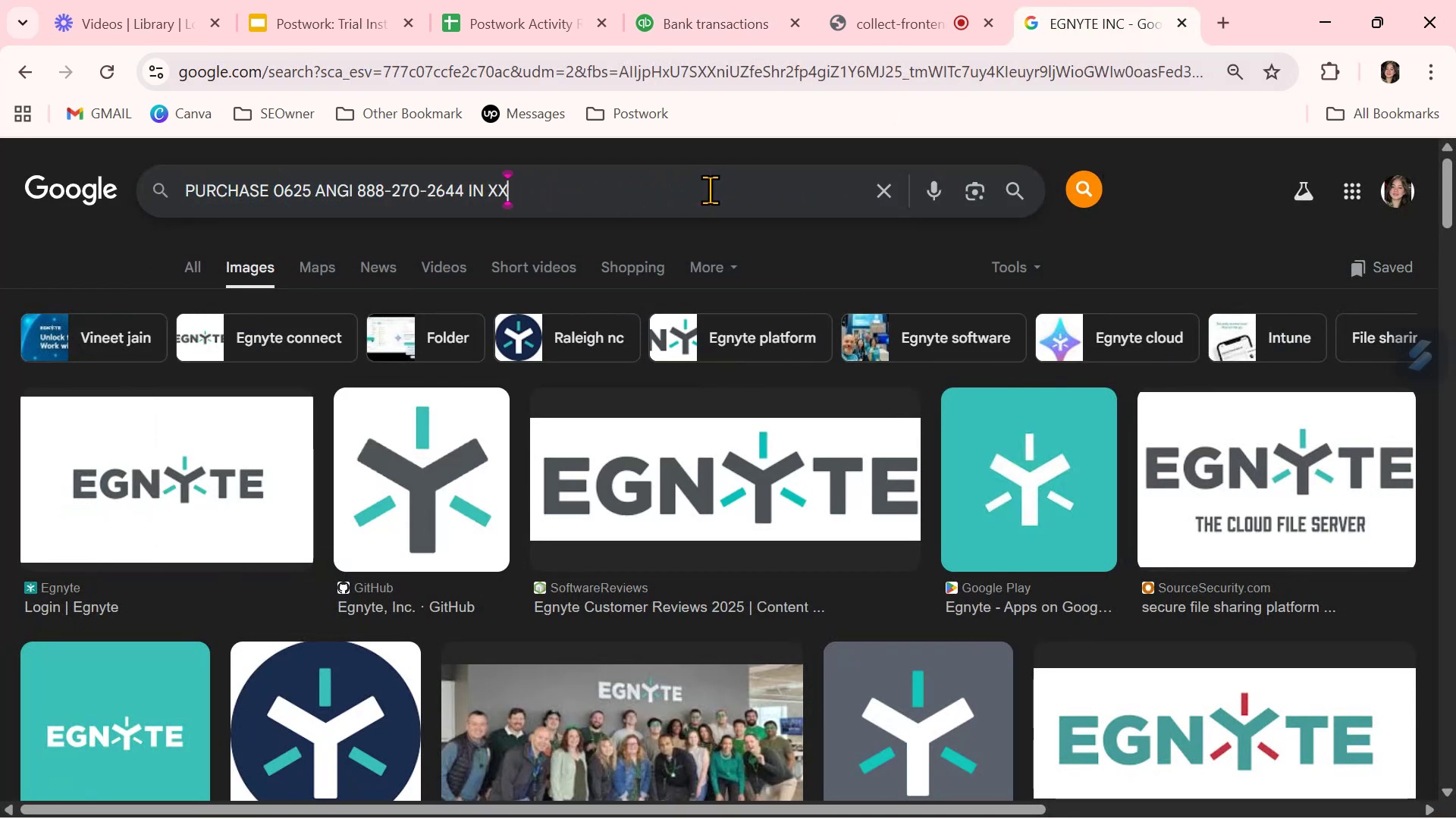 
key(Backspace)
 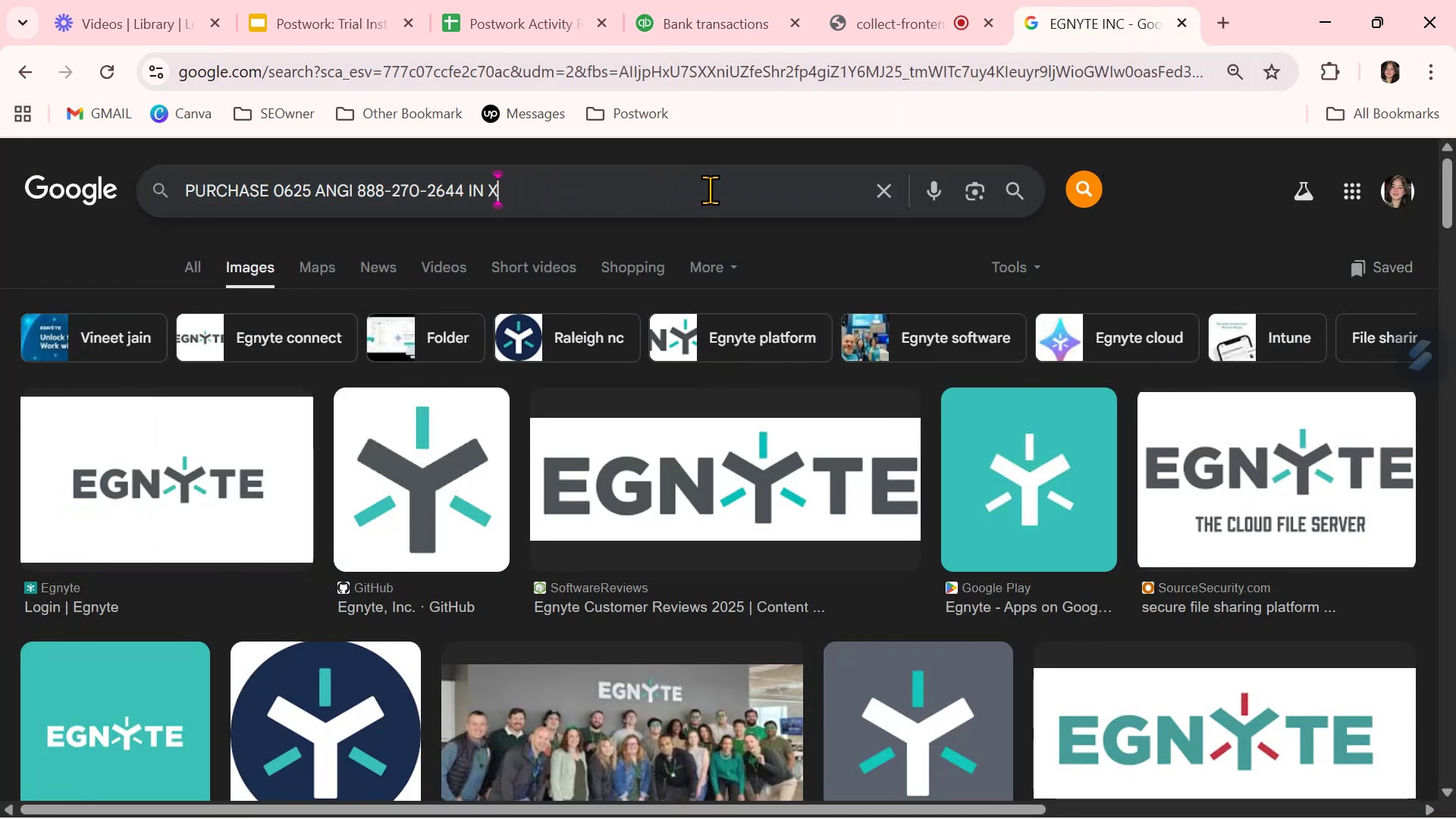 
key(Backspace)
 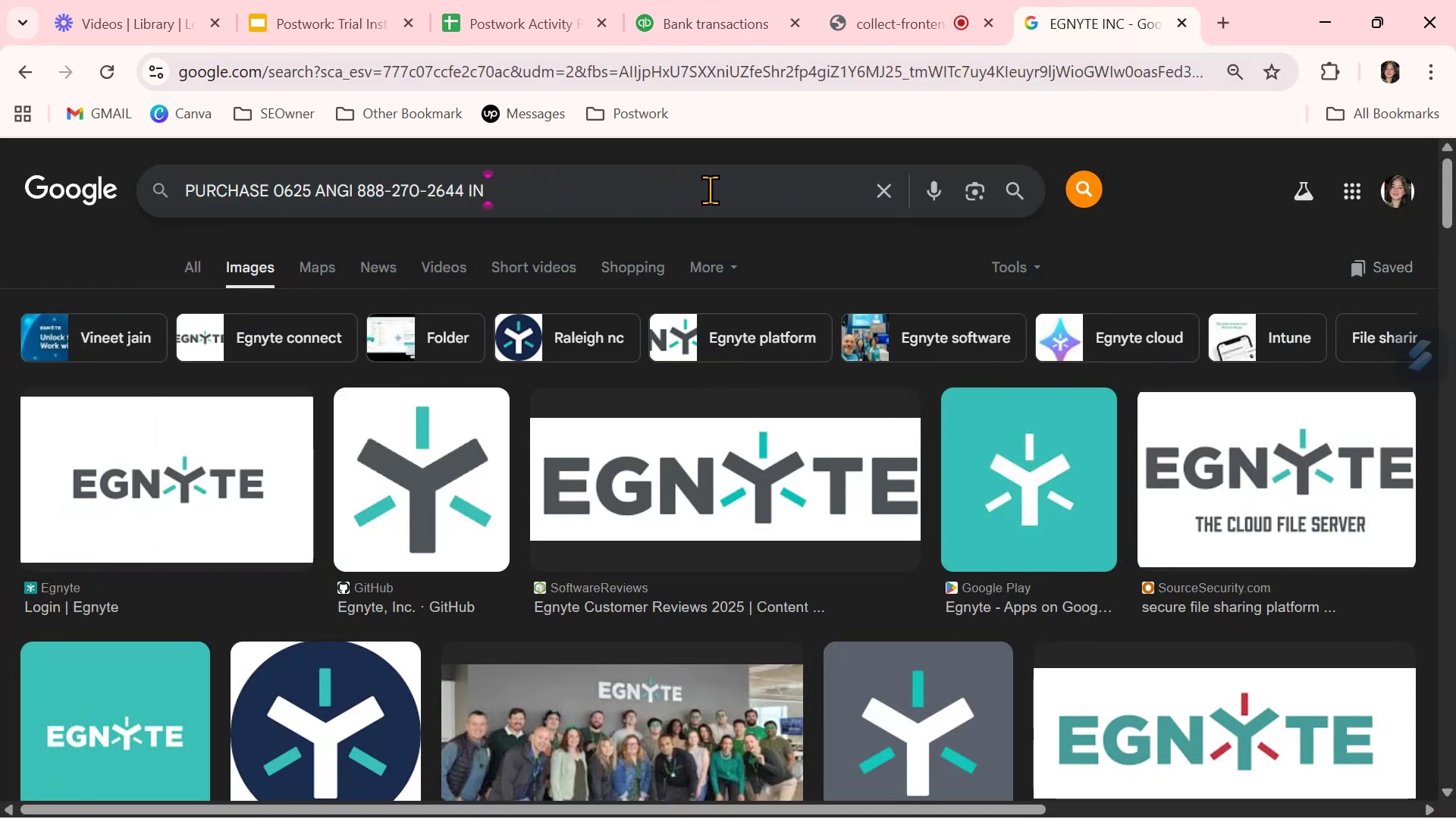 
key(Enter)
 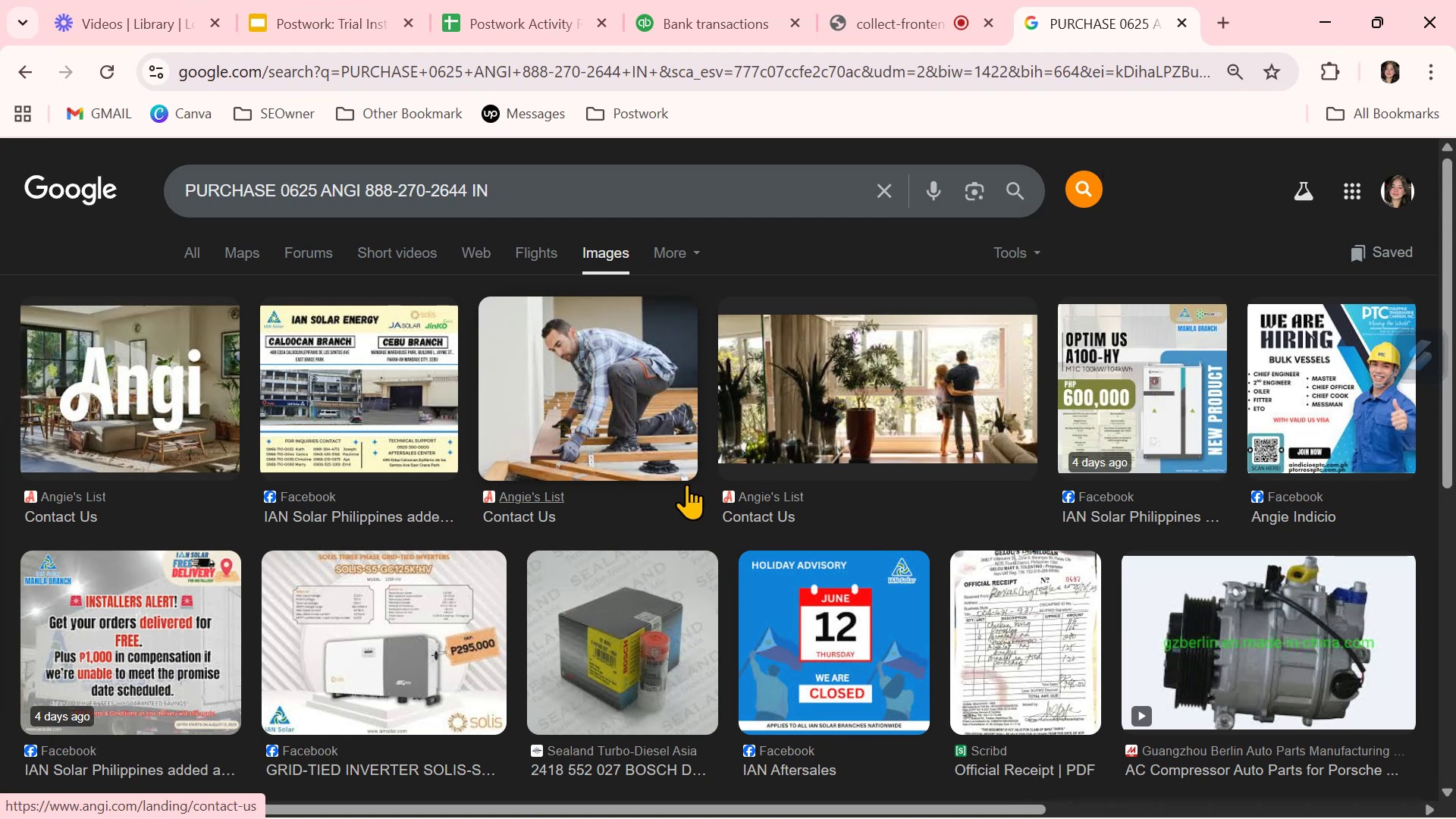 
wait(11.44)
 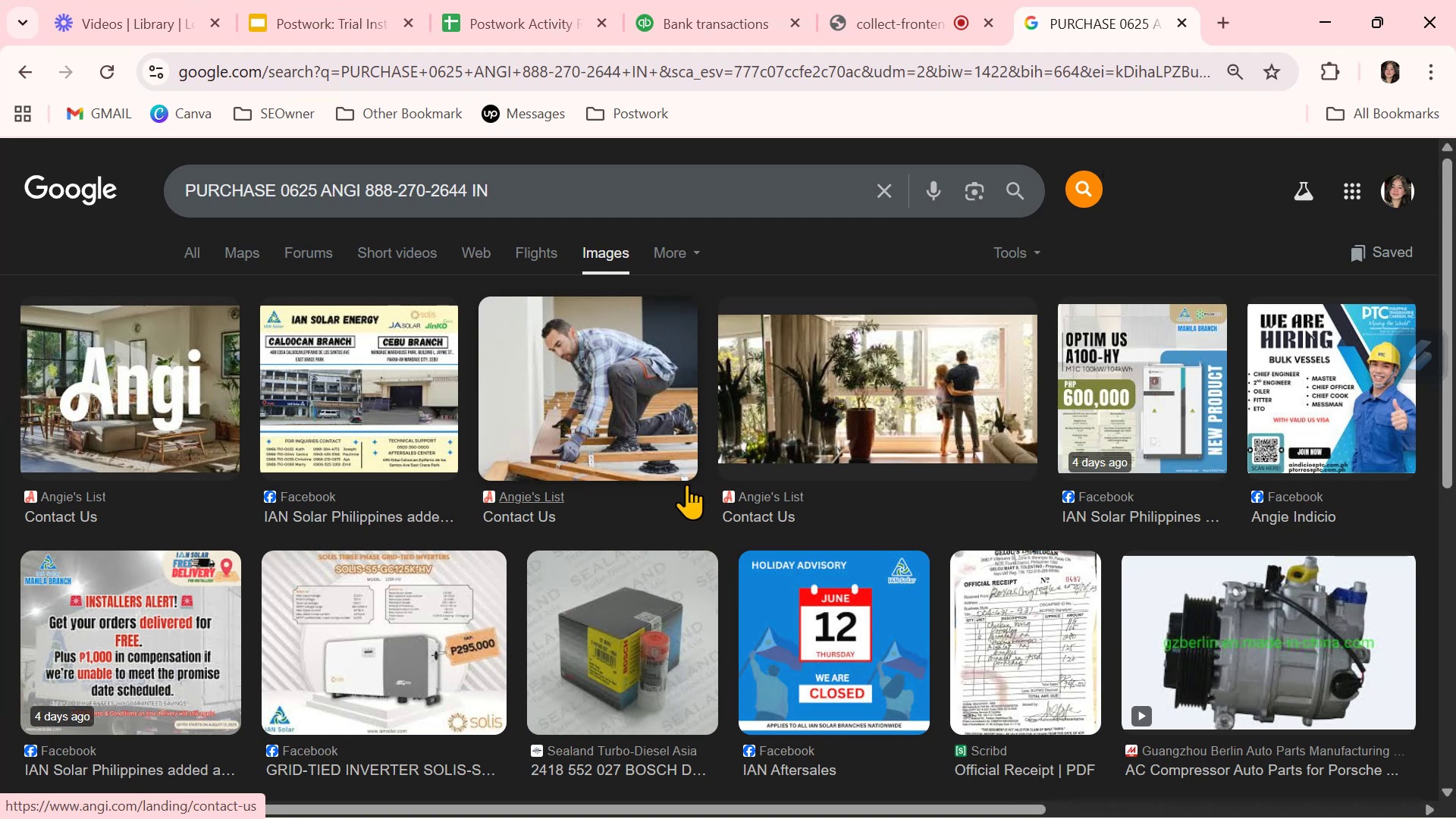 
left_click([639, 198])
 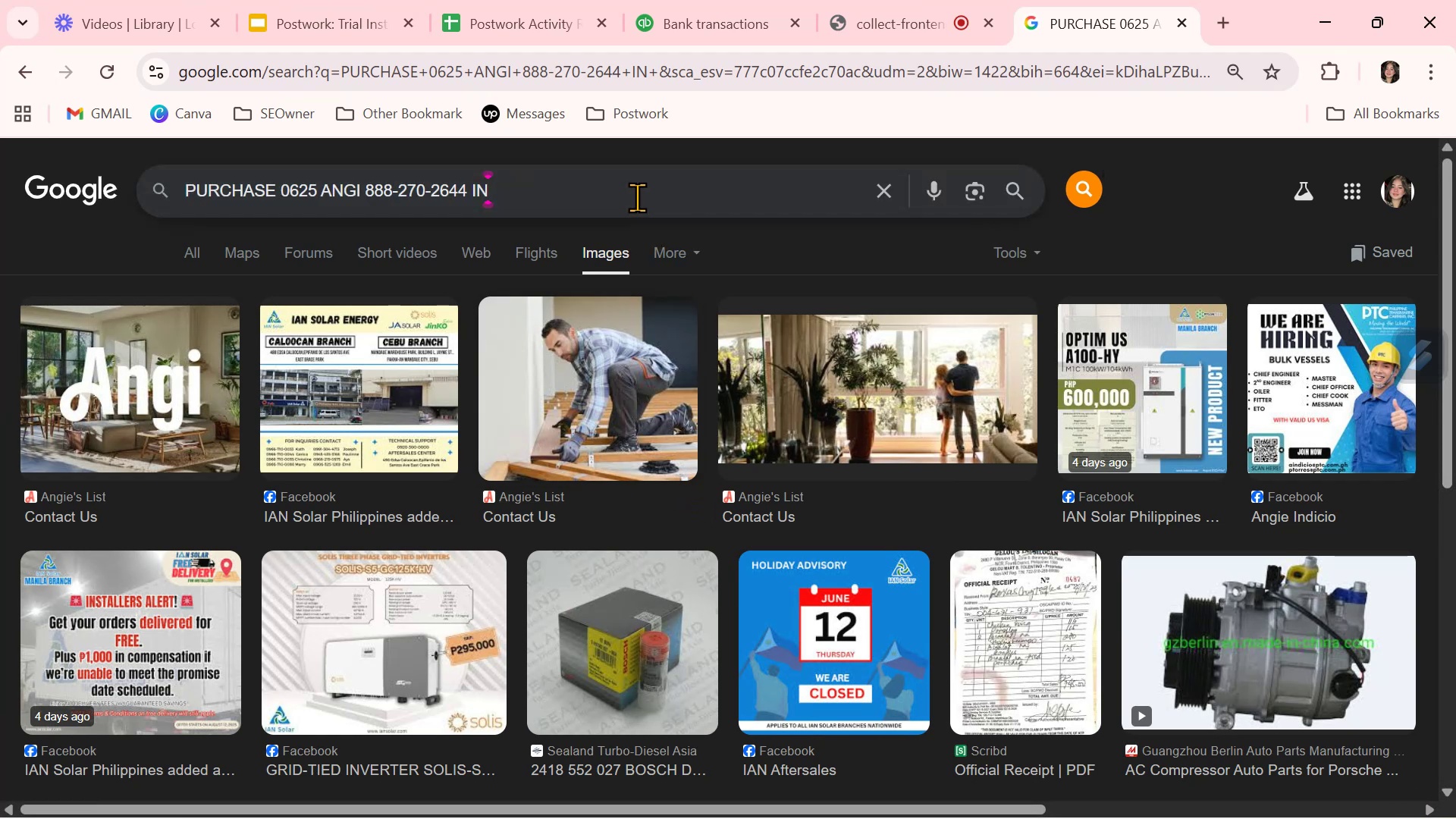 
type( usa)
 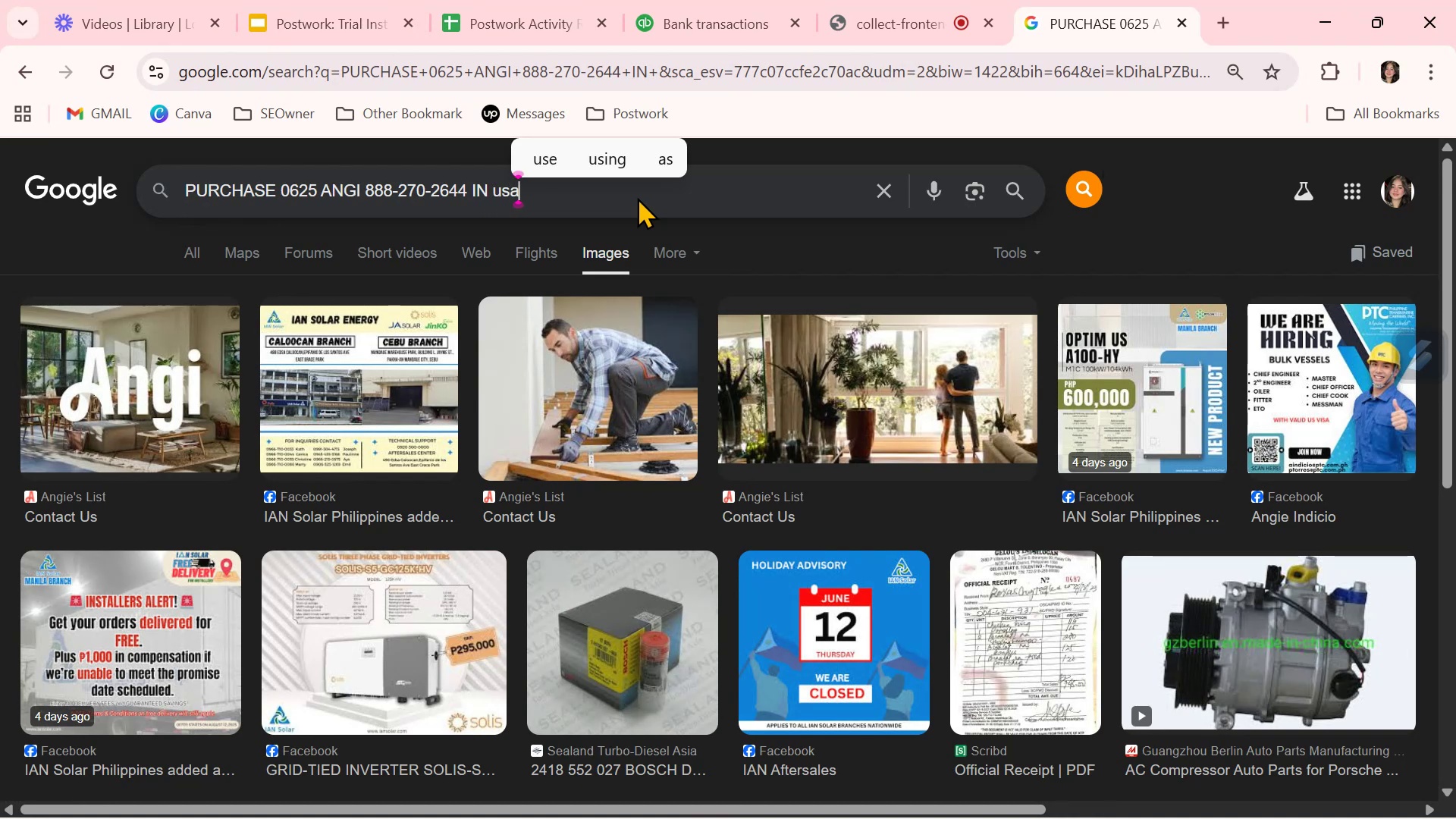 
key(Enter)
 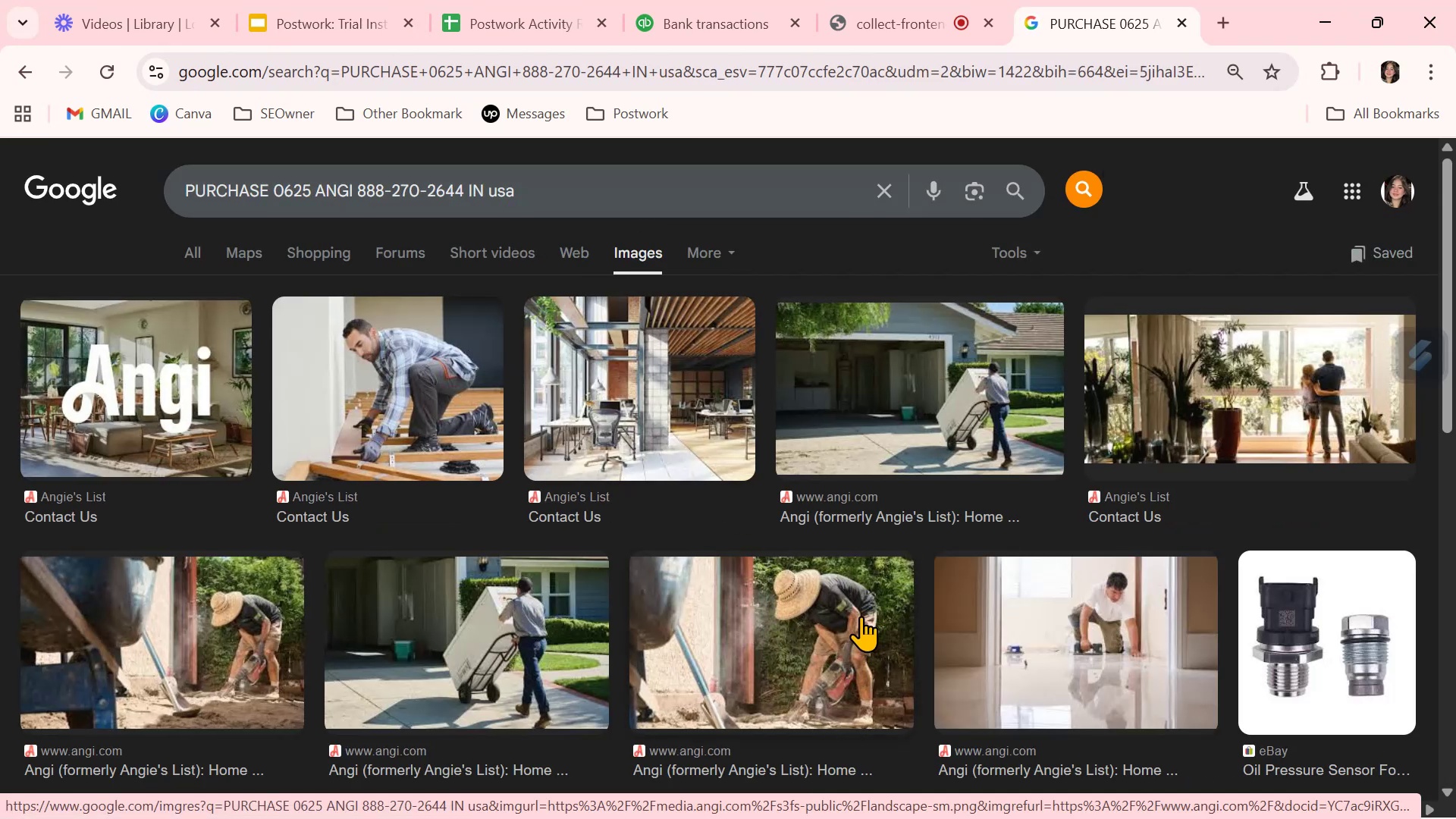 
wait(6.06)
 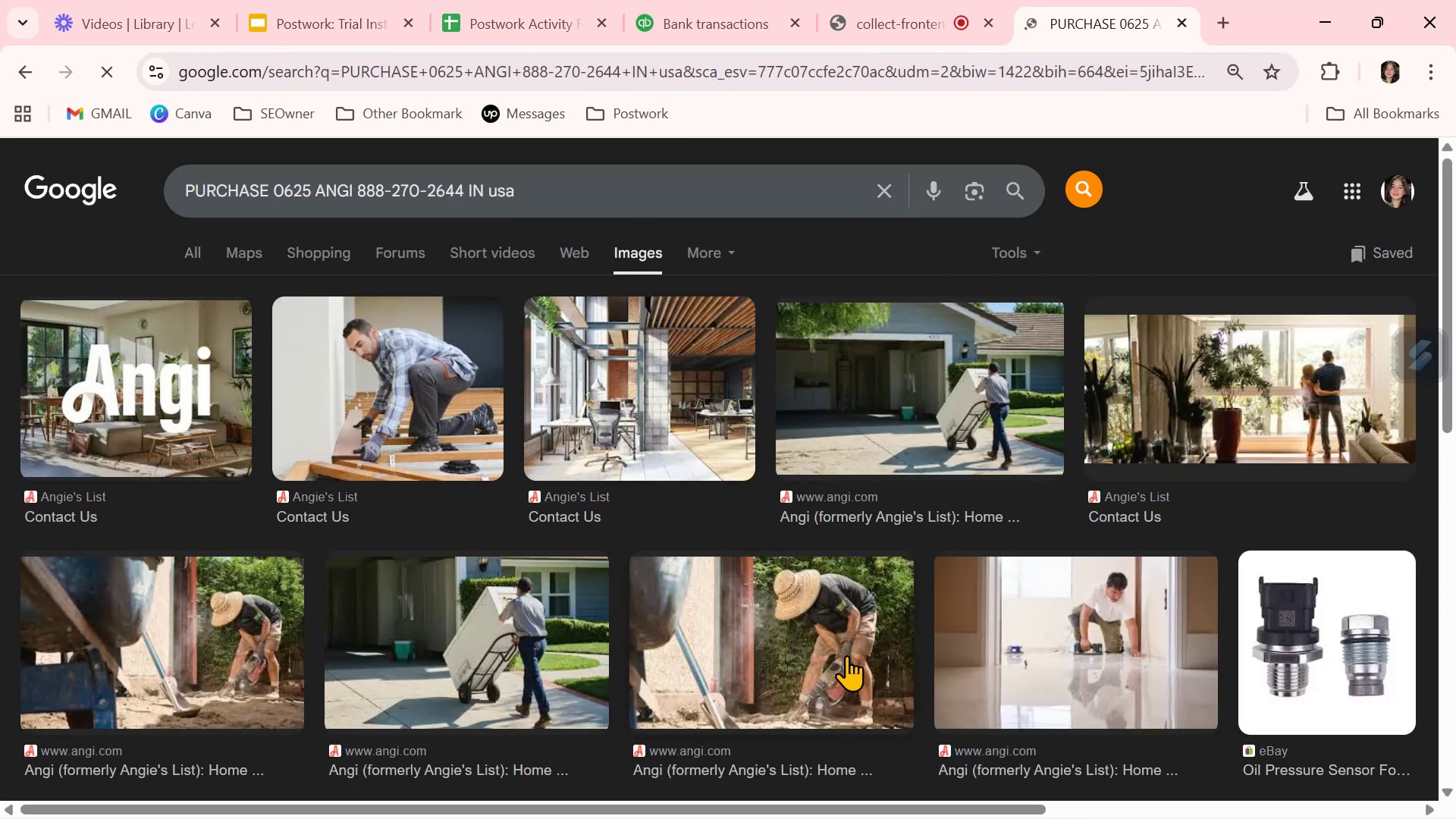 
left_click([840, 495])
 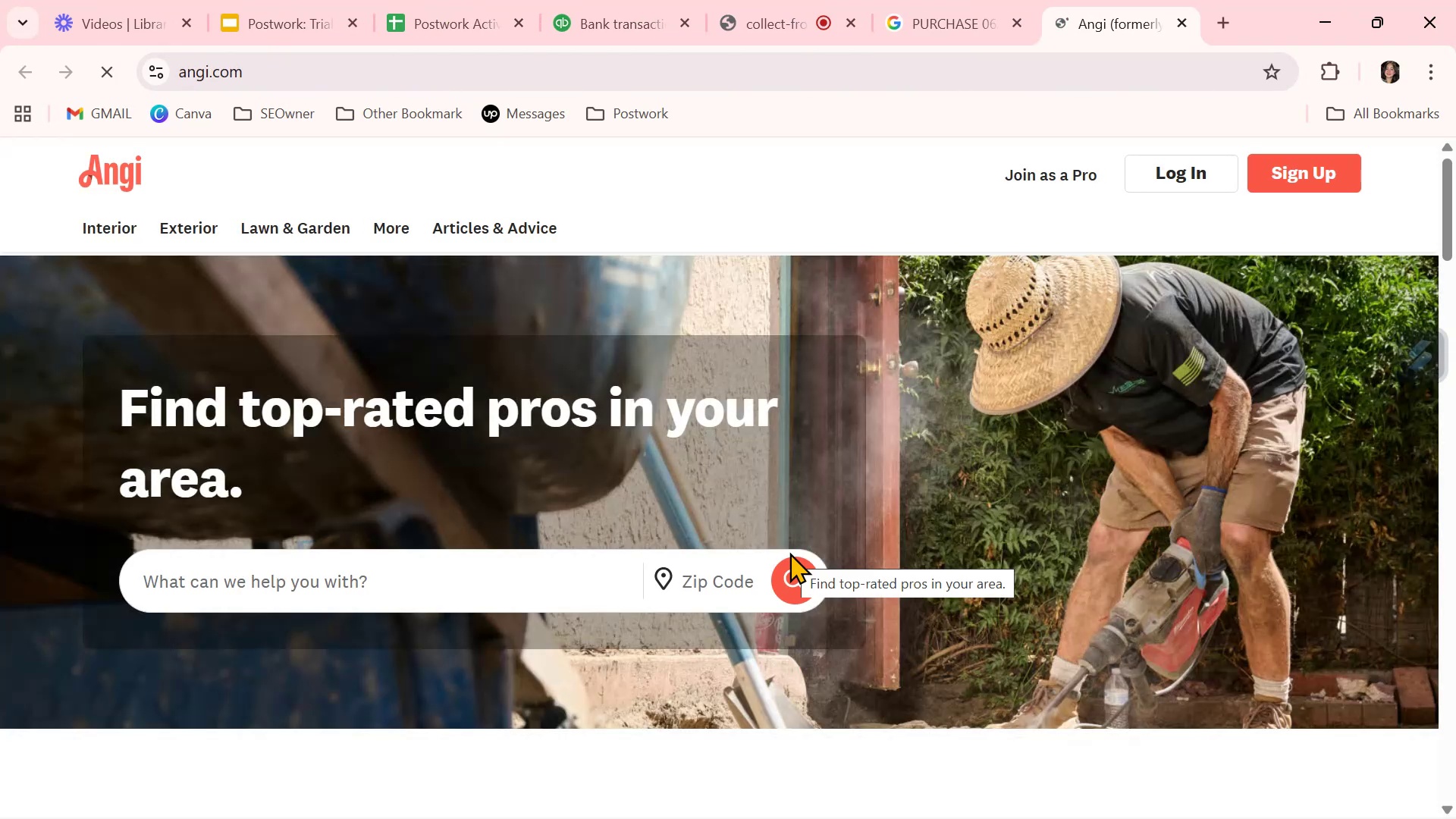 
scroll: coordinate [812, 538], scroll_direction: down, amount: 2.0
 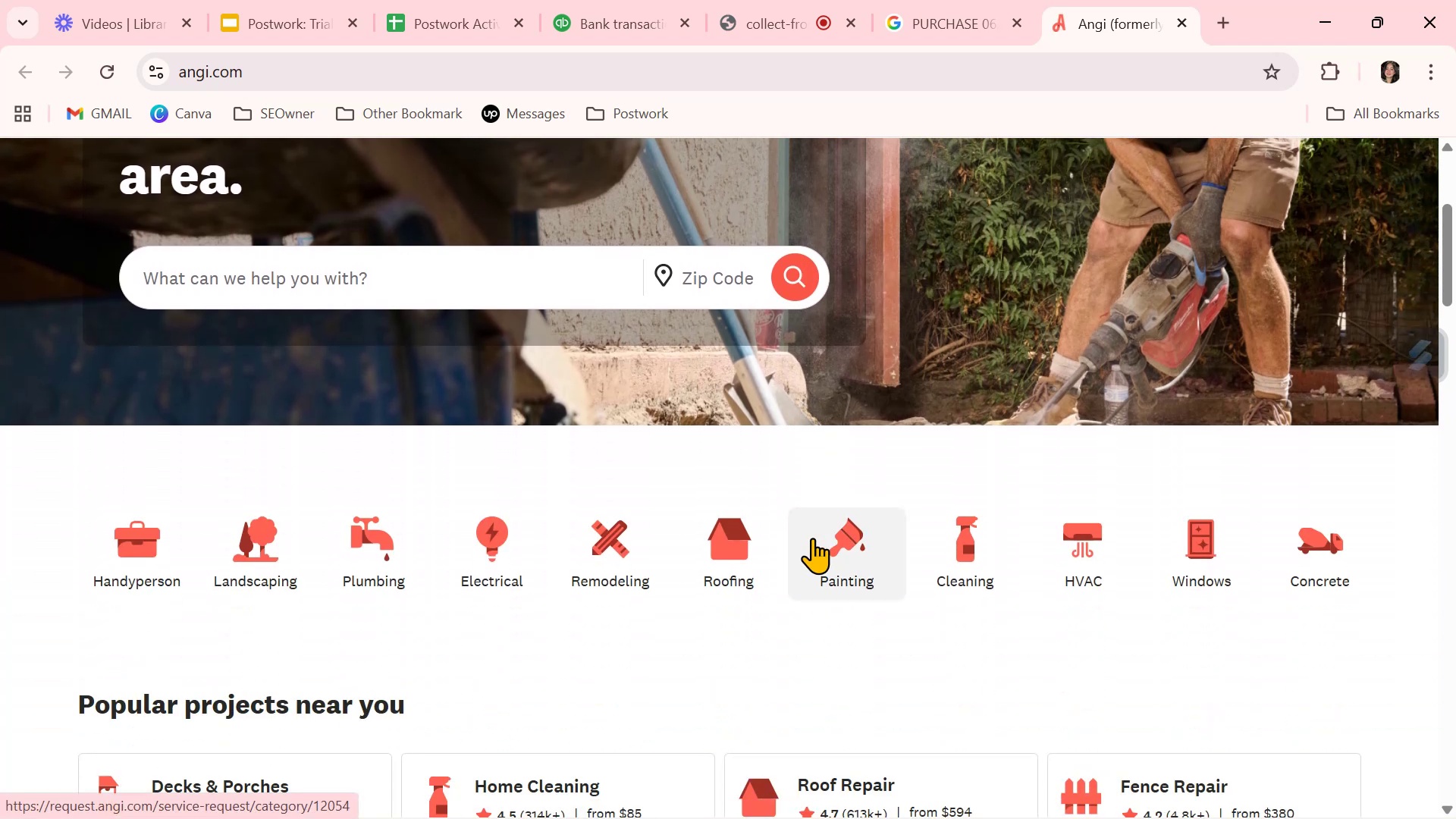 
scroll: coordinate [812, 538], scroll_direction: up, amount: 2.0
 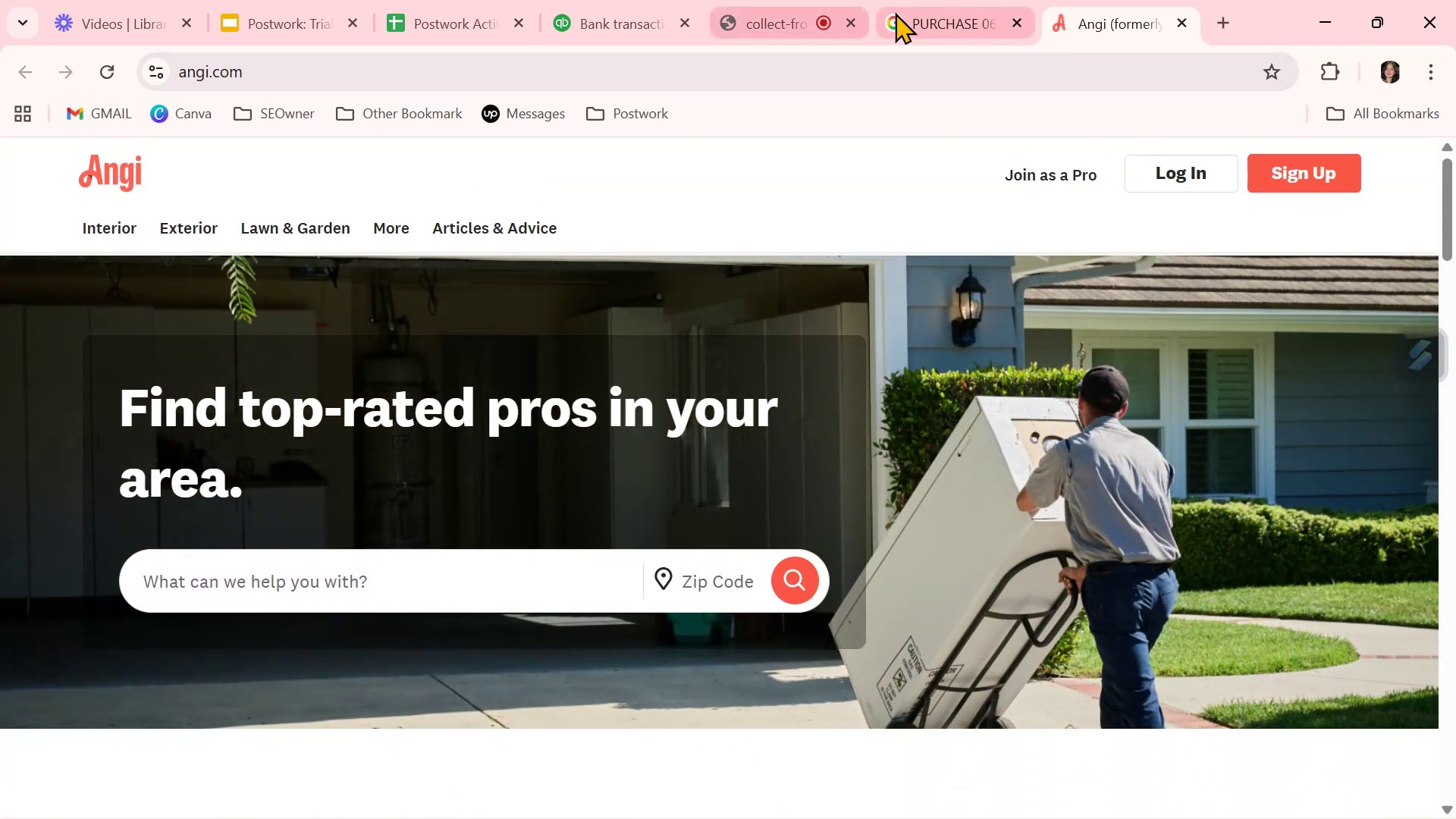 
left_click([615, 14])
 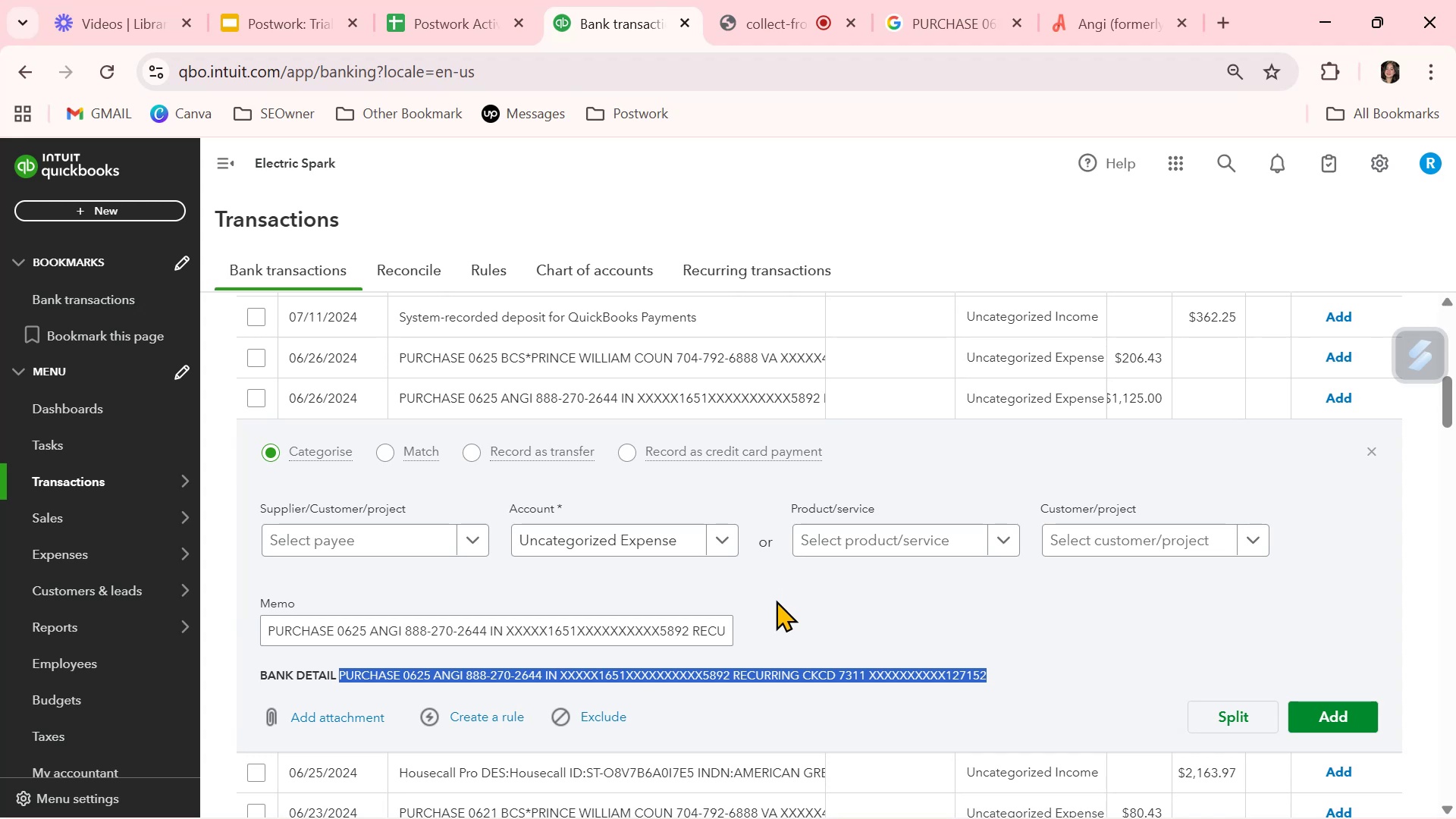 
wait(9.8)
 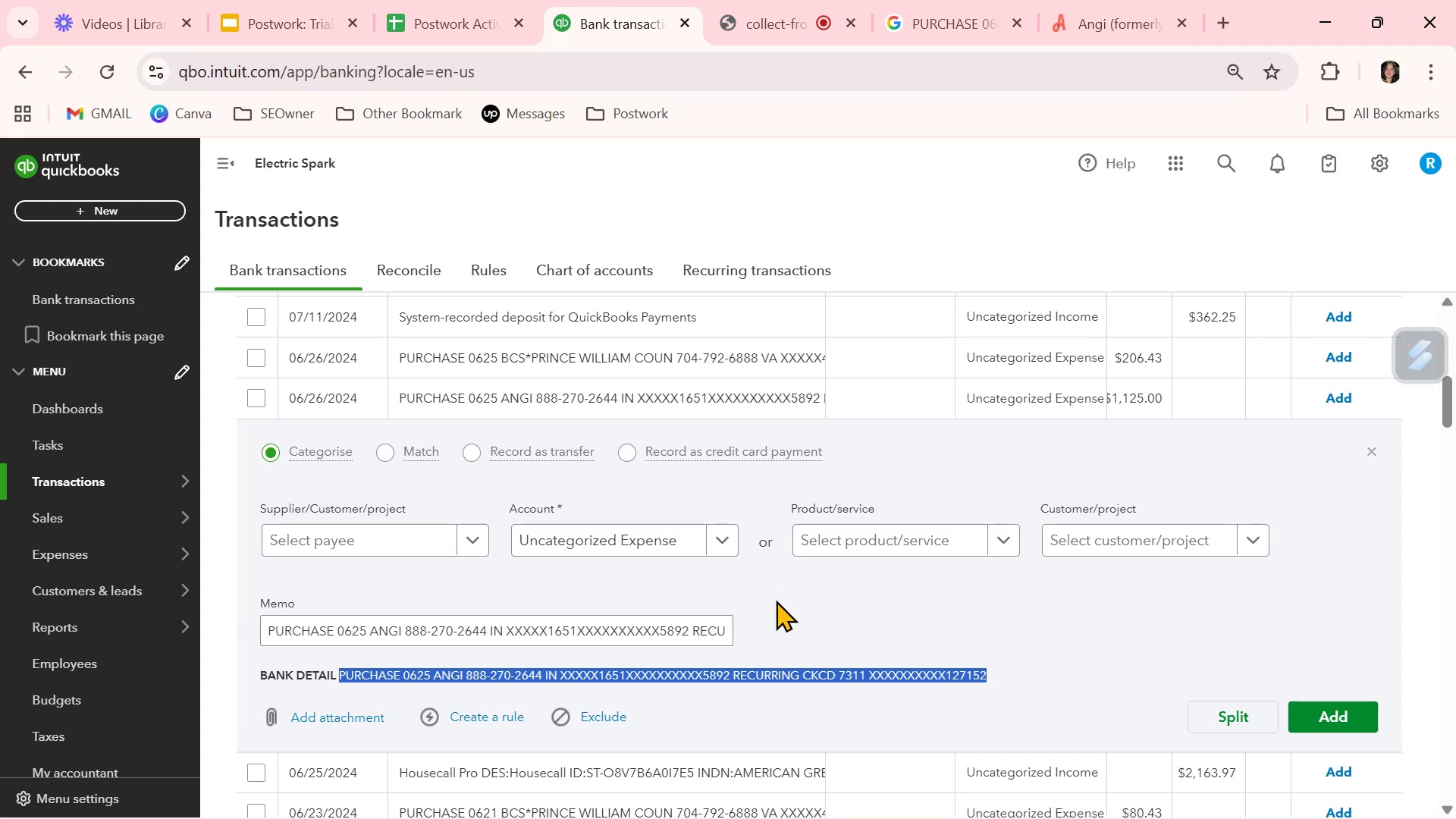 
left_click([439, 676])
 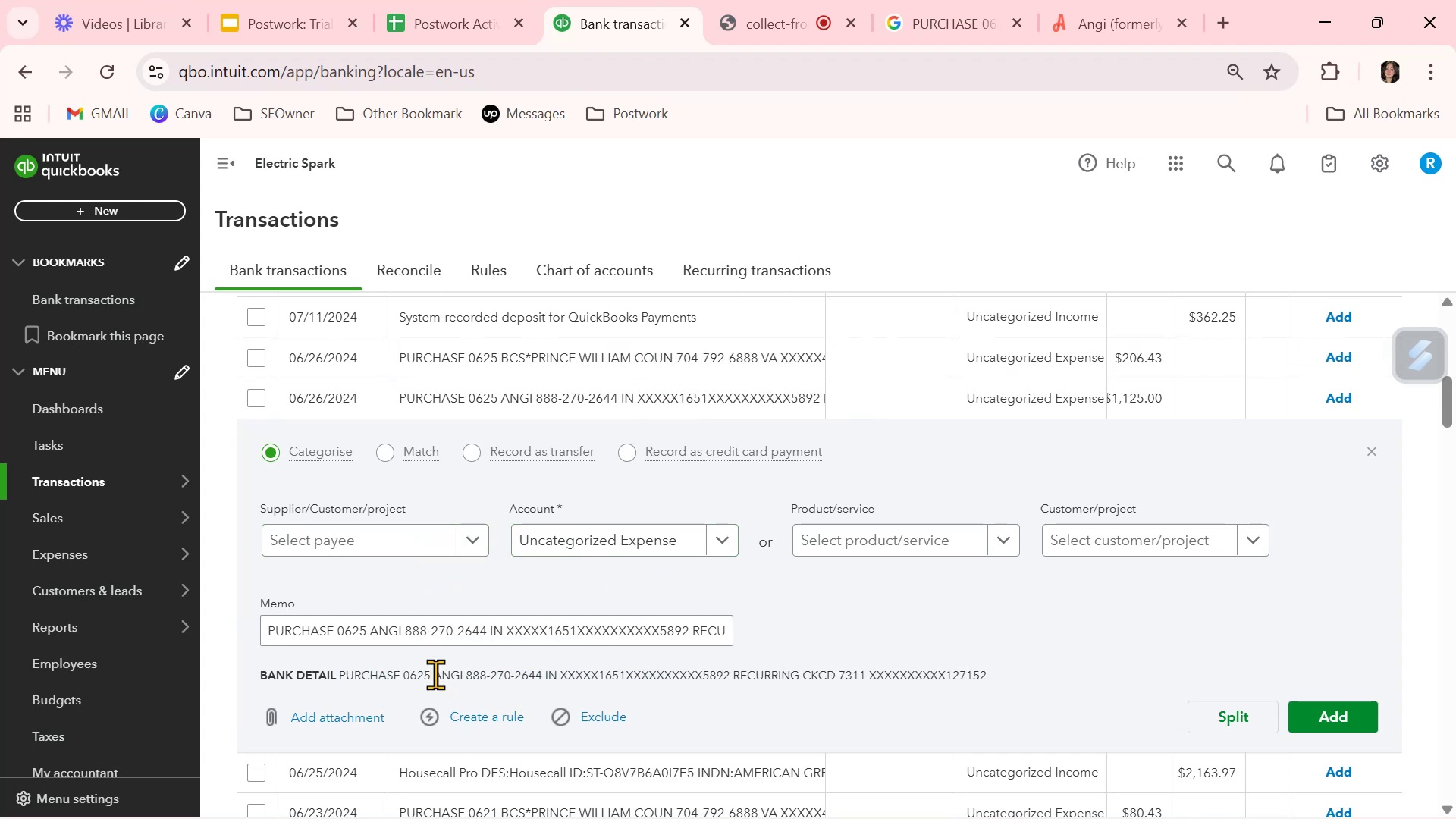 
left_click_drag(start_coordinate=[435, 674], to_coordinate=[462, 677])
 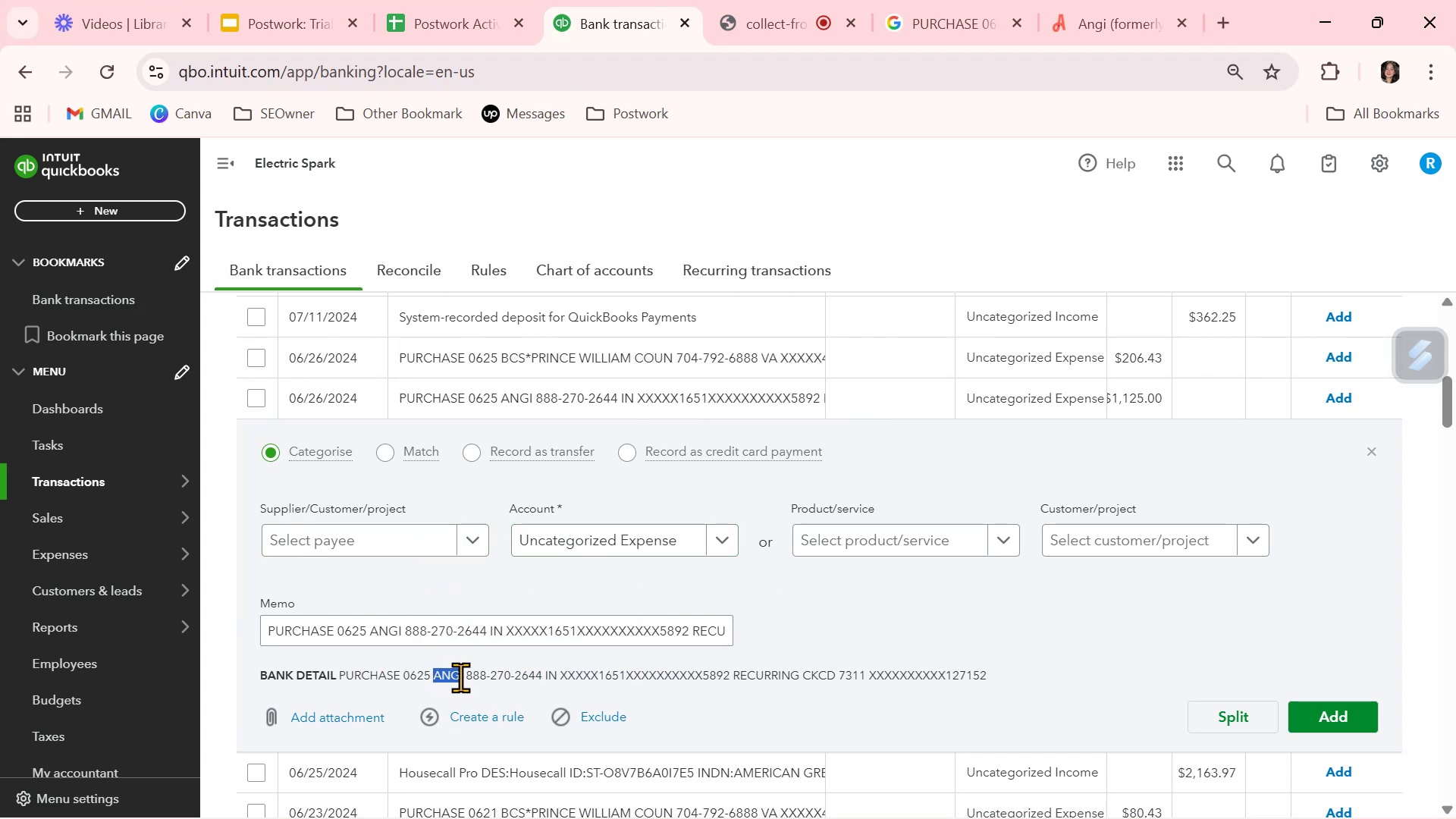 
key(Control+ControlLeft)
 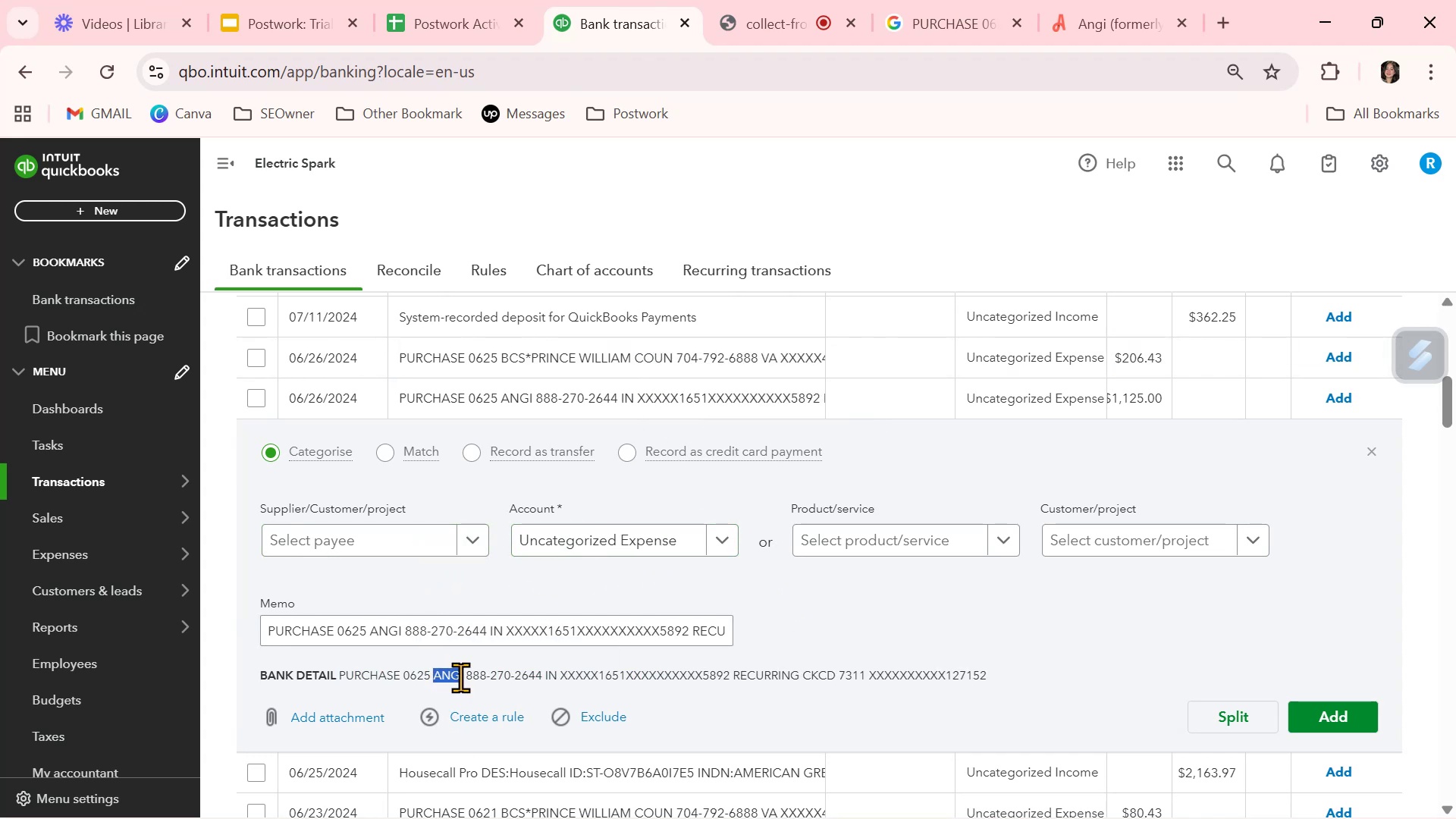 
key(Control+C)
 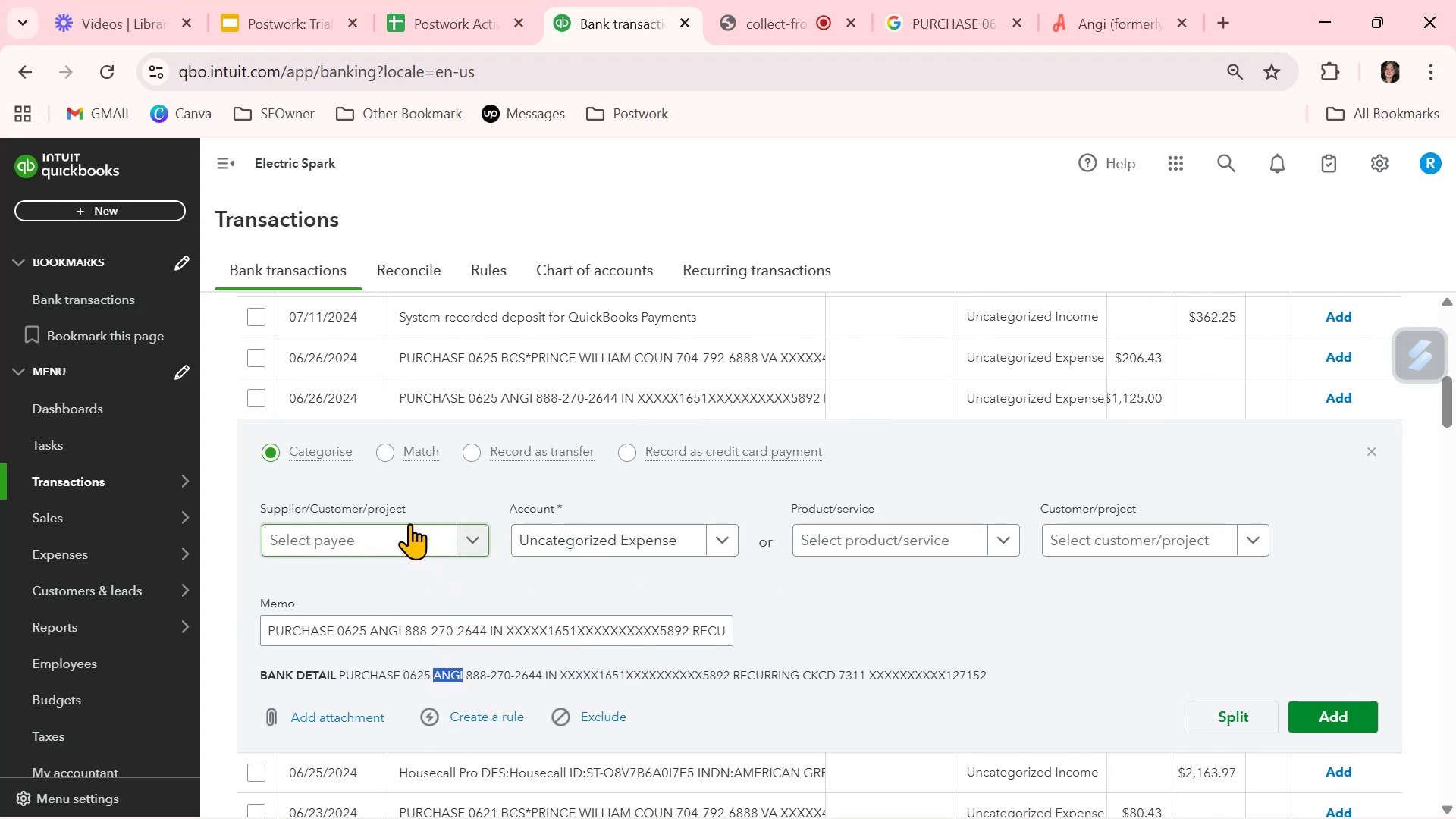 
left_click([406, 523])
 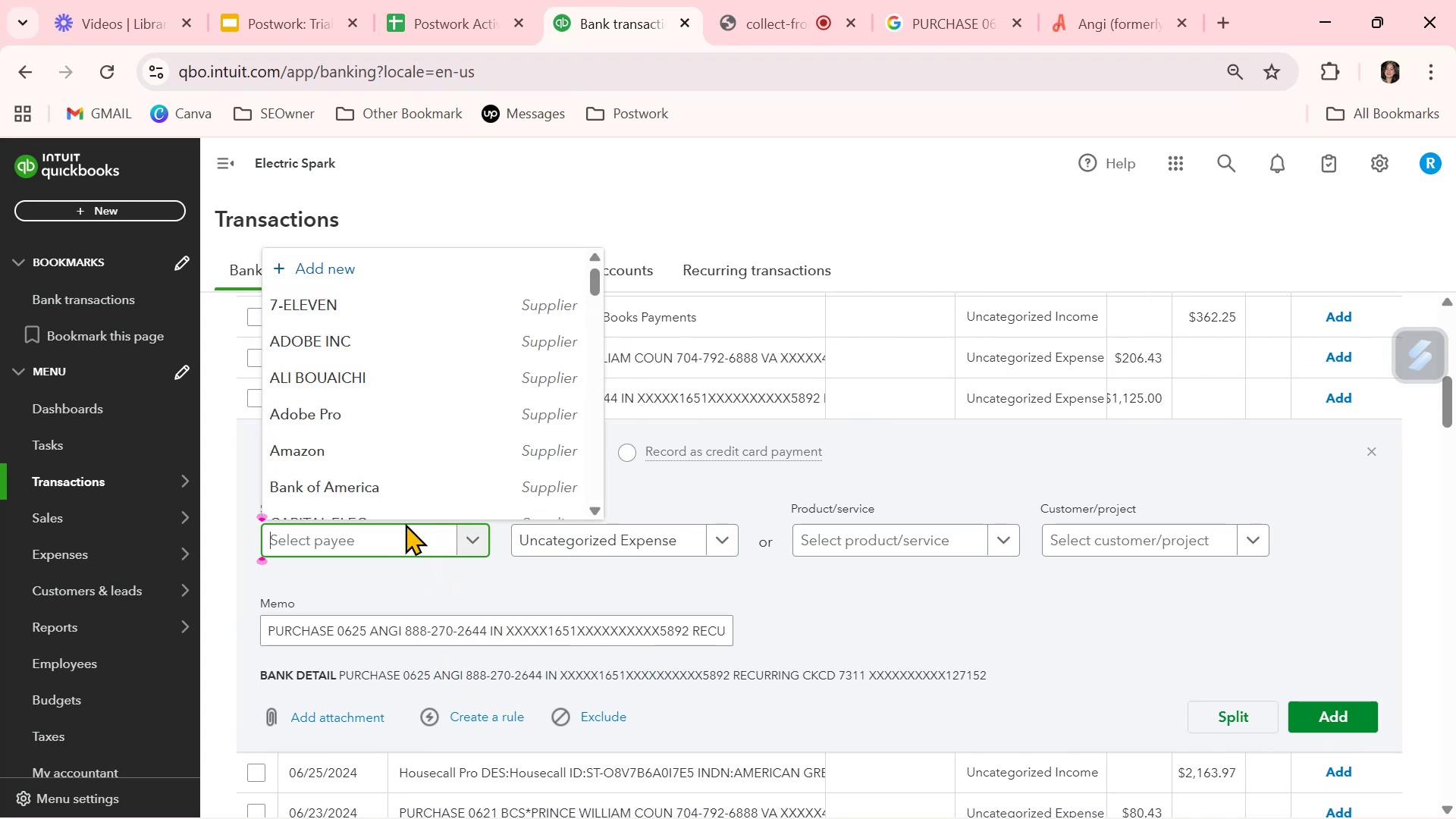 
key(Control+ControlLeft)
 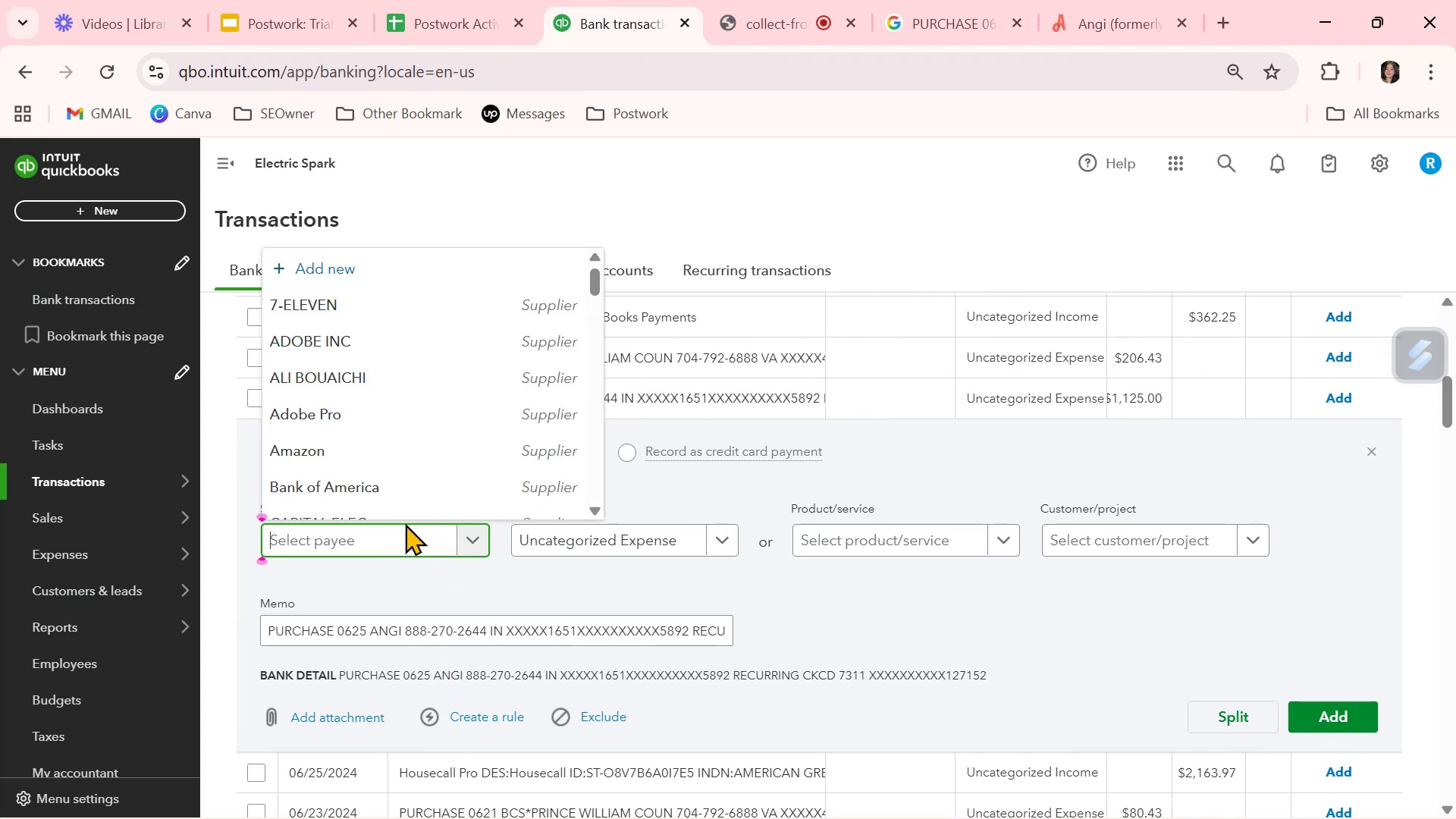 
key(Control+V)
 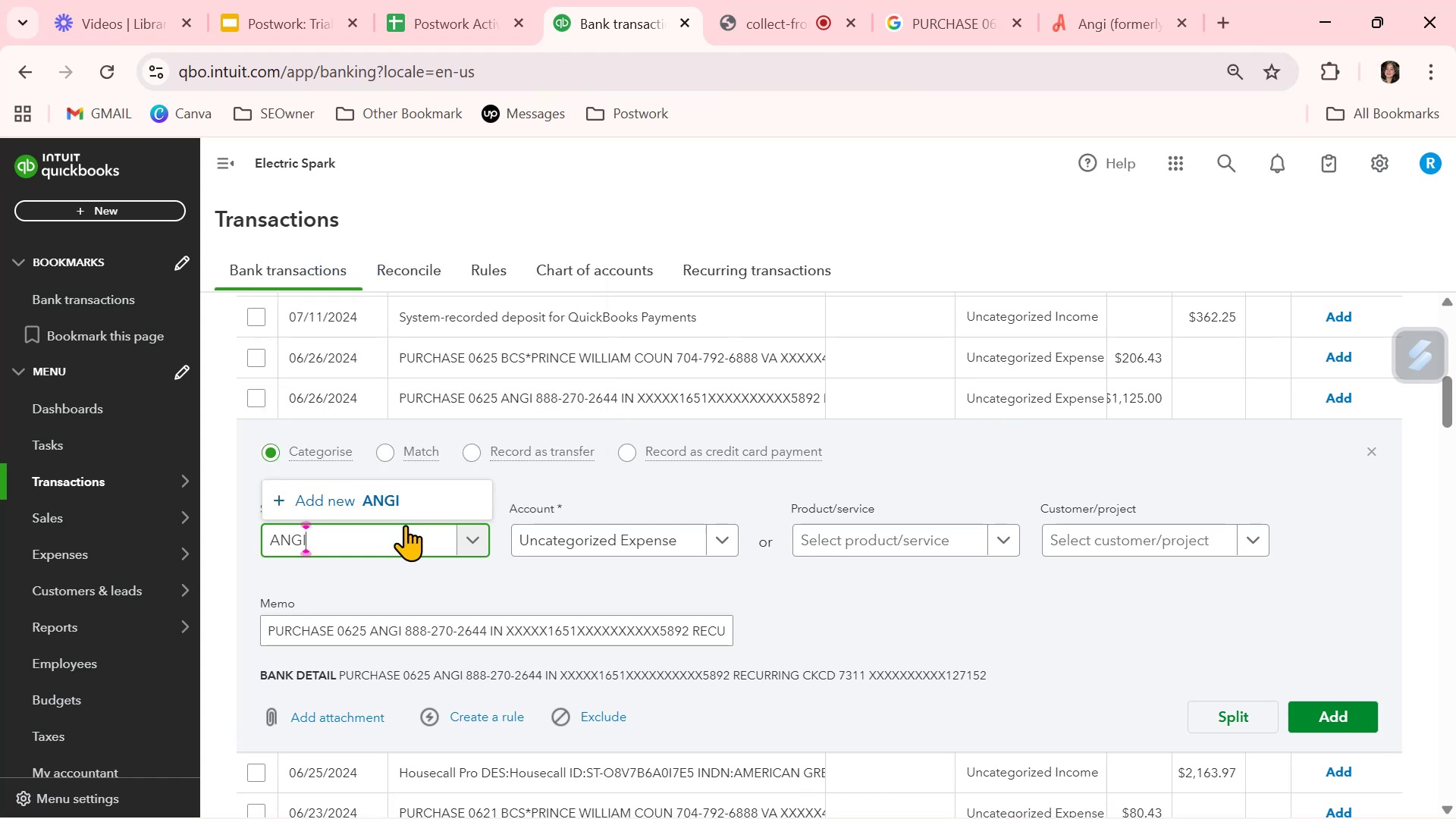 
left_click([397, 507])
 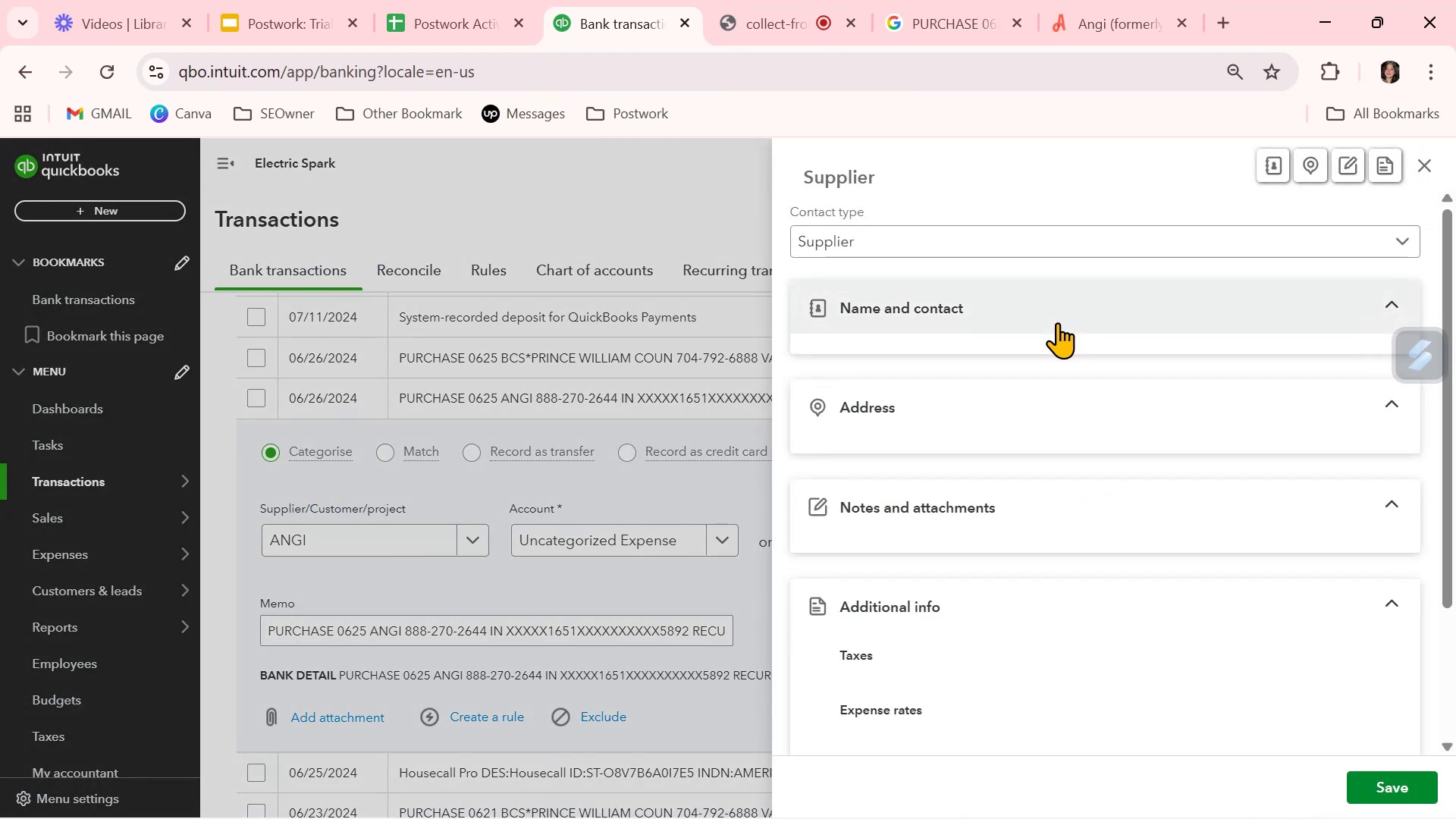 
left_click_drag(start_coordinate=[987, 380], to_coordinate=[818, 385])
 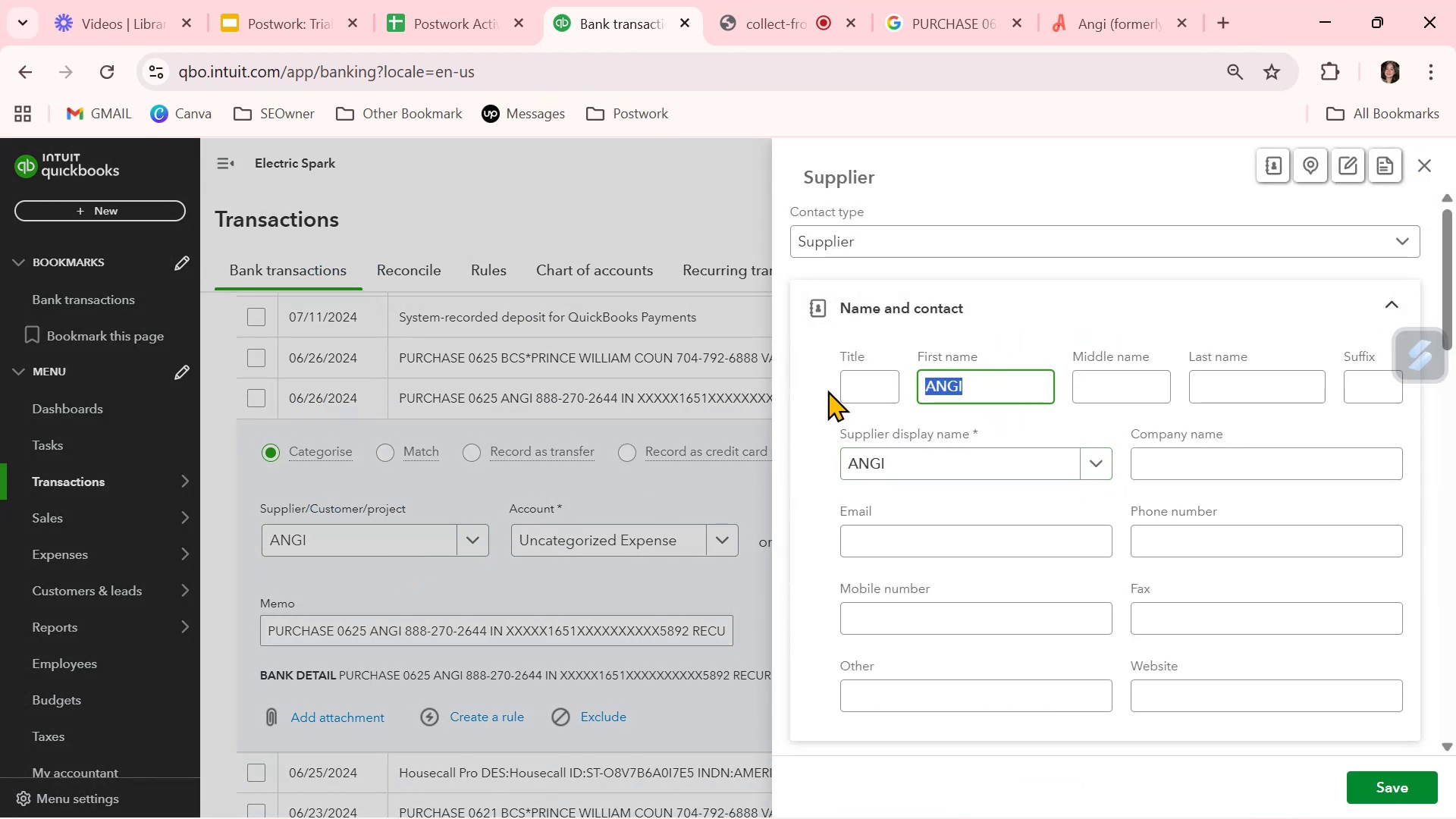 
key(Backspace)
 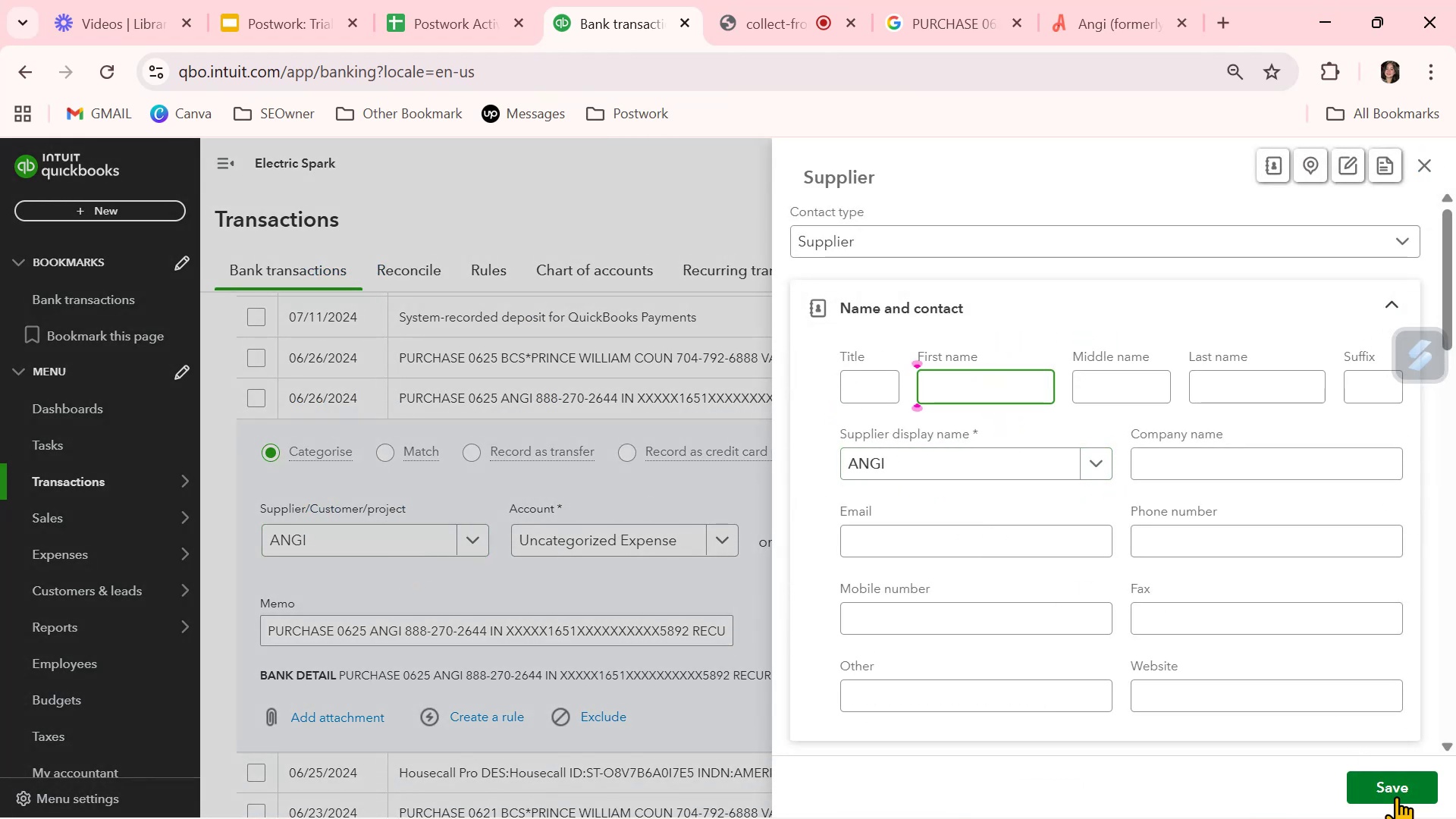 
left_click([1388, 784])
 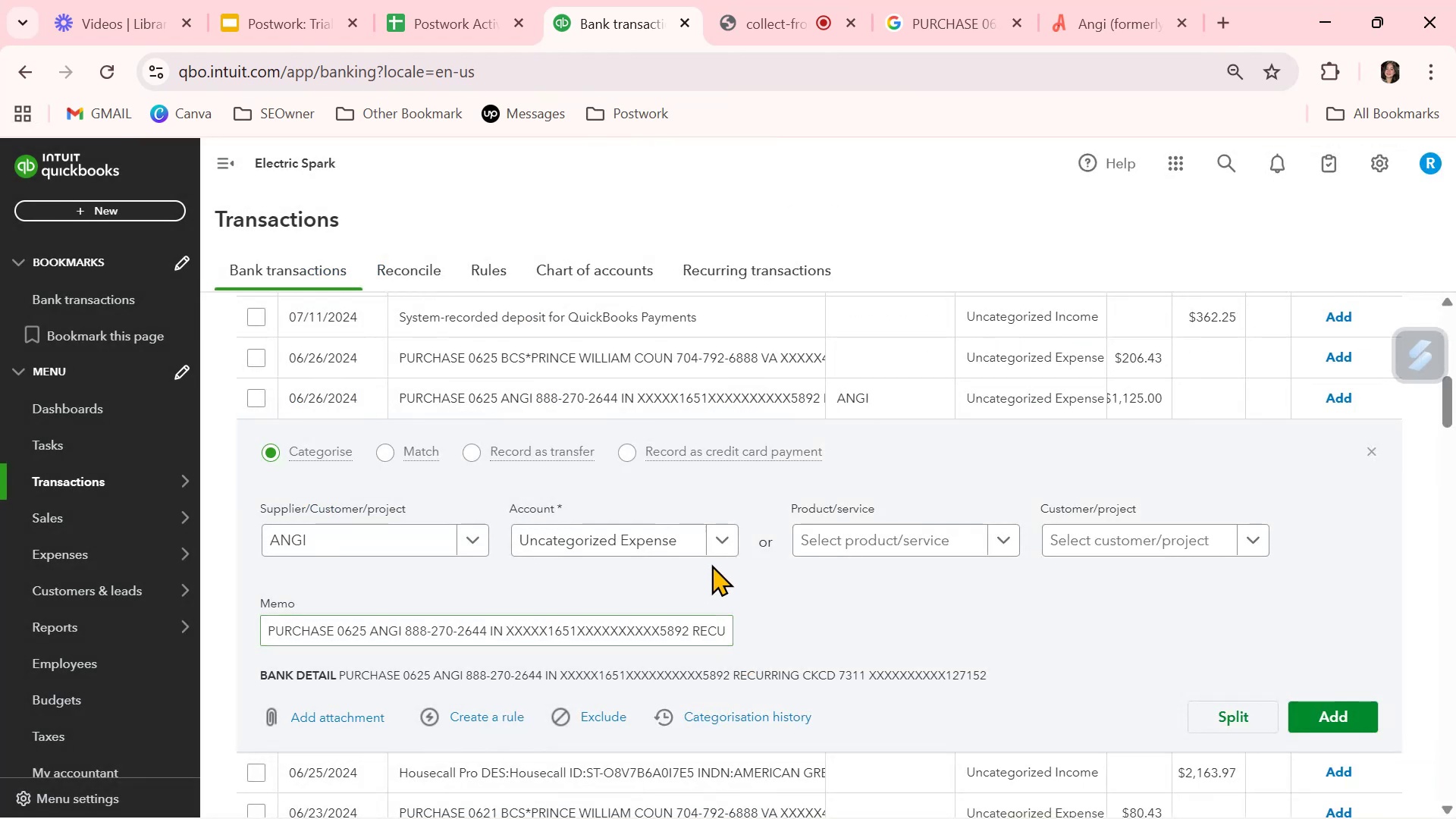 
left_click([730, 543])
 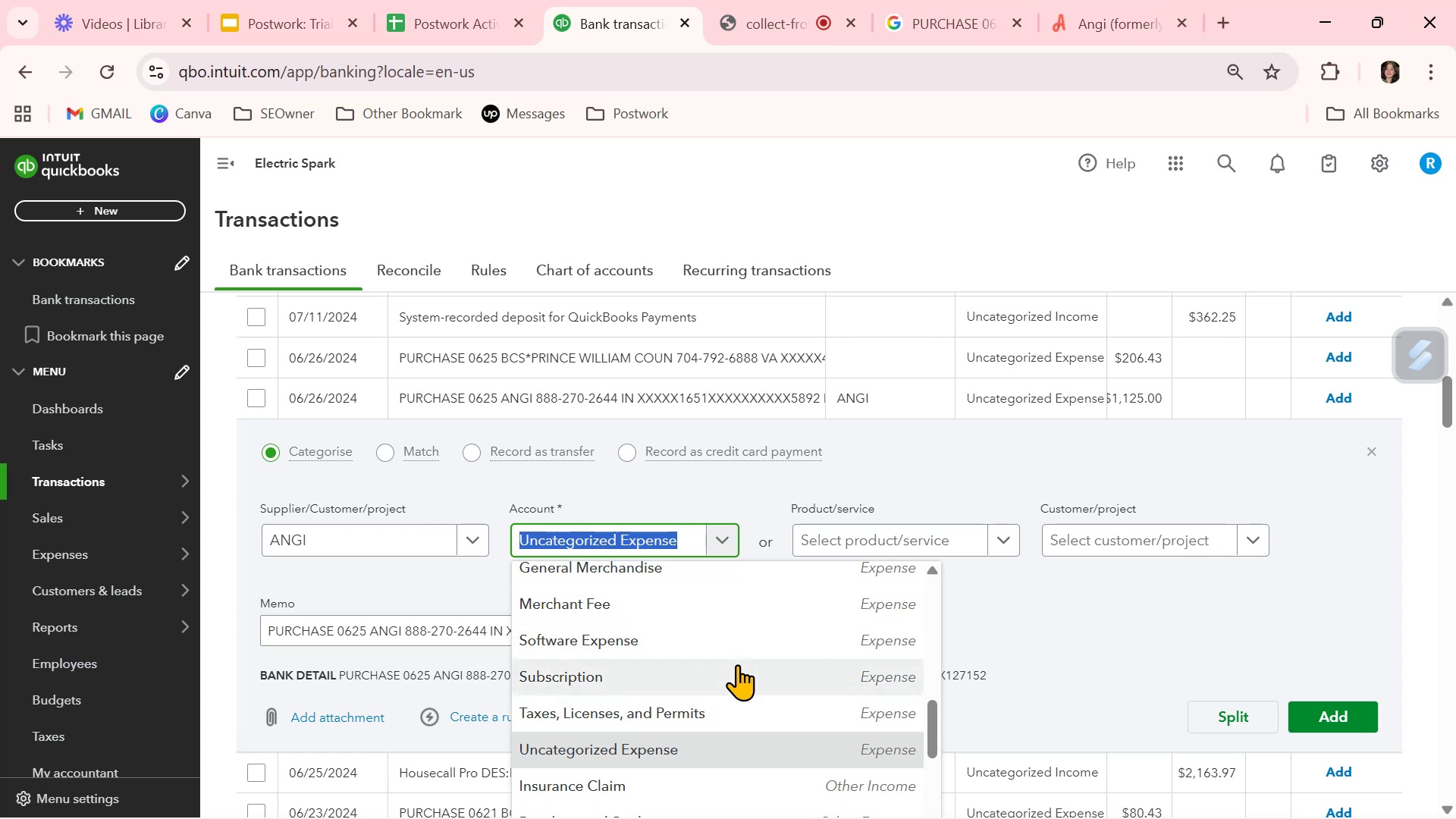 
scroll: coordinate [862, 695], scroll_direction: down, amount: 3.0
 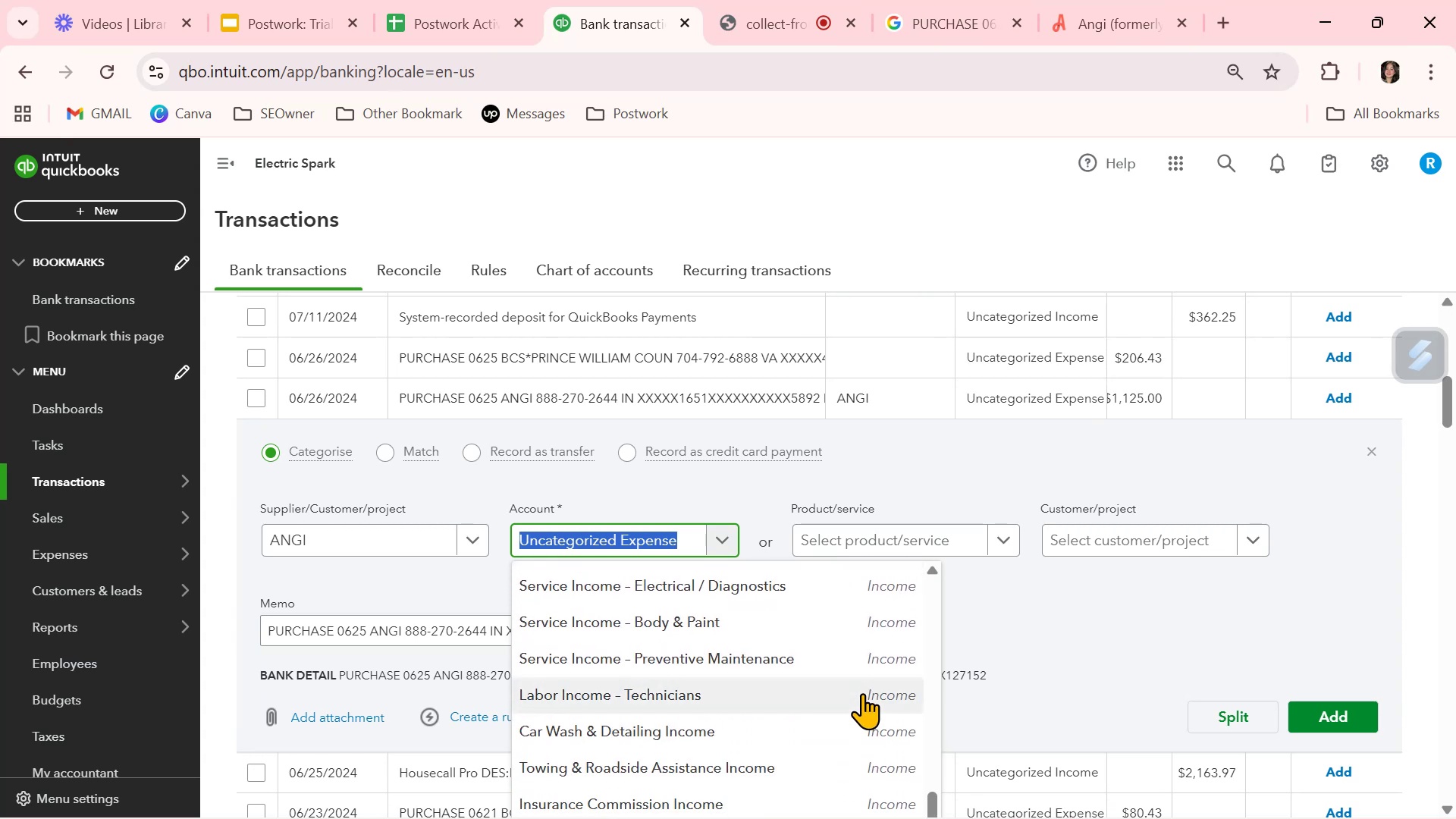 
scroll: coordinate [839, 682], scroll_direction: up, amount: 7.0
 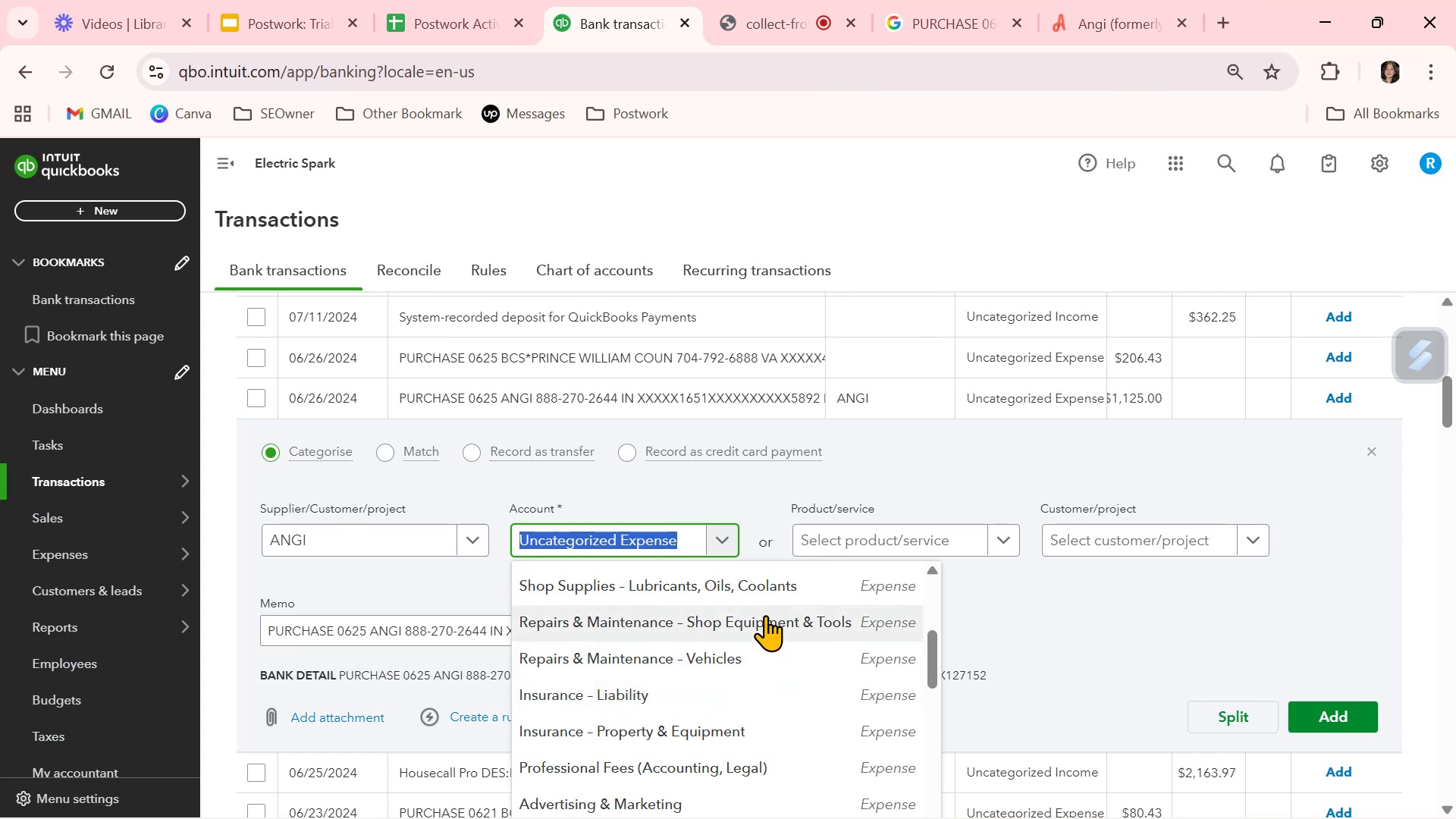 
left_click([765, 615])
 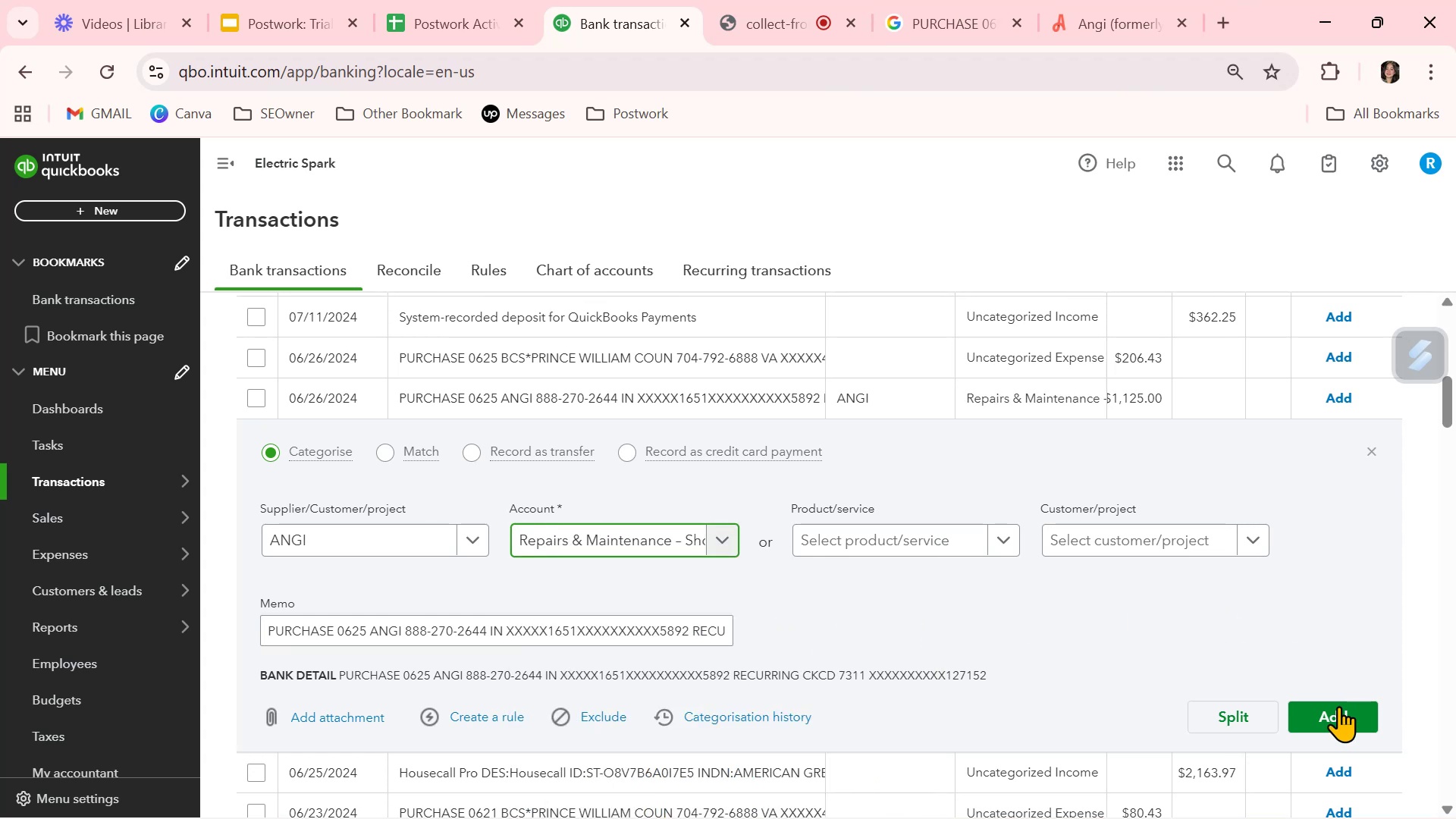 
left_click([1338, 712])
 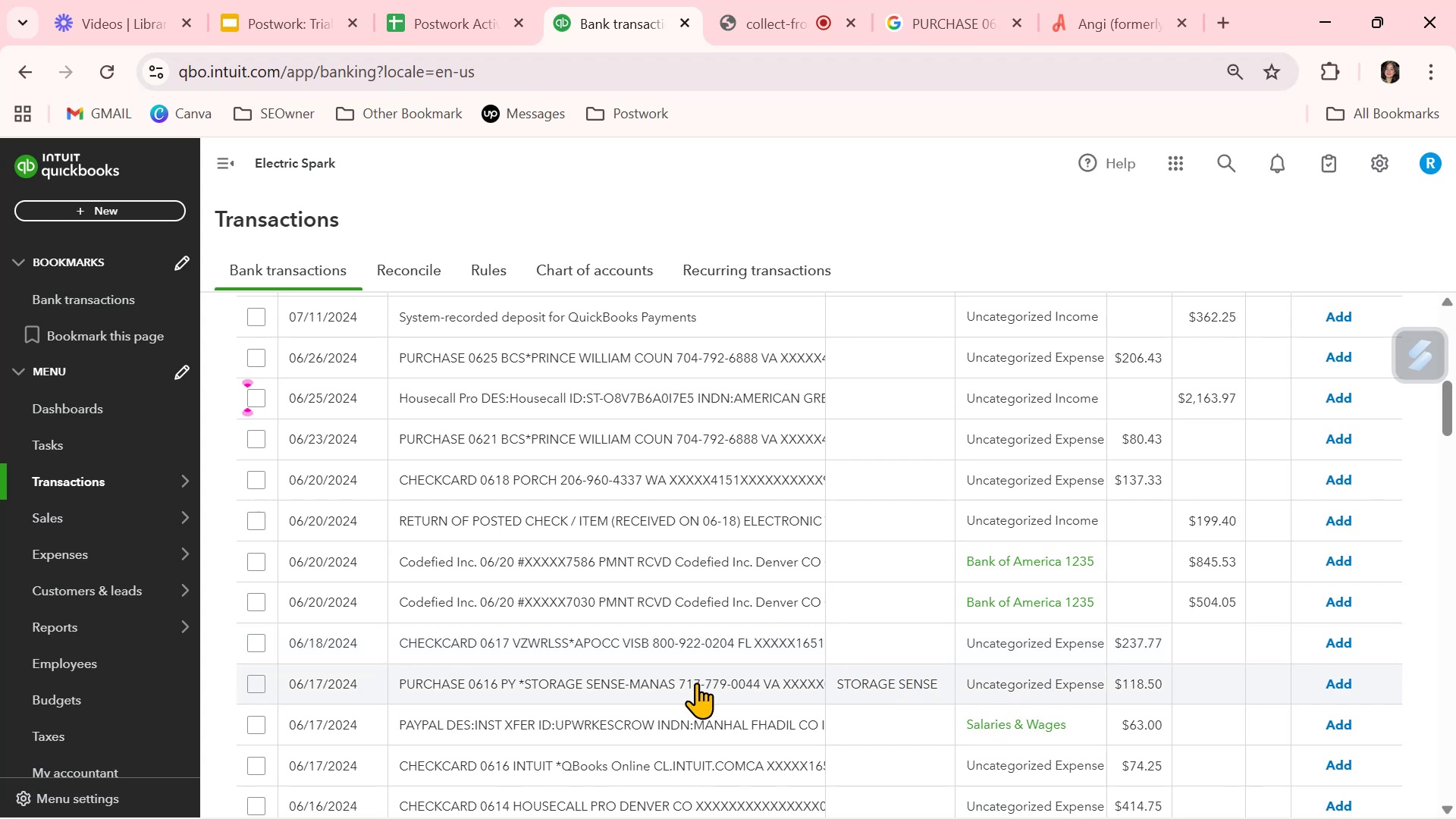 
wait(12.78)
 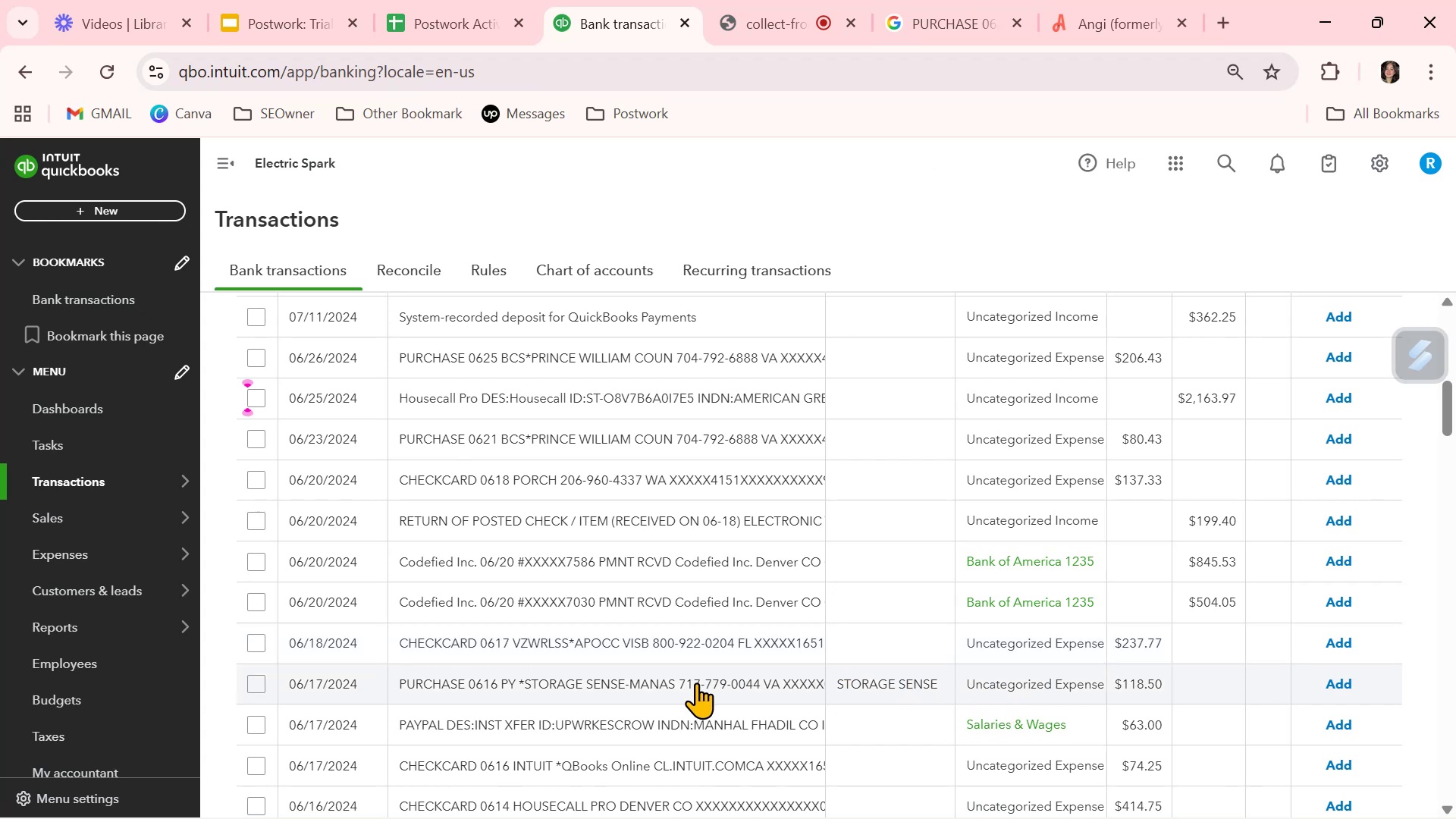 
left_click([1026, 682])
 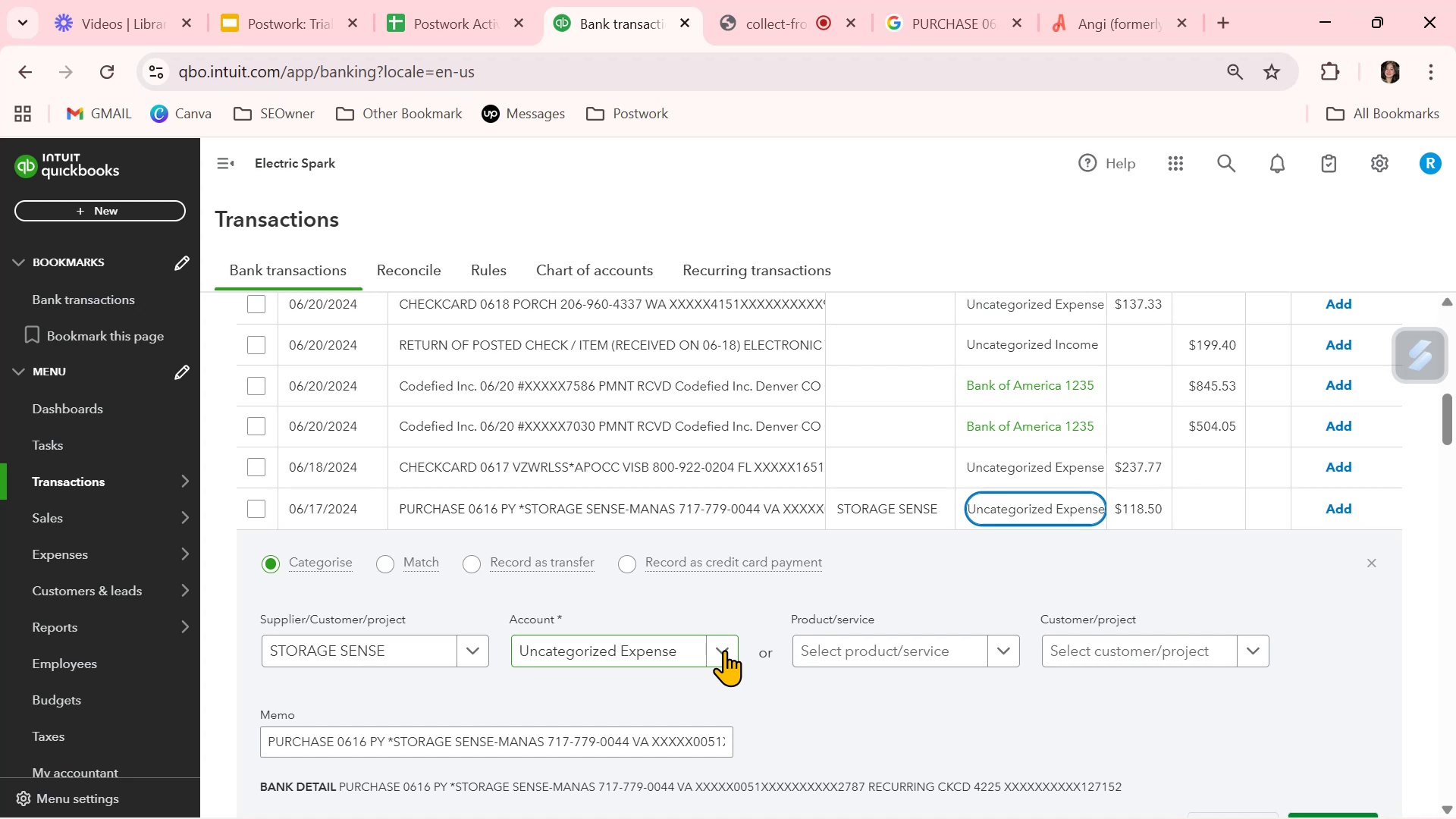 
left_click([730, 651])
 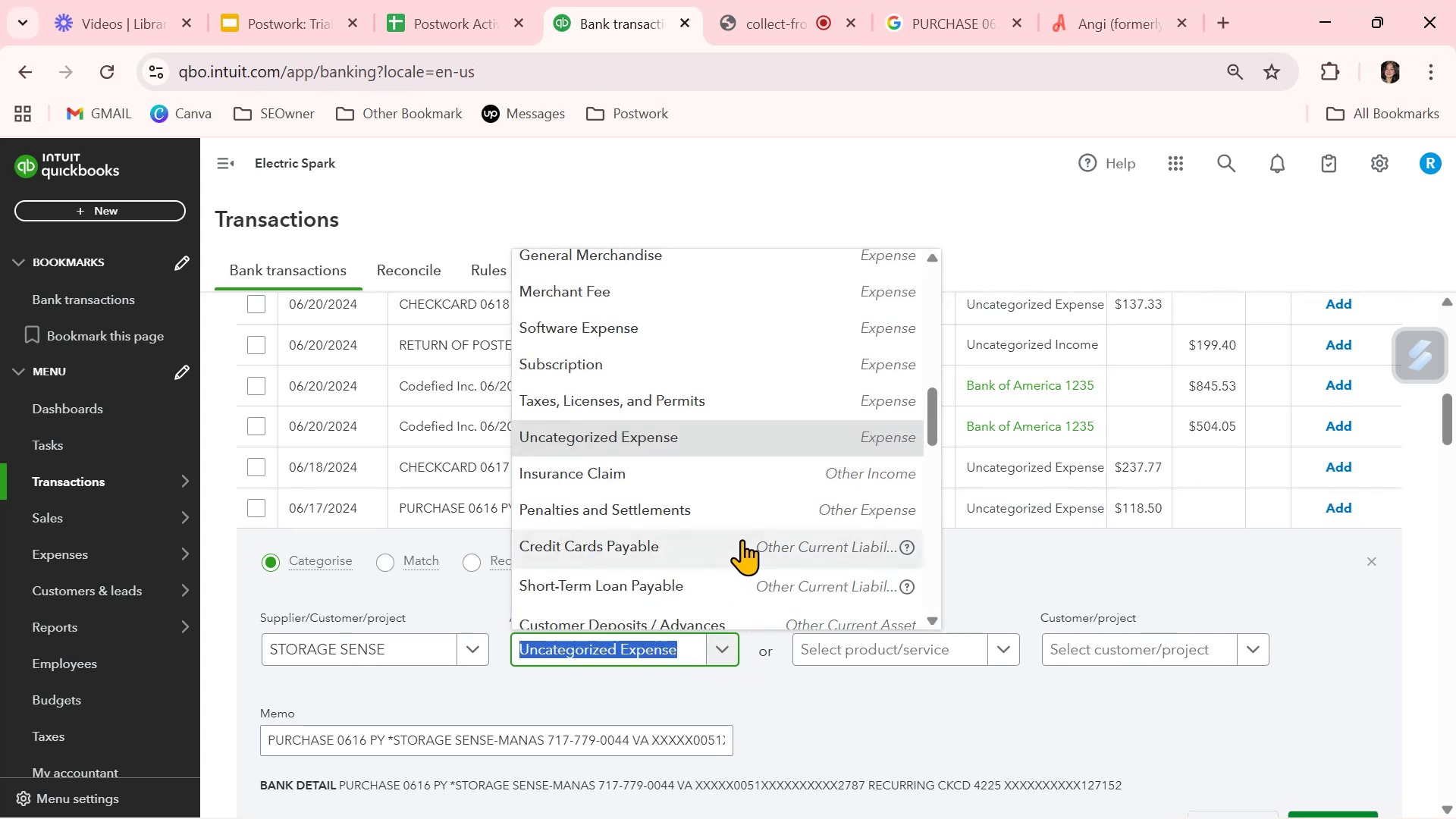 
scroll: coordinate [742, 539], scroll_direction: up, amount: 16.0
 